 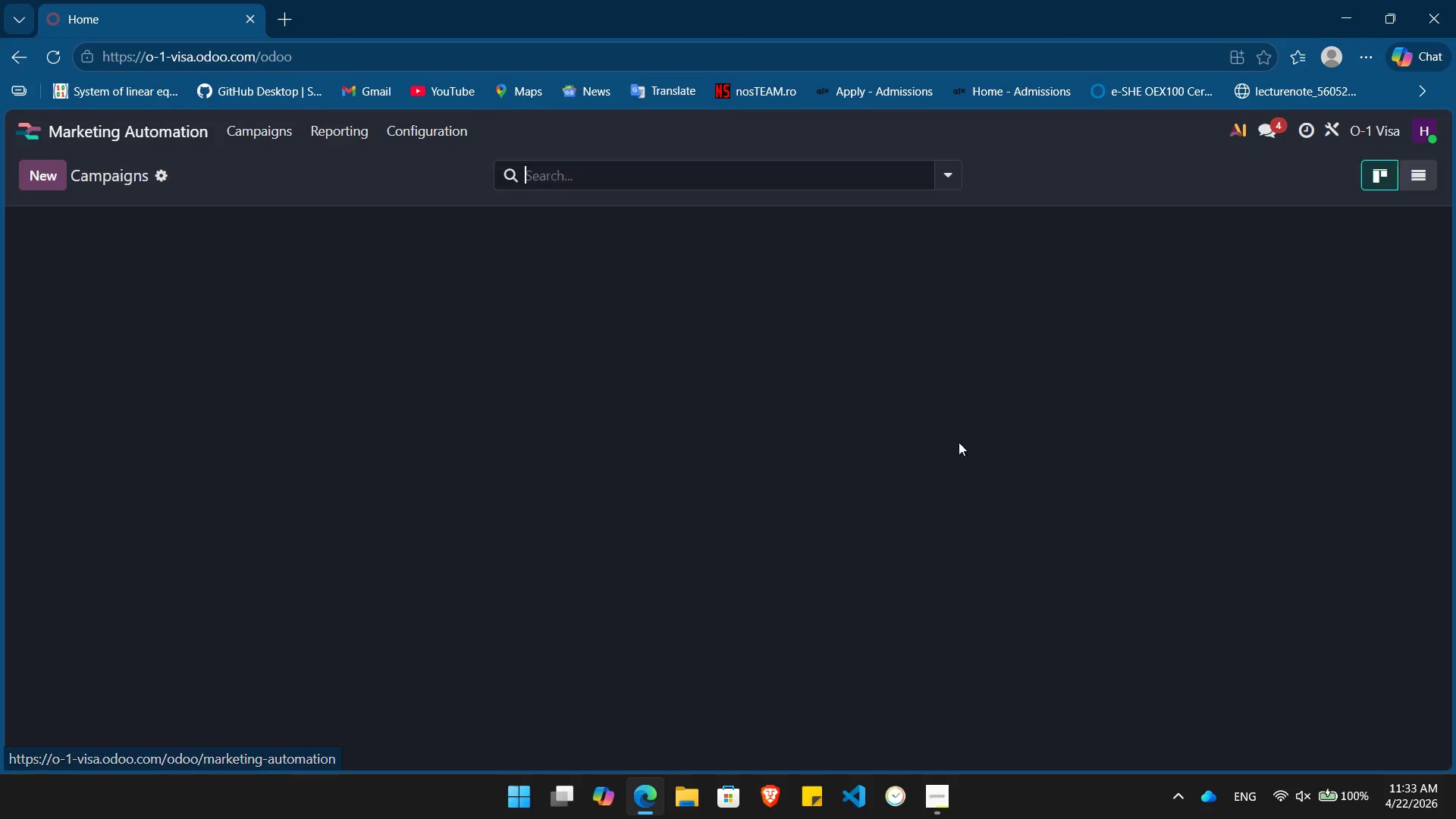 
left_click([40, 177])
 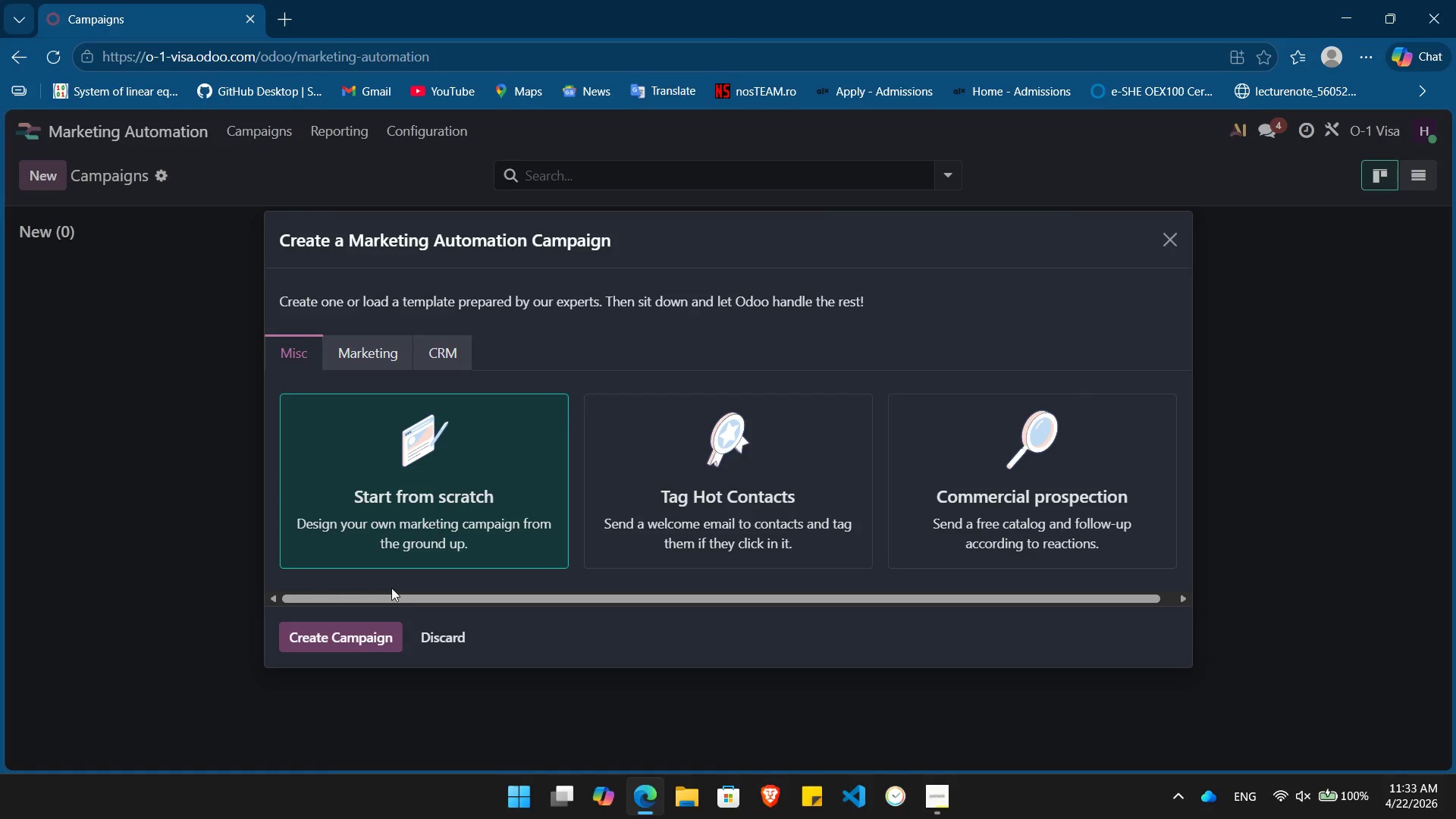 
left_click([350, 635])
 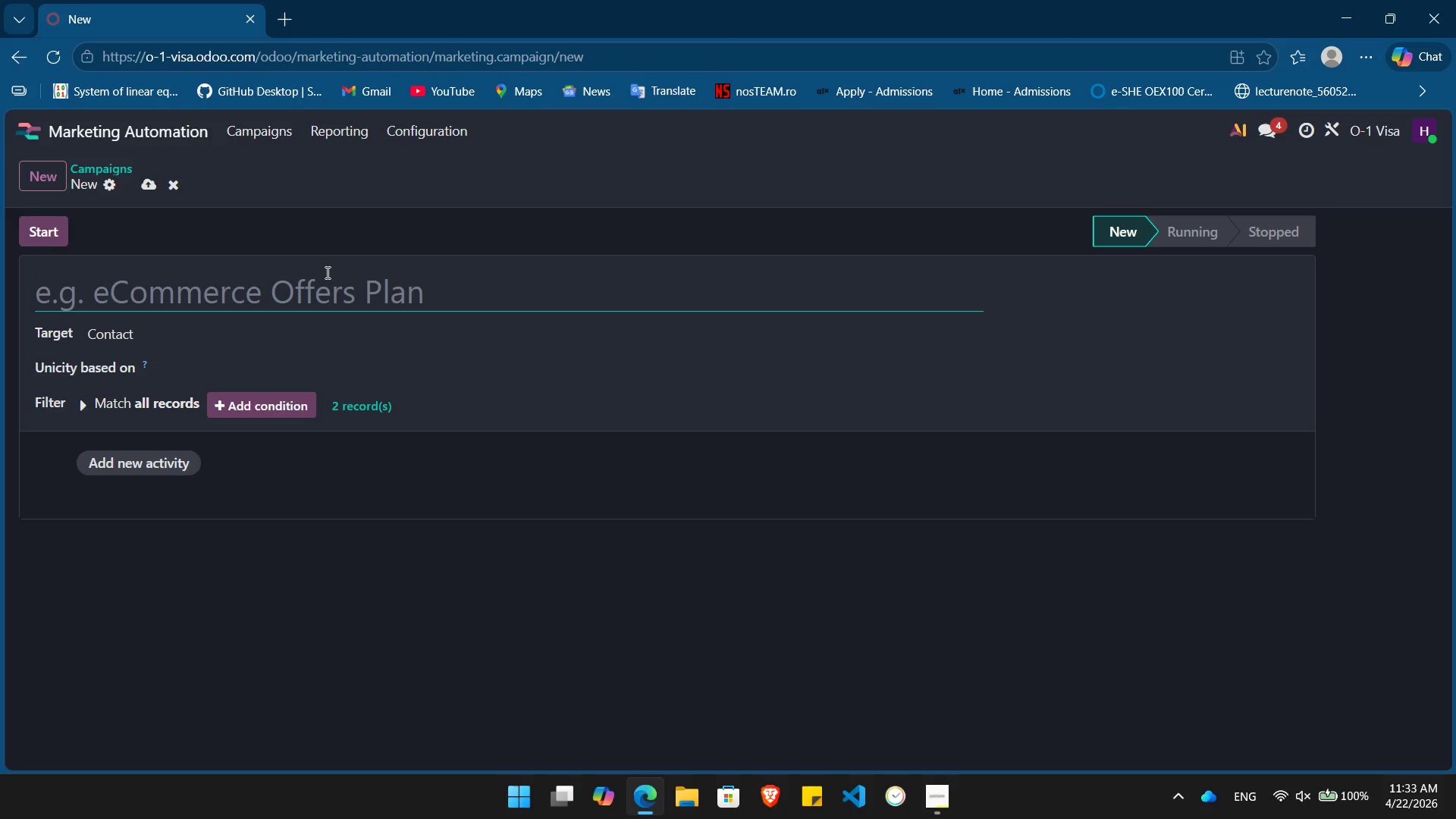 
type(O-1 visa)
key(Backspace)
key(Backspace)
key(Backspace)
key(Backspace)
type(Lead Nuu)
key(Backspace)
type(tr)
key(Backspace)
type(ure)
 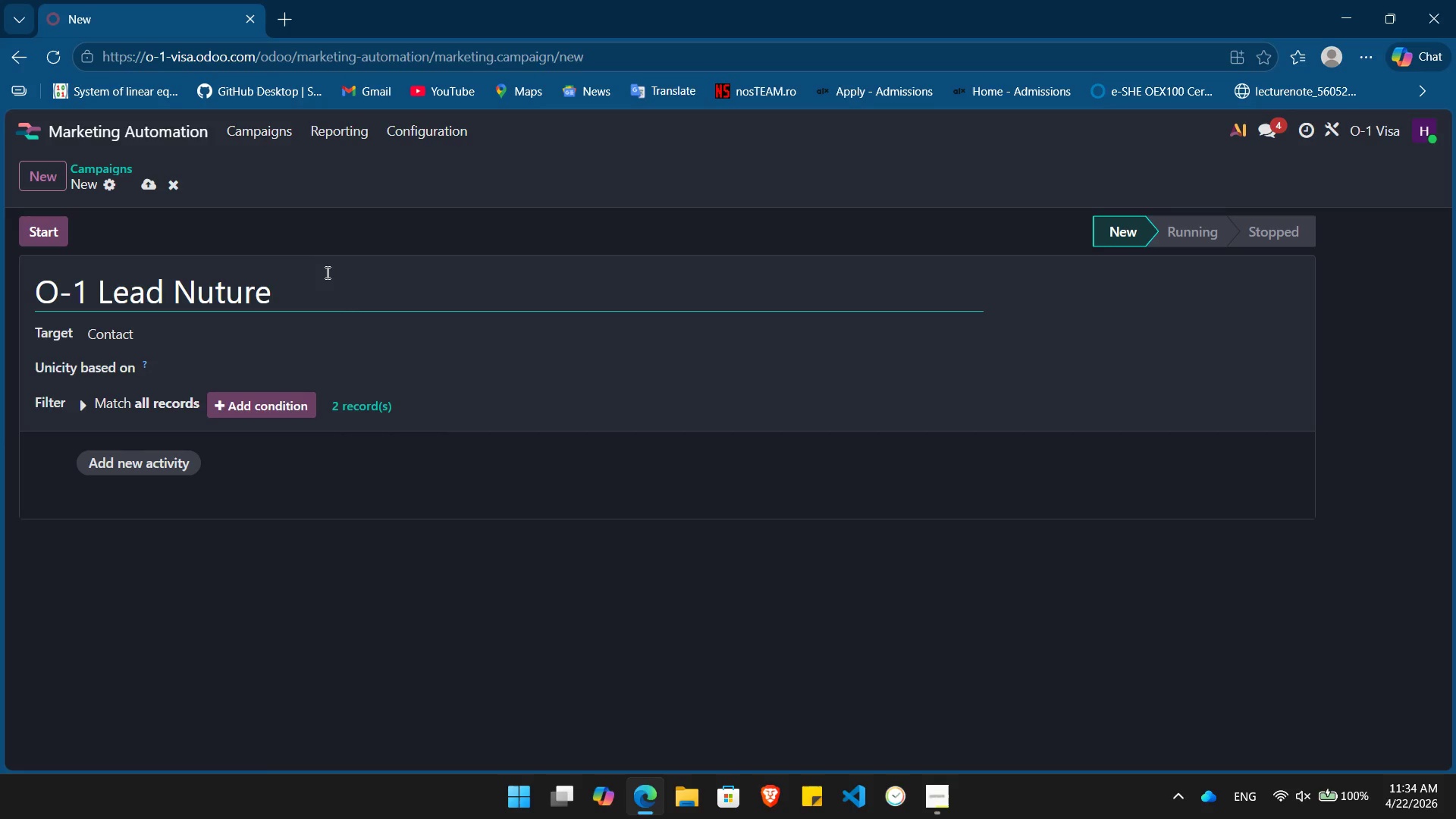 
key(ArrowLeft)
 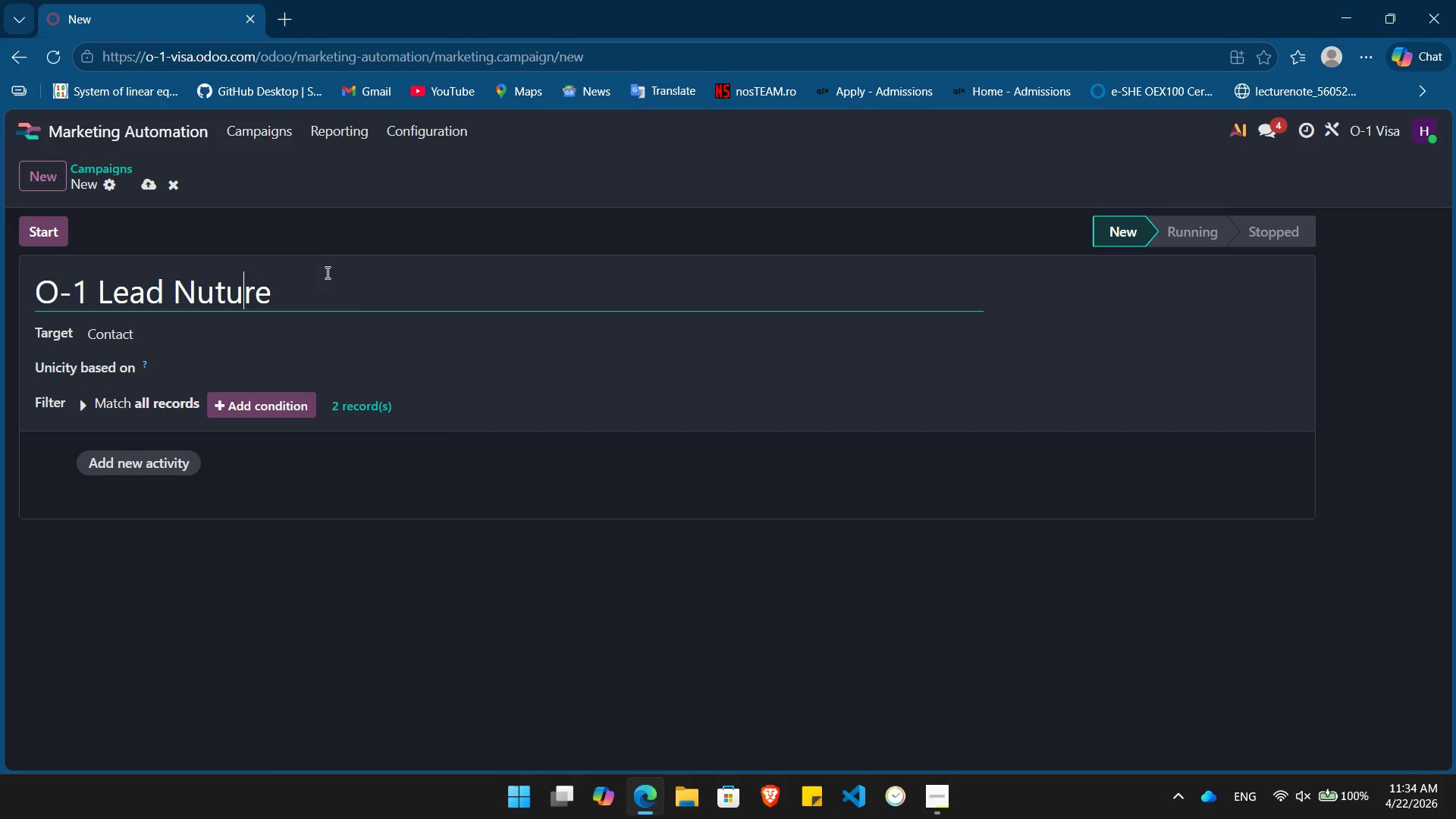 
key(ArrowLeft)
 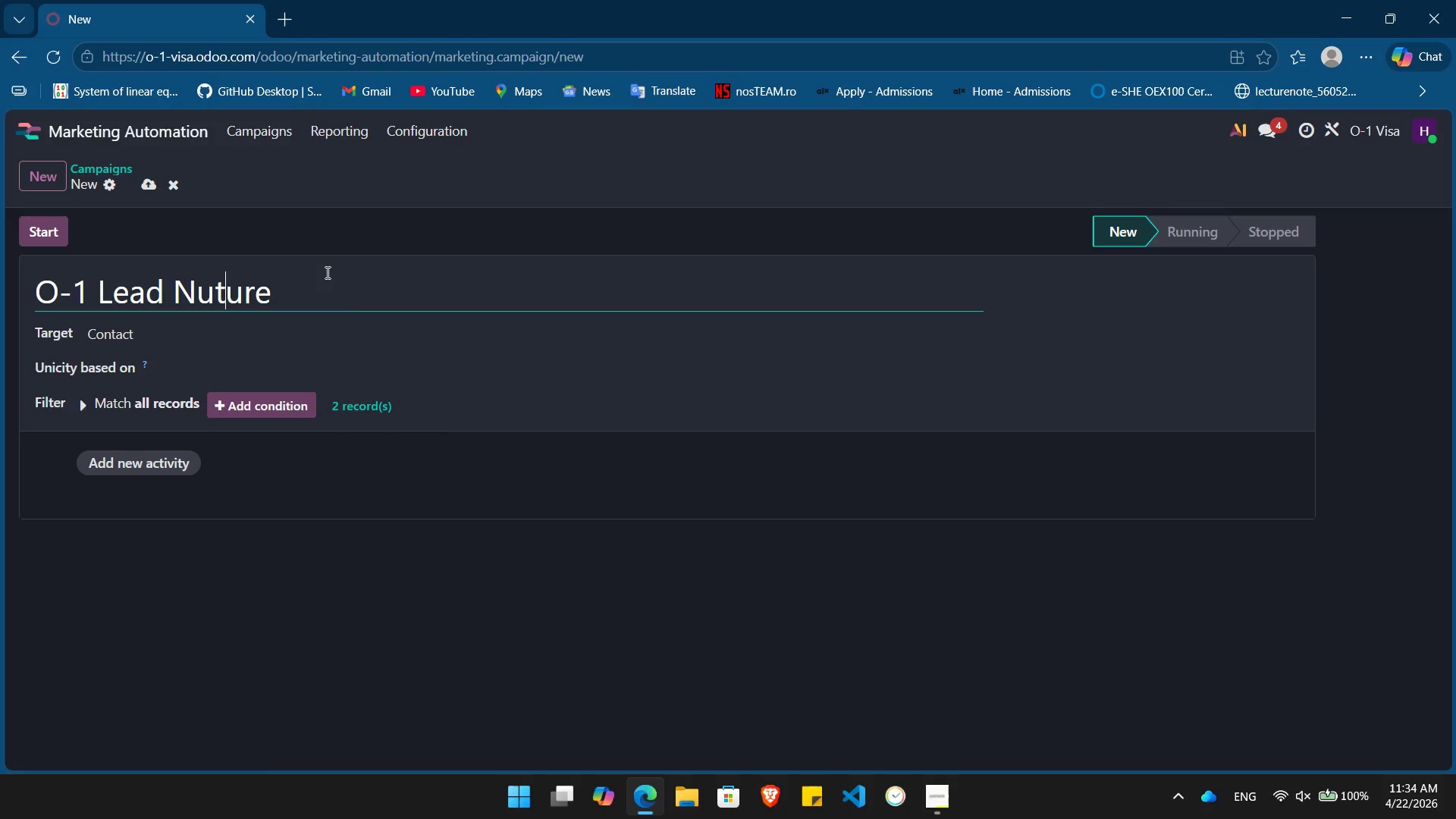 
key(ArrowLeft)
 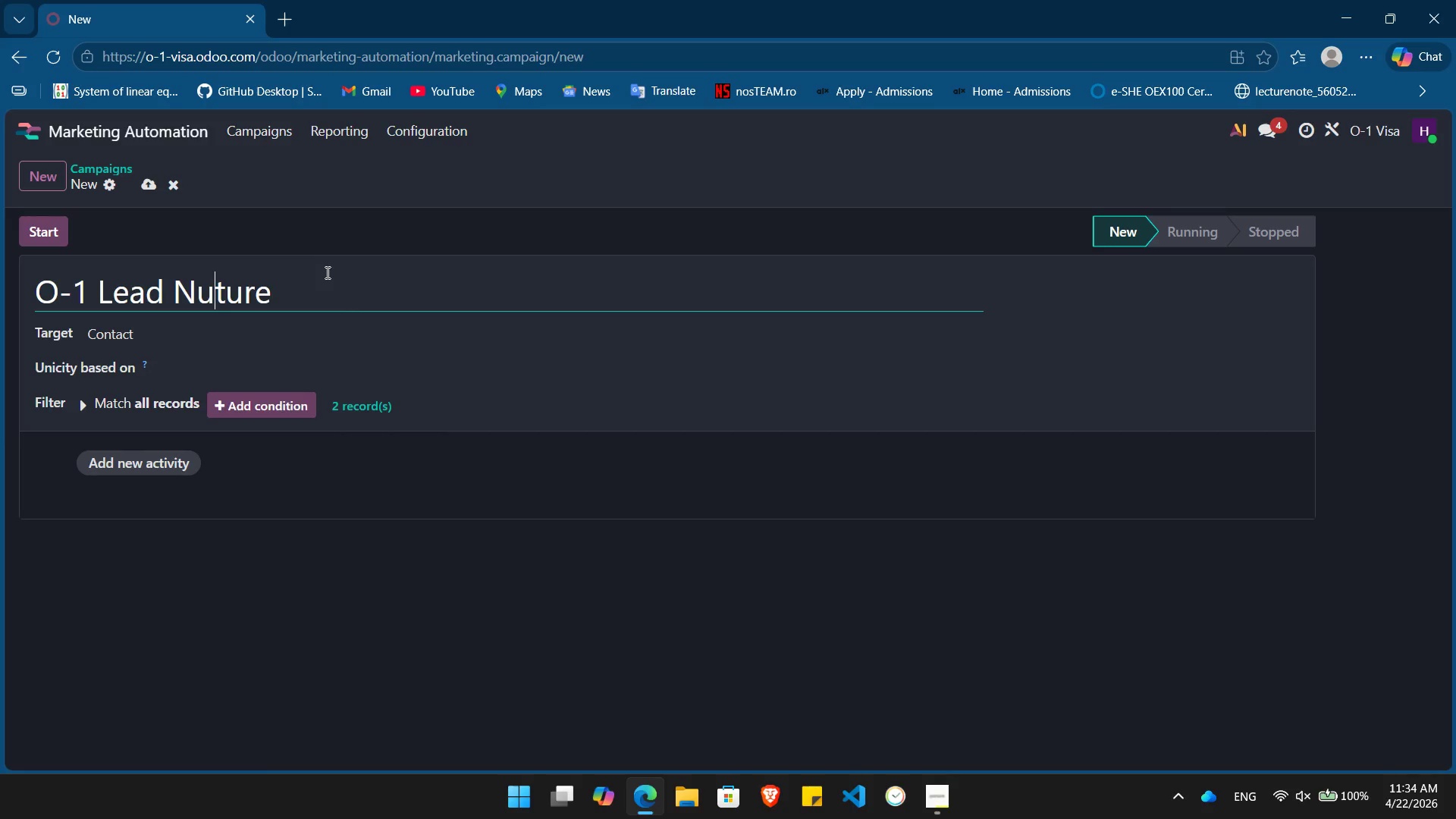 
key(ArrowLeft)
 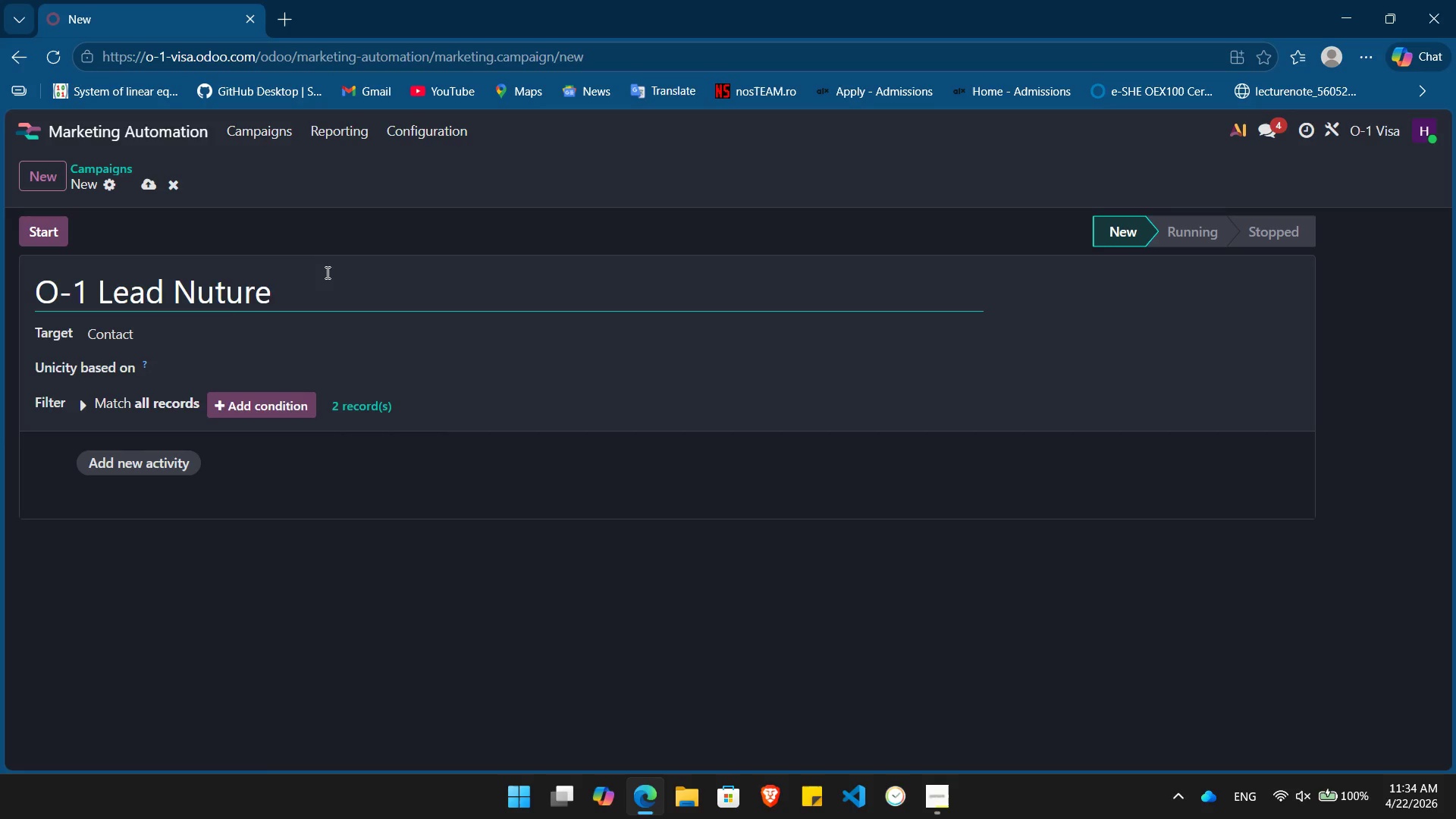 
key(R)
 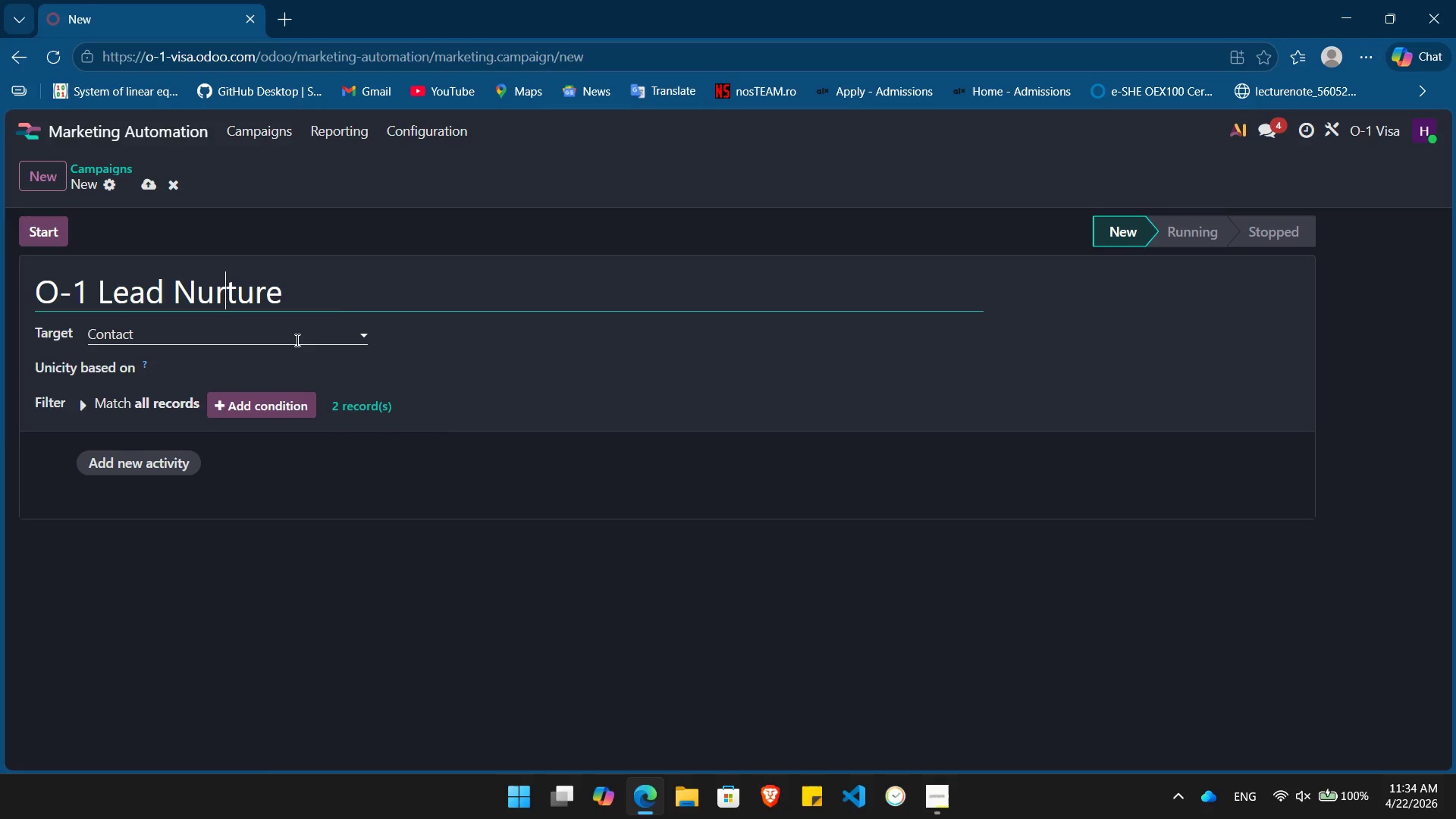 
left_click([296, 339])
 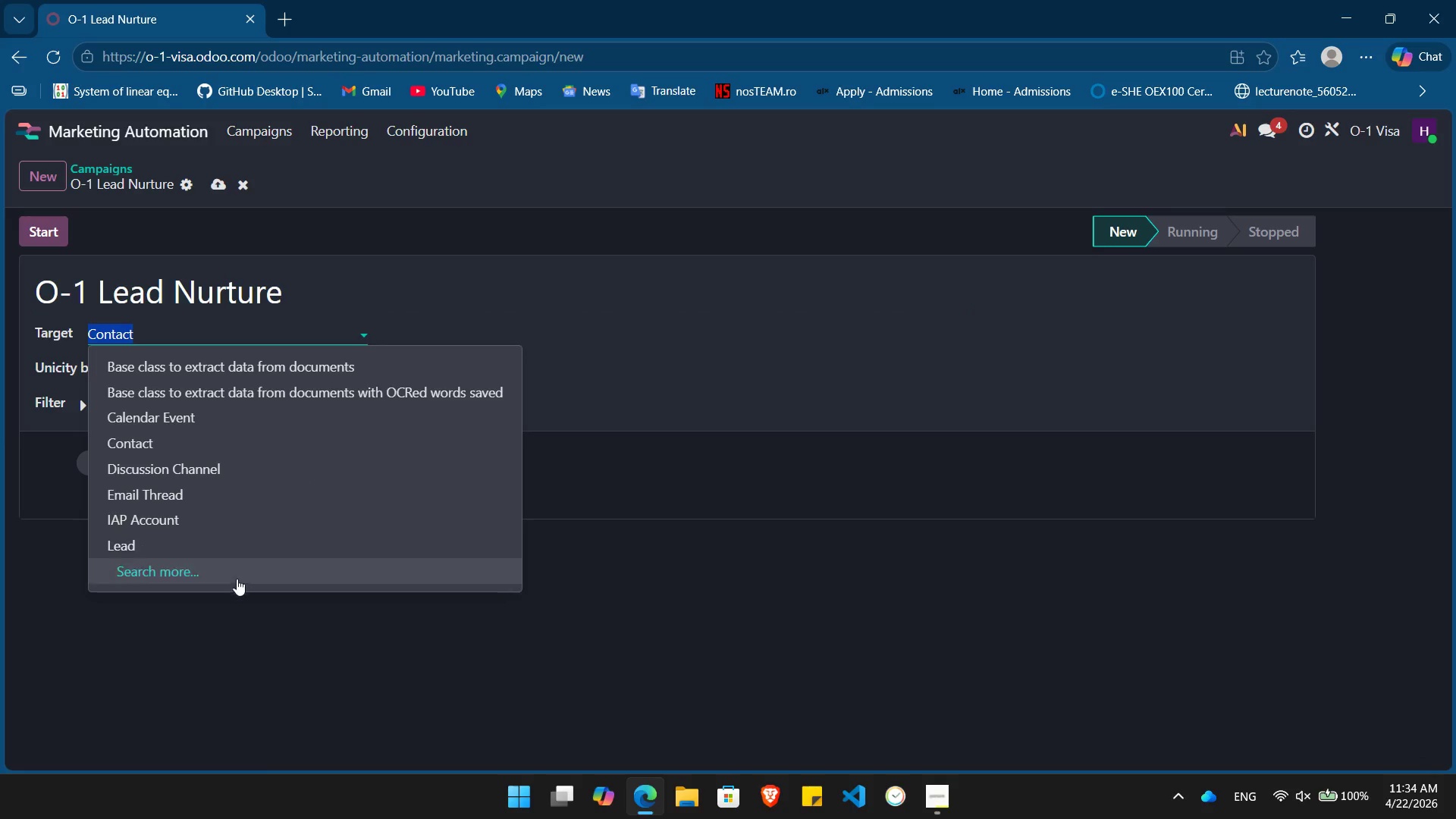 
left_click([233, 549])
 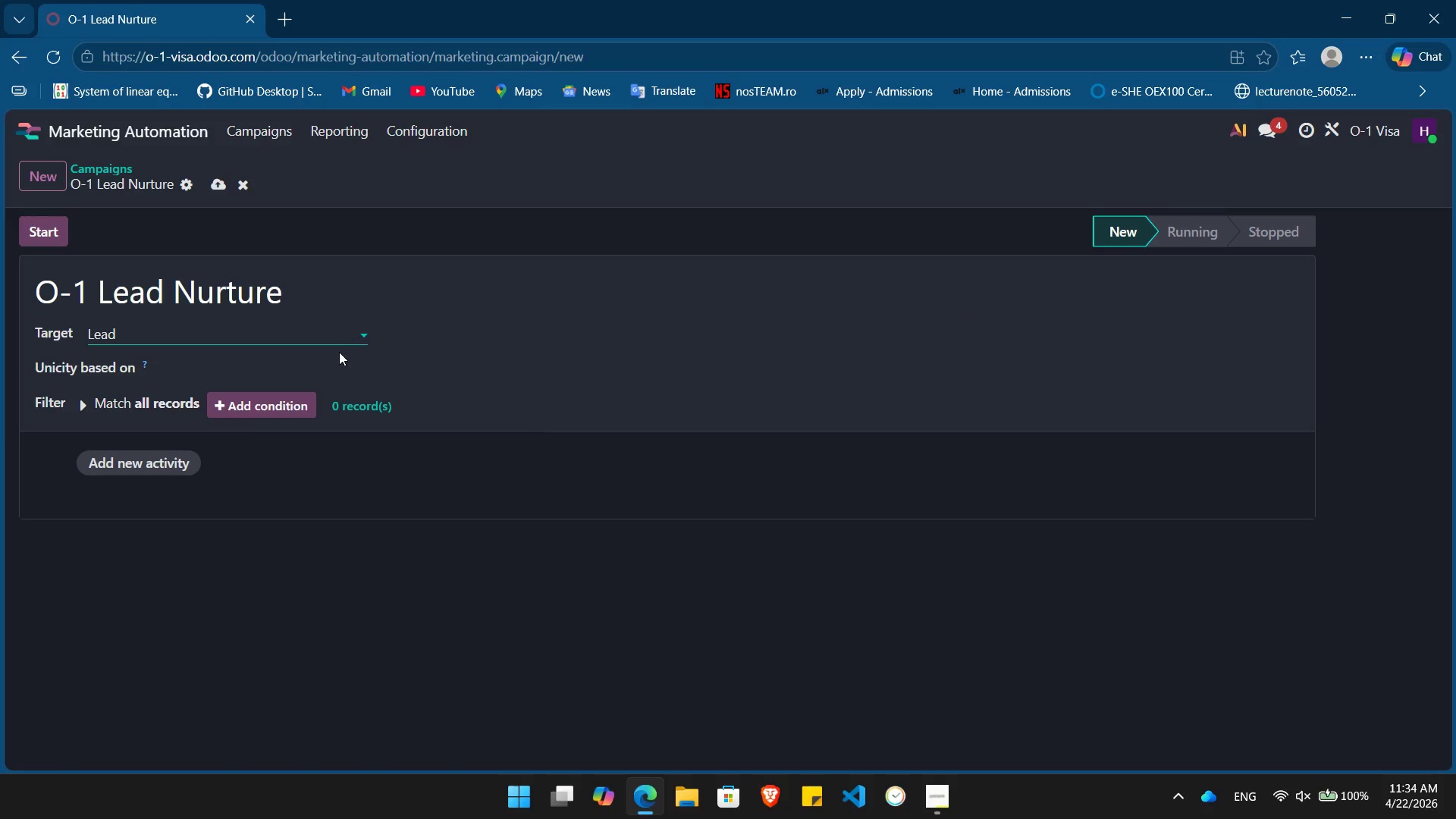 
left_click([279, 410])
 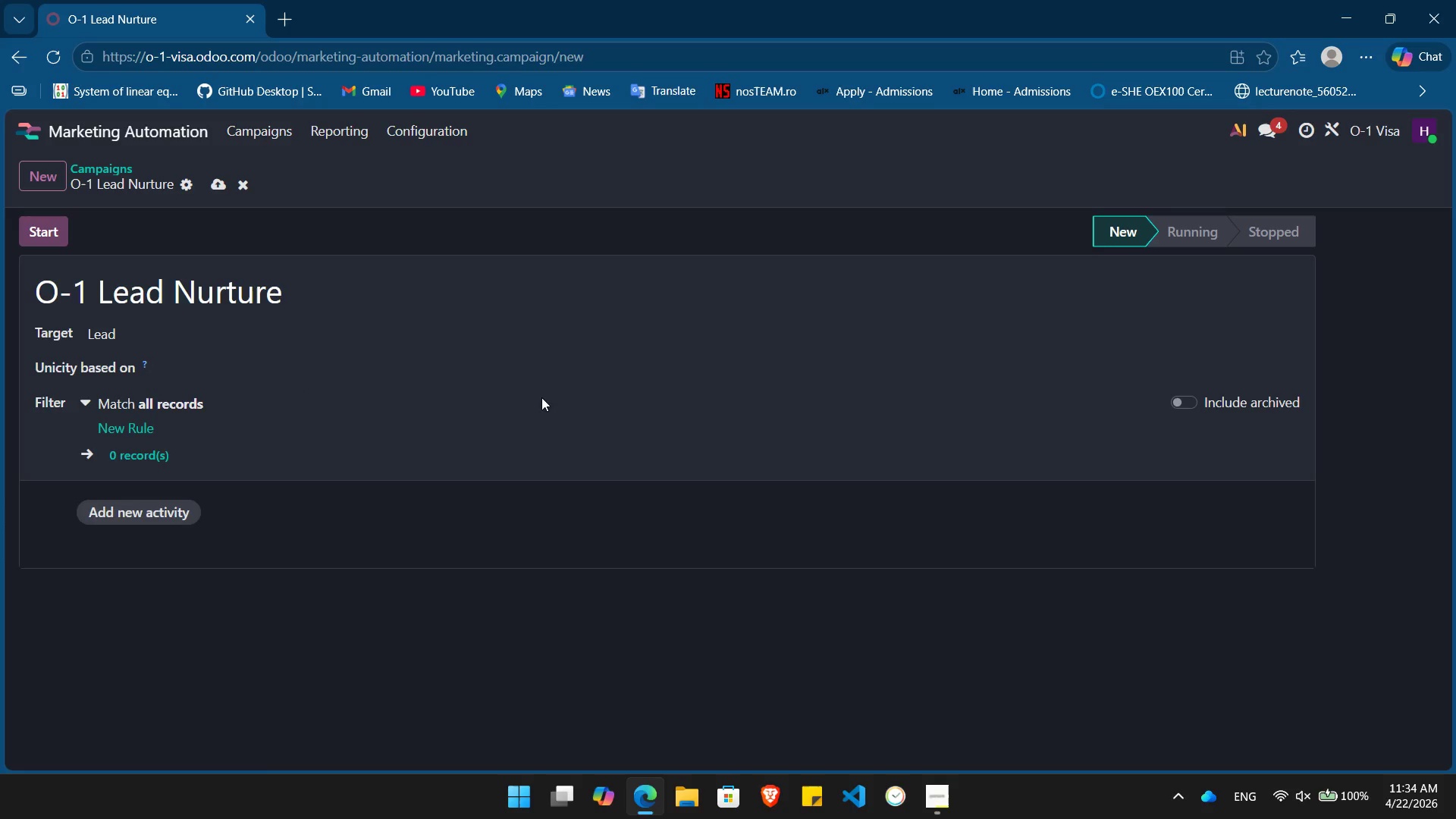 
mouse_move([598, 390])
 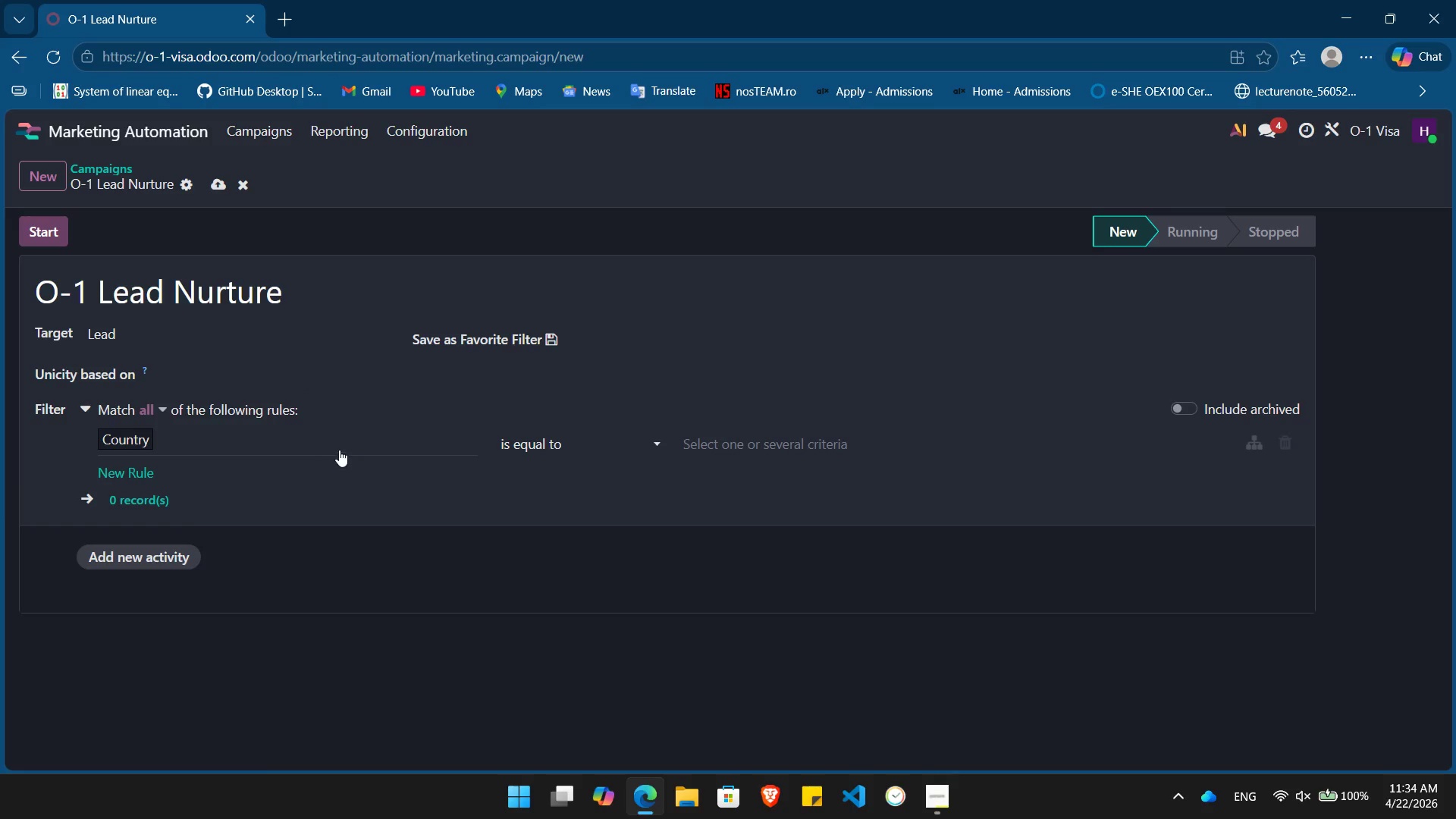 
left_click([342, 447])
 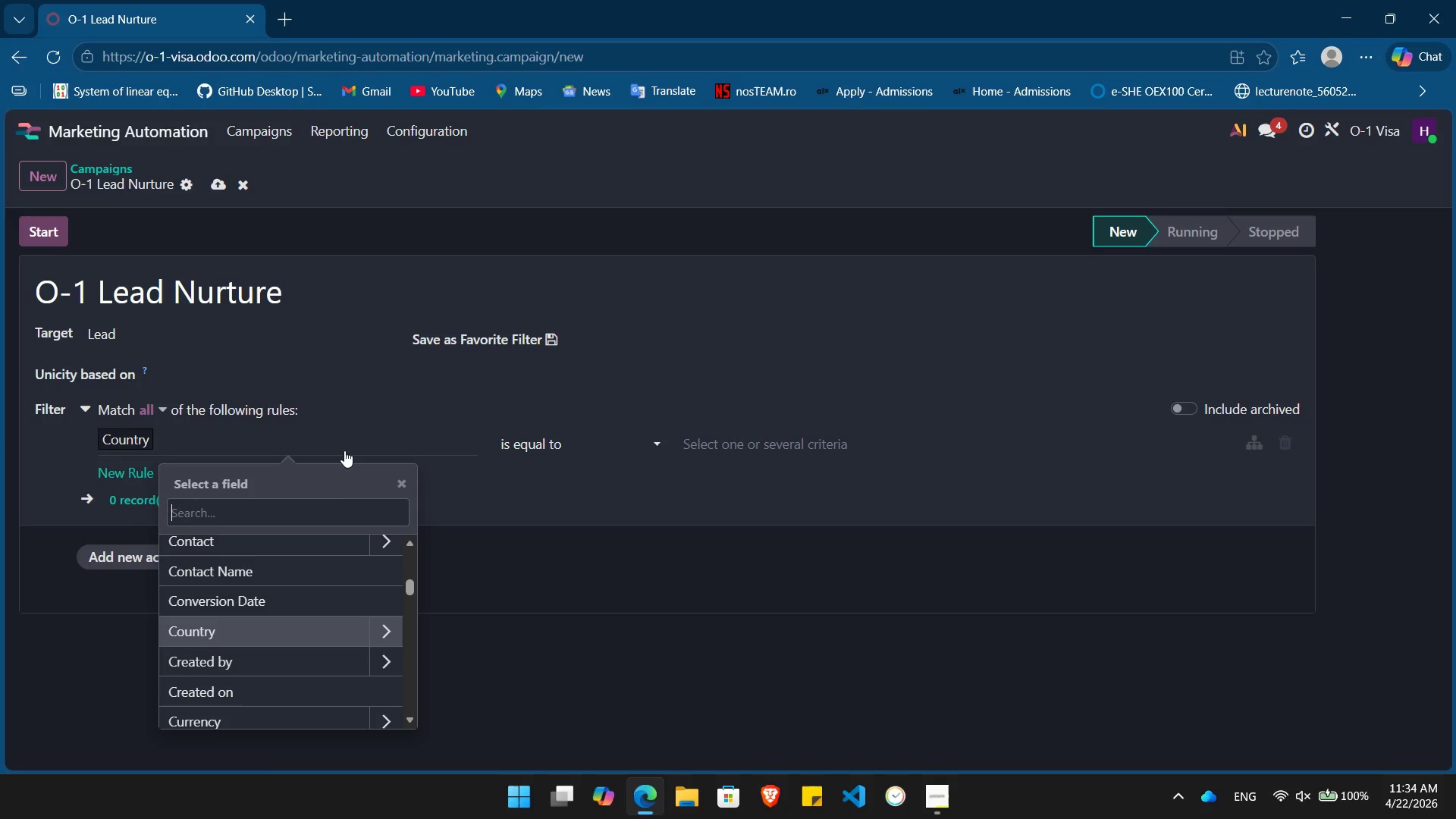 
wait(15.83)
 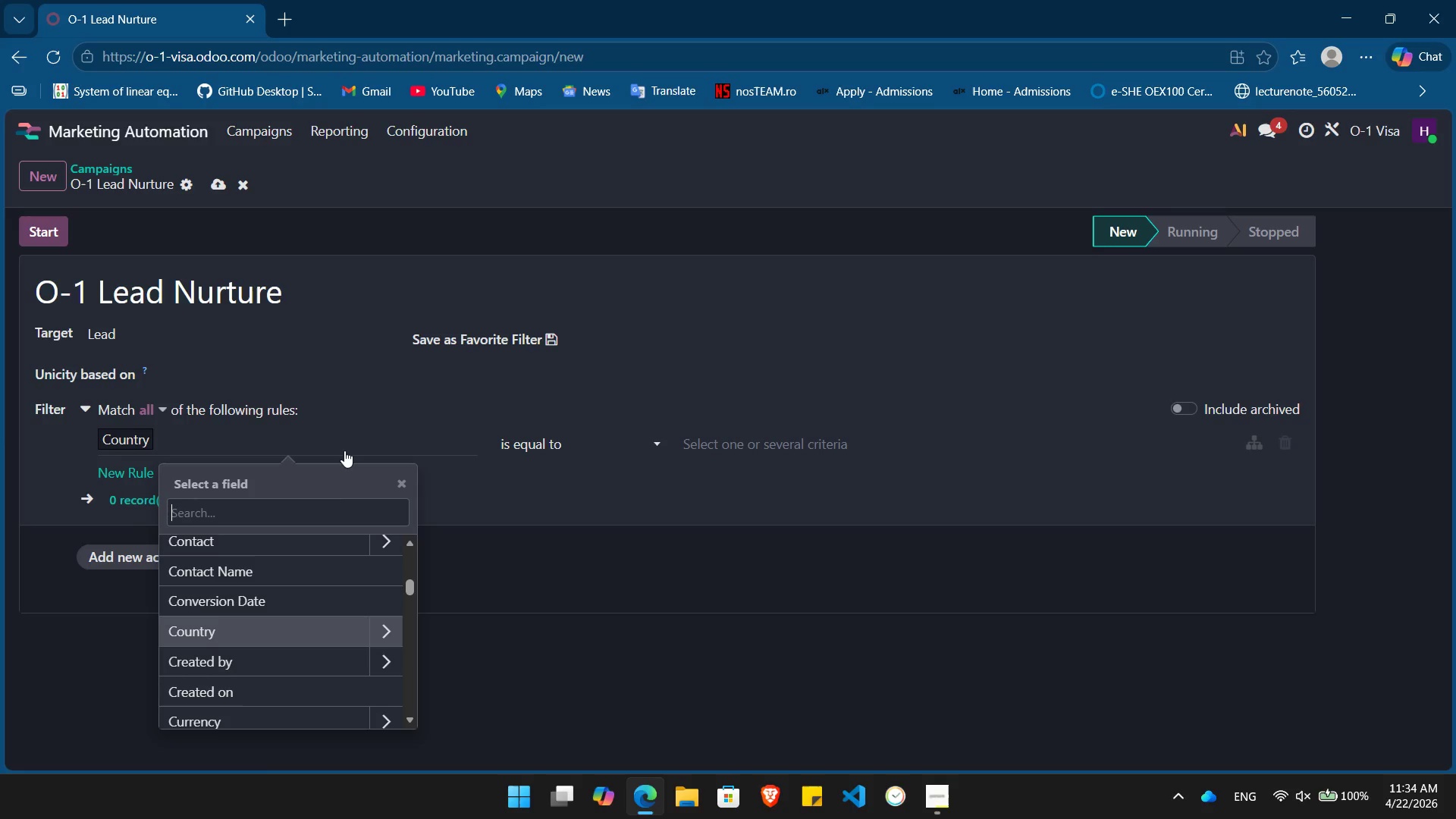 
type(sour)
 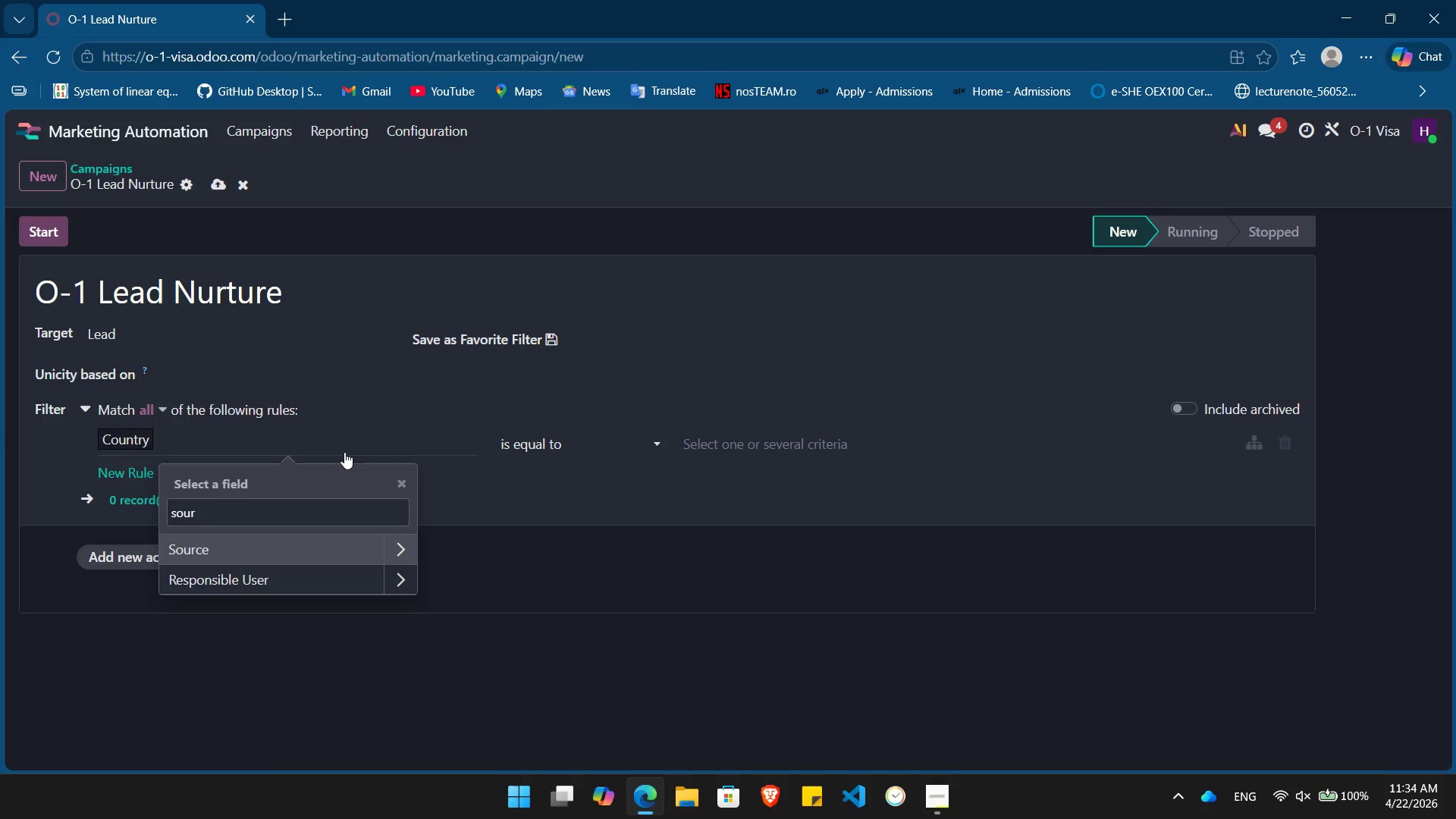 
key(Enter)
 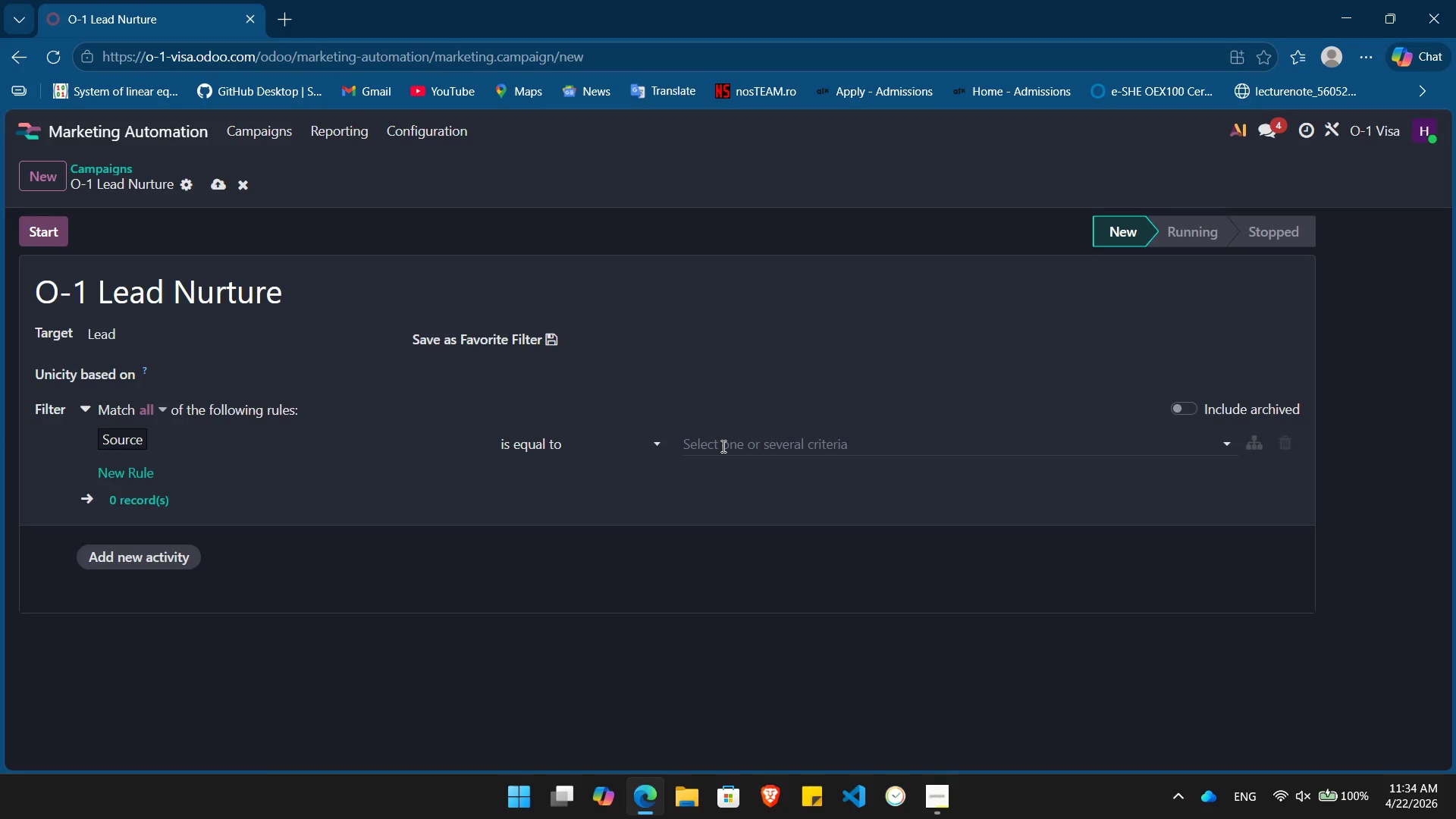 
left_click([722, 446])
 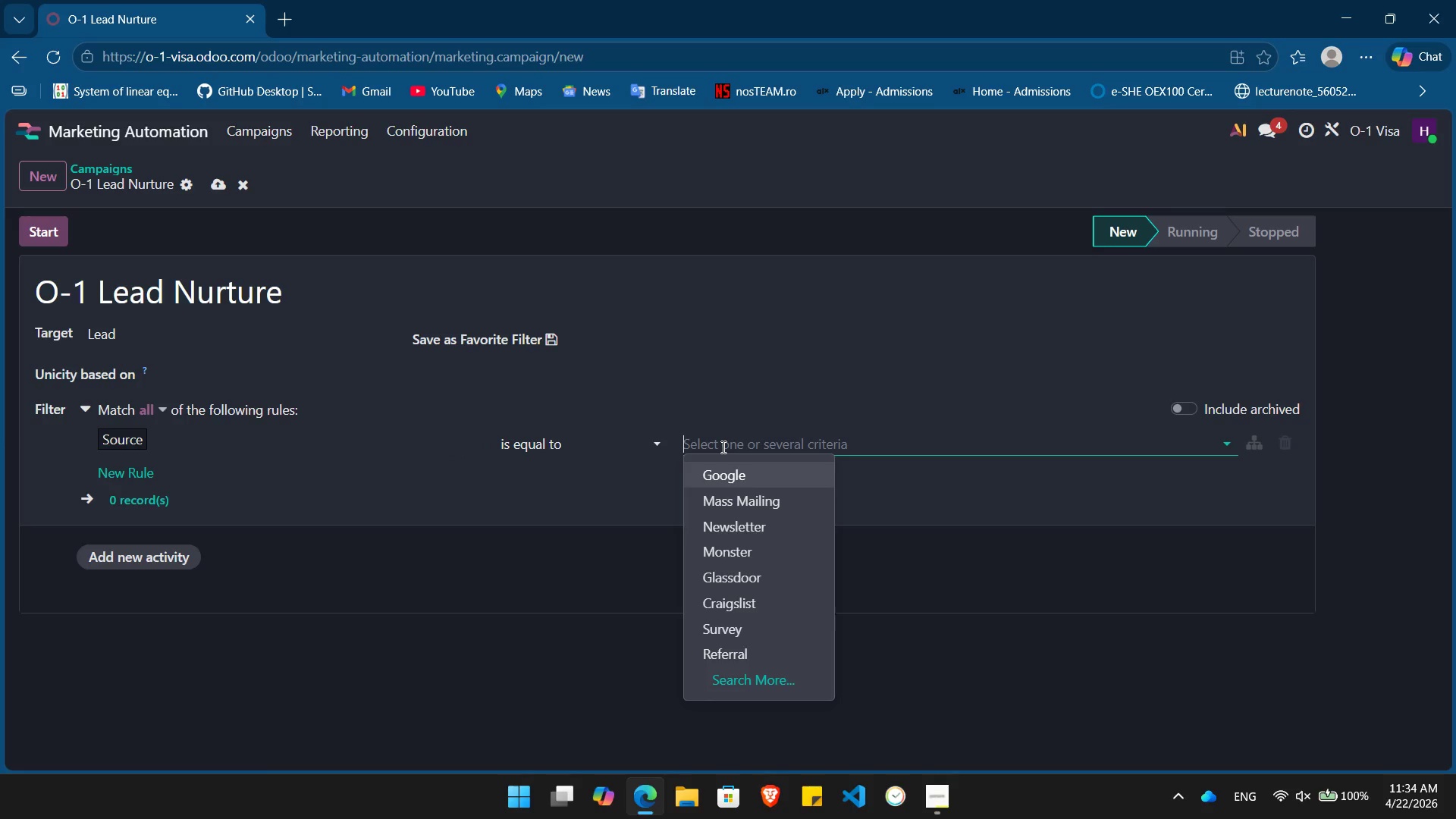 
key(L)
 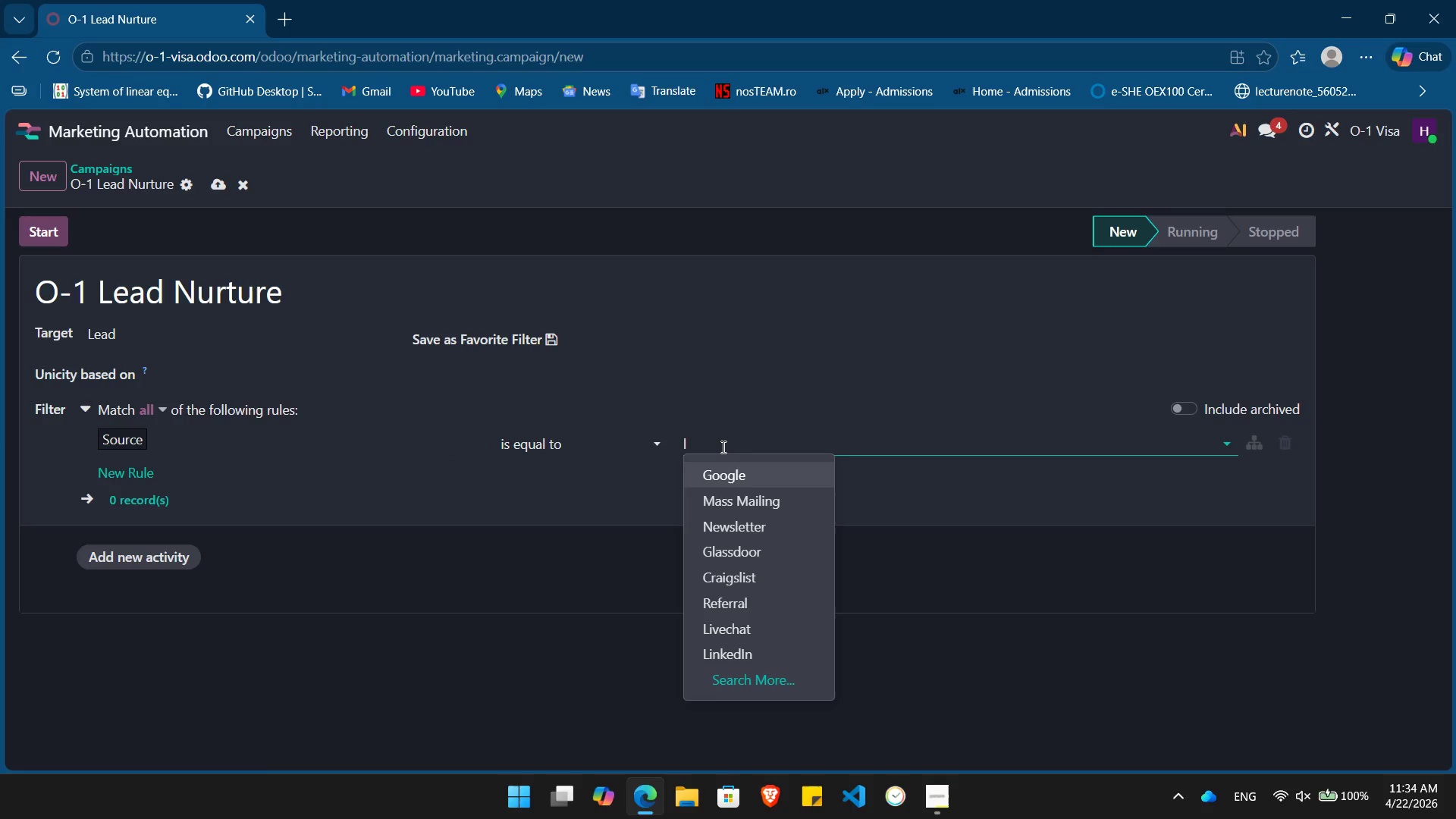 
key(Backspace)
 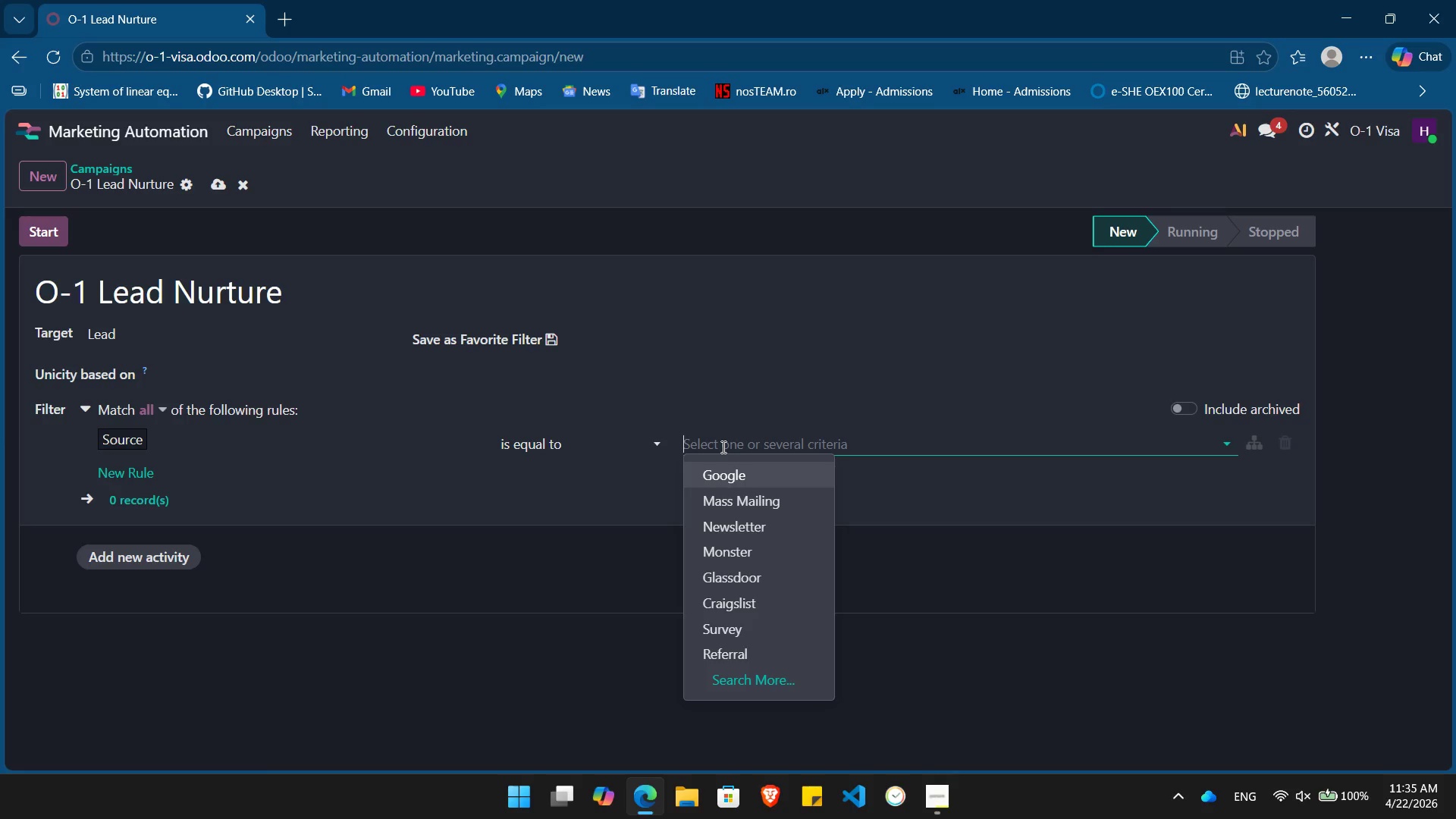 
wait(30.39)
 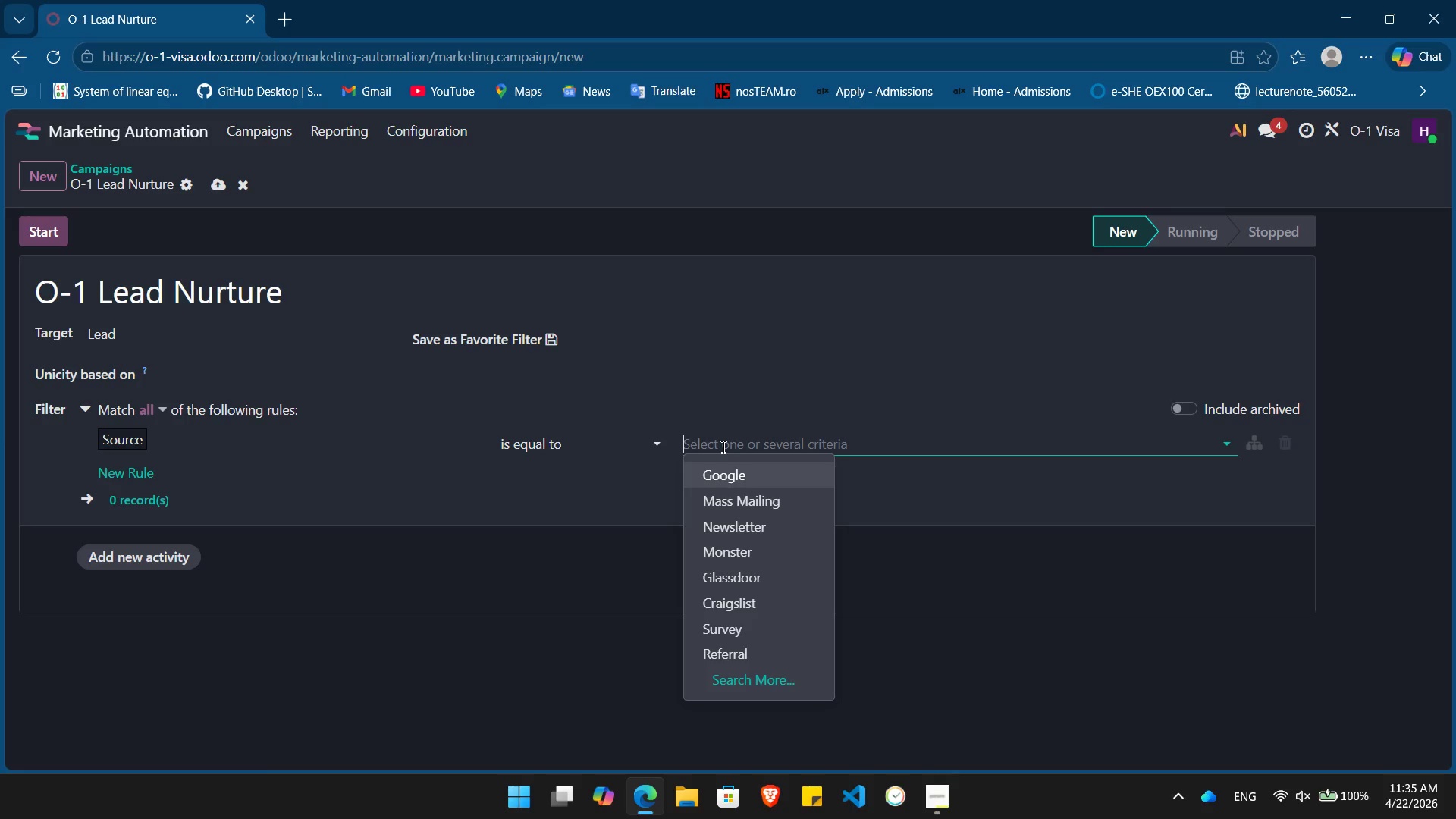 
left_click([1052, 312])
 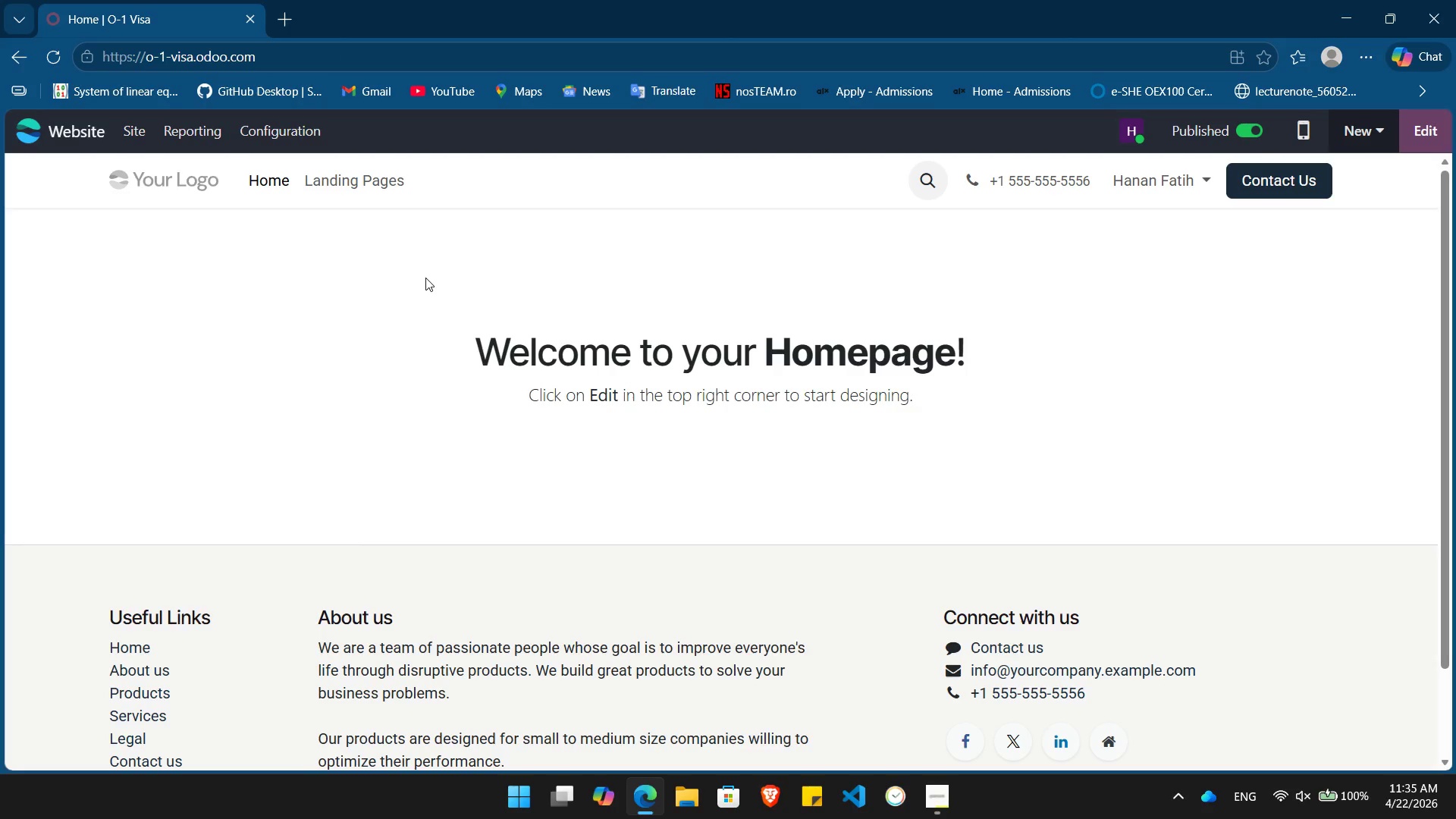 
wait(12.27)
 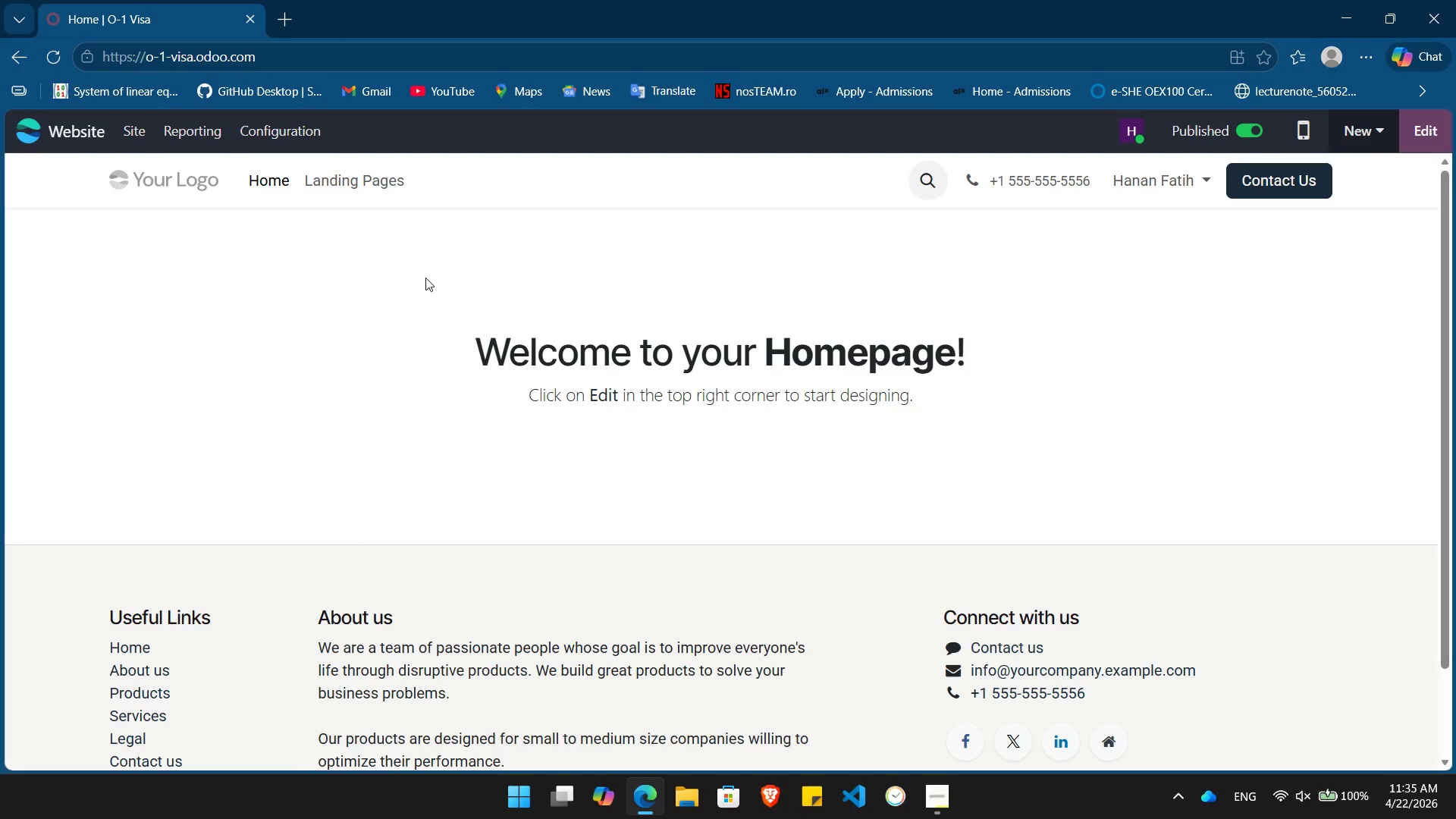 
left_click([1429, 120])
 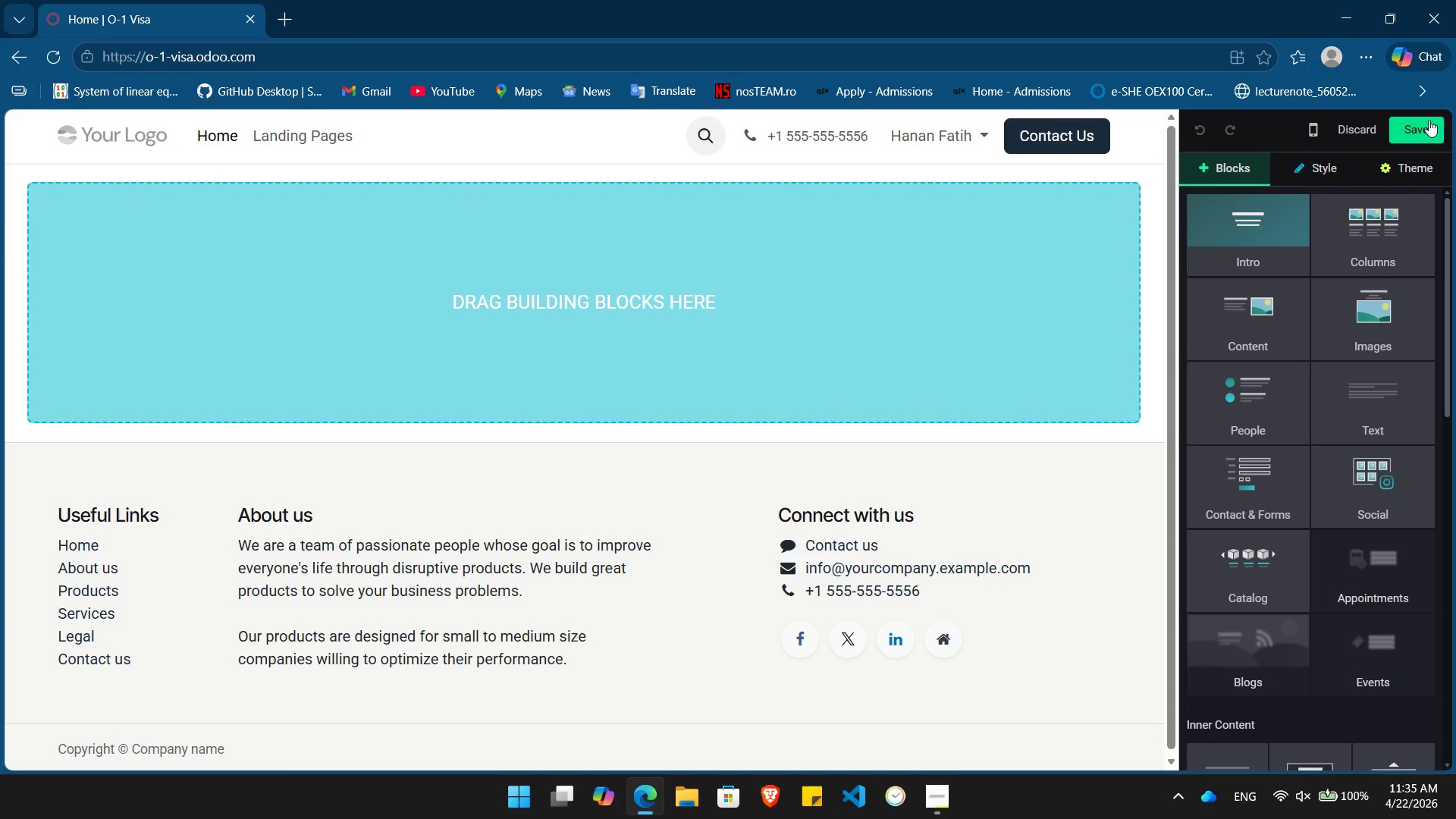 
scroll: coordinate [1023, 319], scroll_direction: down, amount: 1.0
 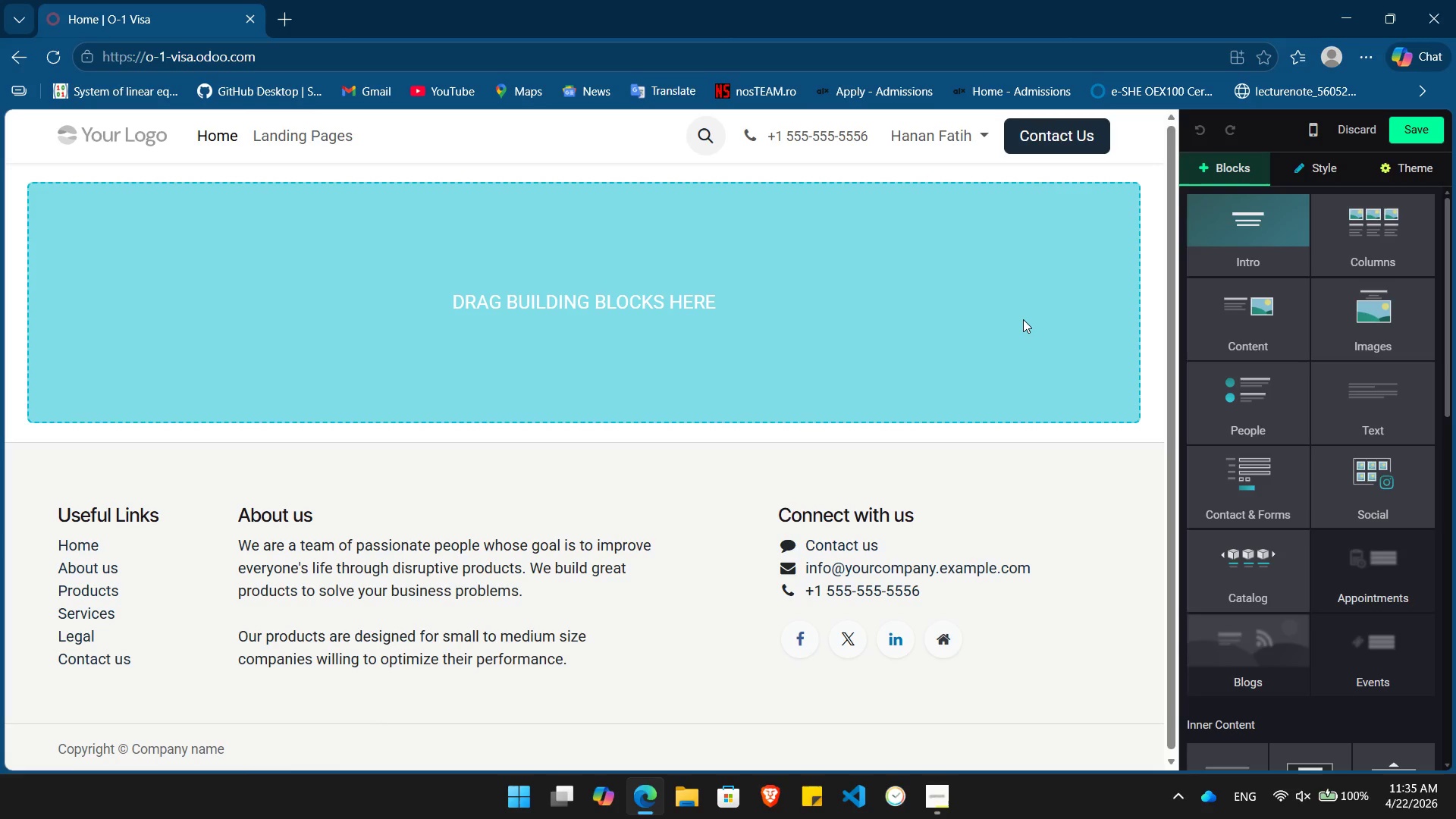 
scroll: coordinate [1023, 319], scroll_direction: up, amount: 5.0
 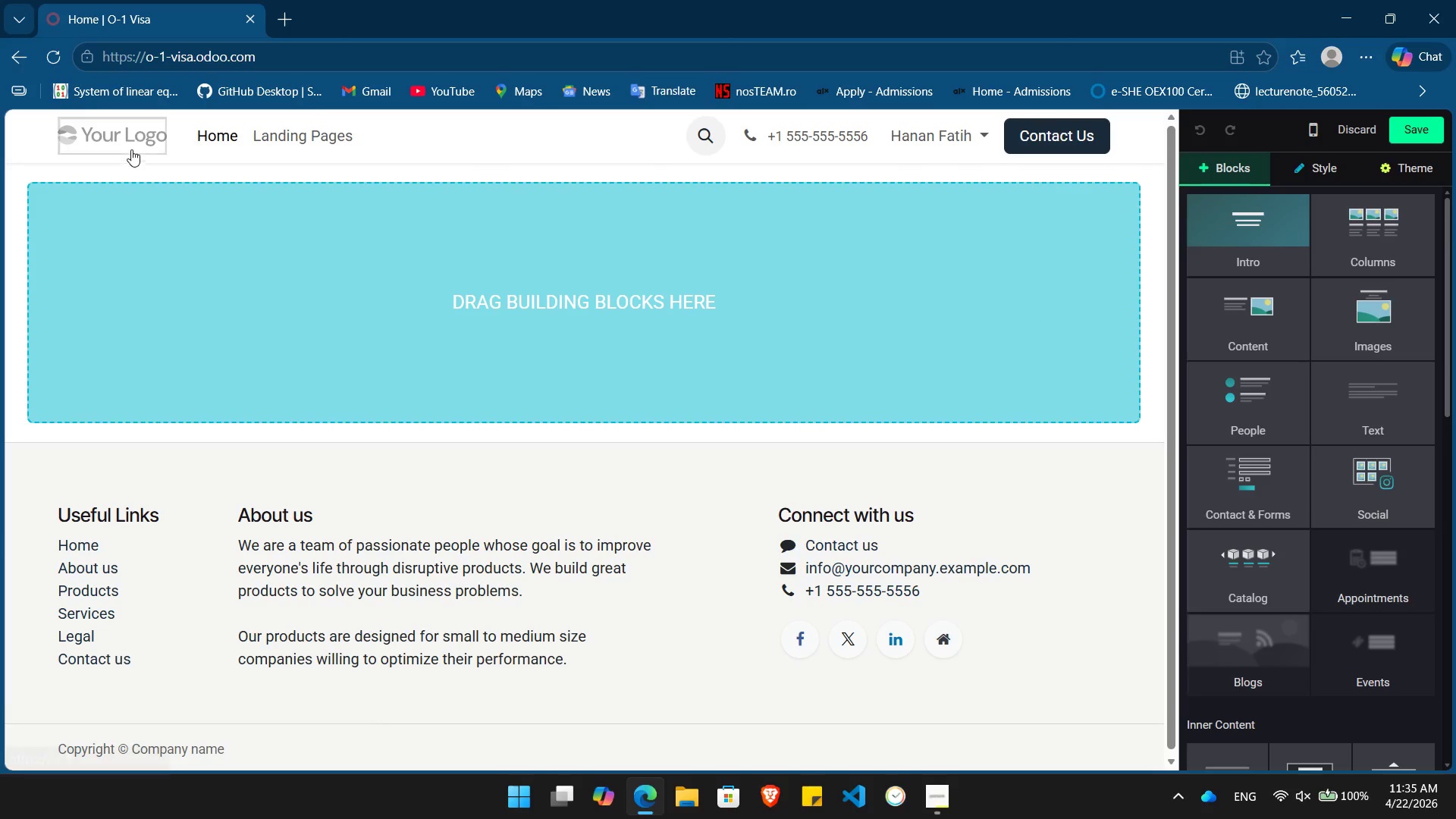 
left_click([275, 123])
 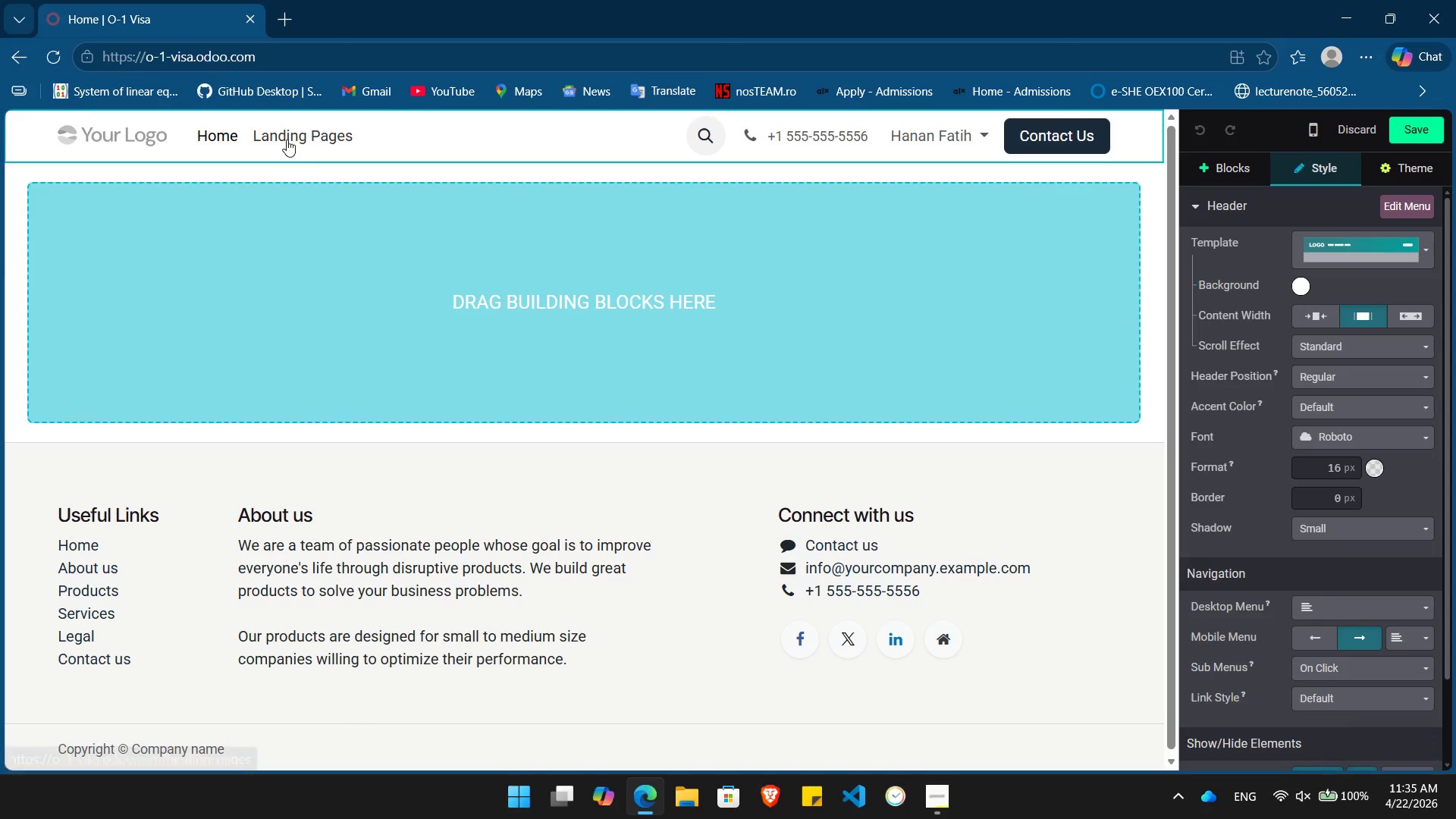 
left_click([301, 132])
 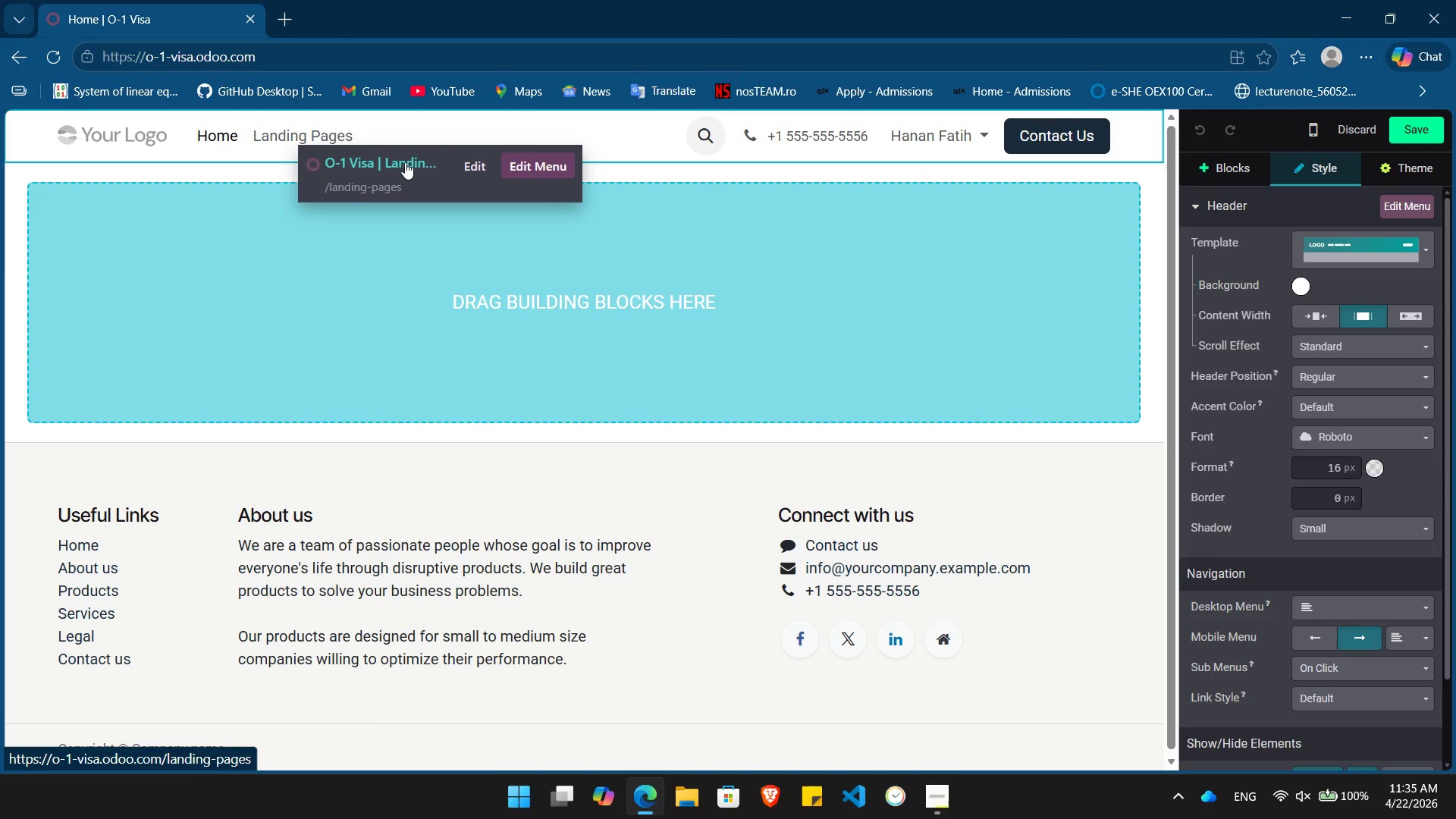 
left_click([405, 162])
 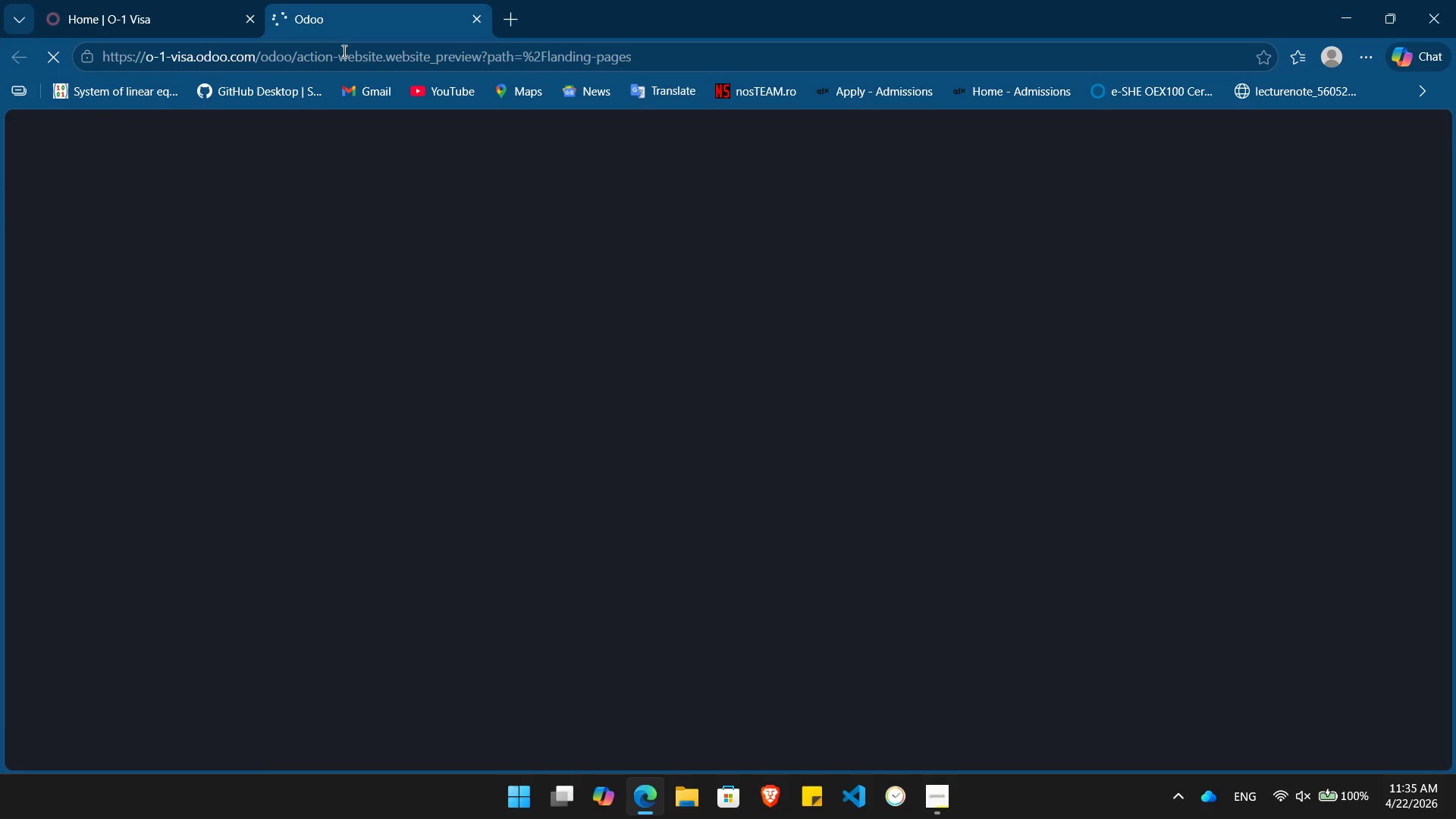 
mouse_move([250, 66])
 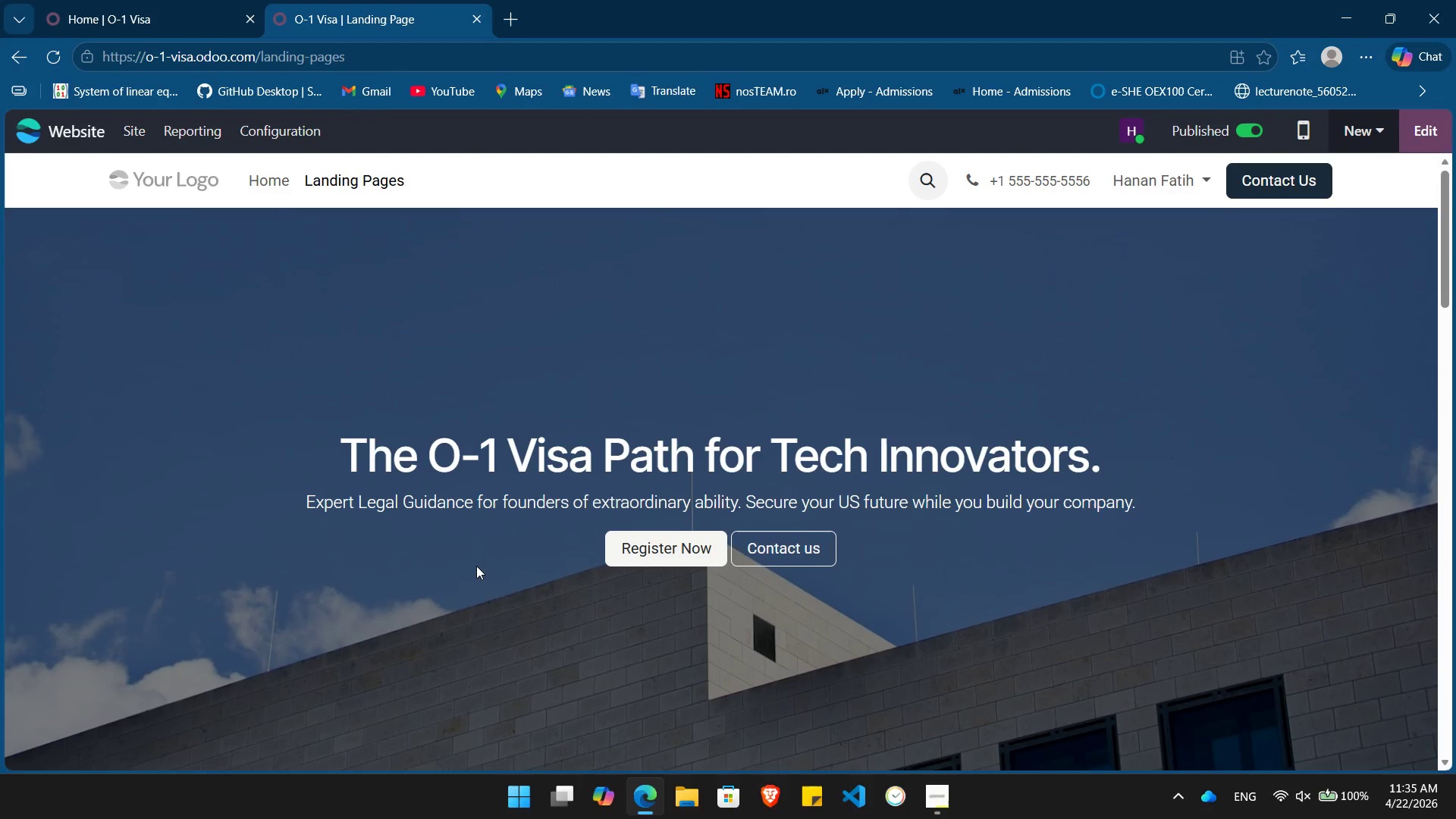 
scroll: coordinate [476, 566], scroll_direction: down, amount: 25.0
 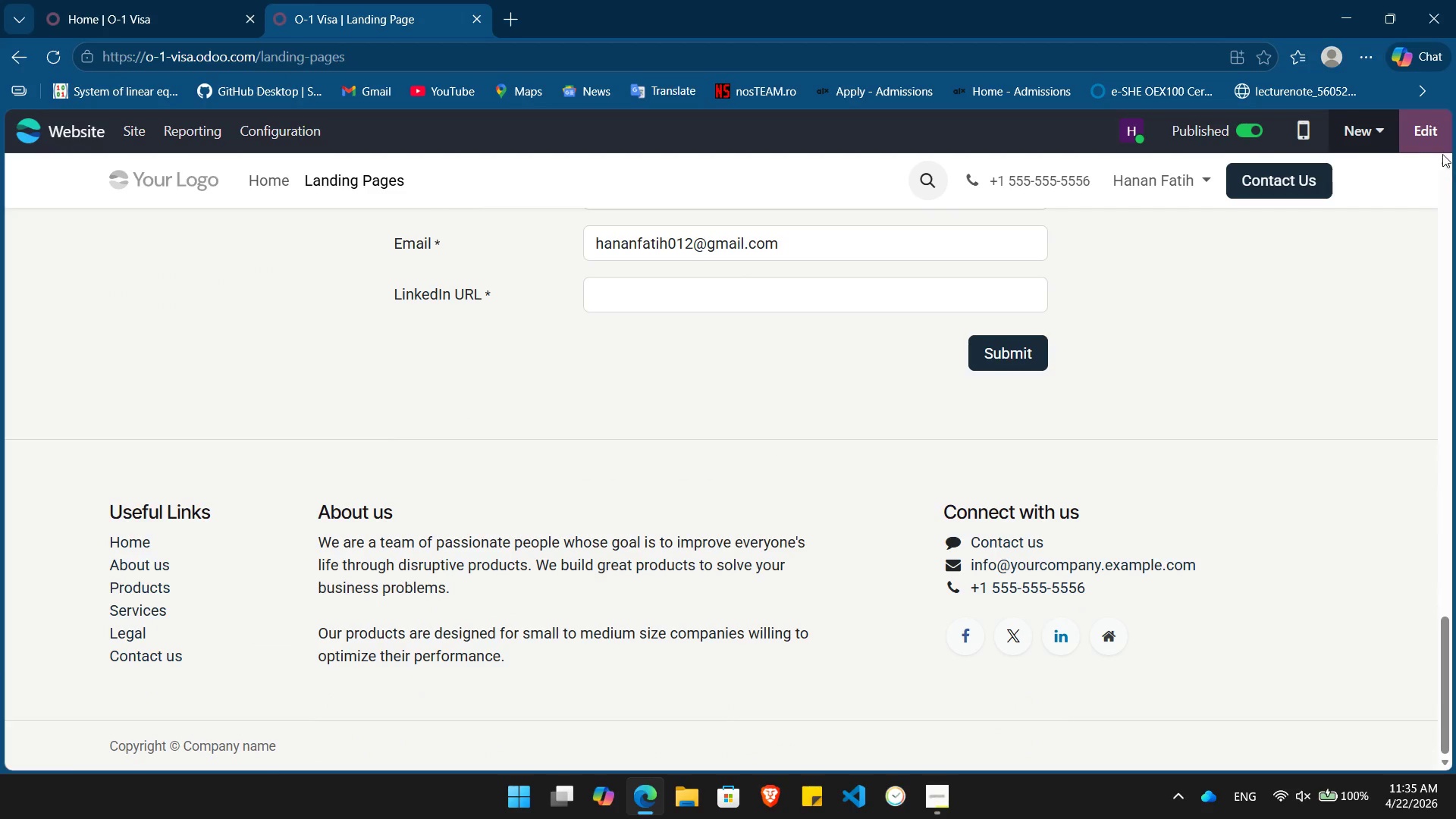 
left_click([1424, 124])
 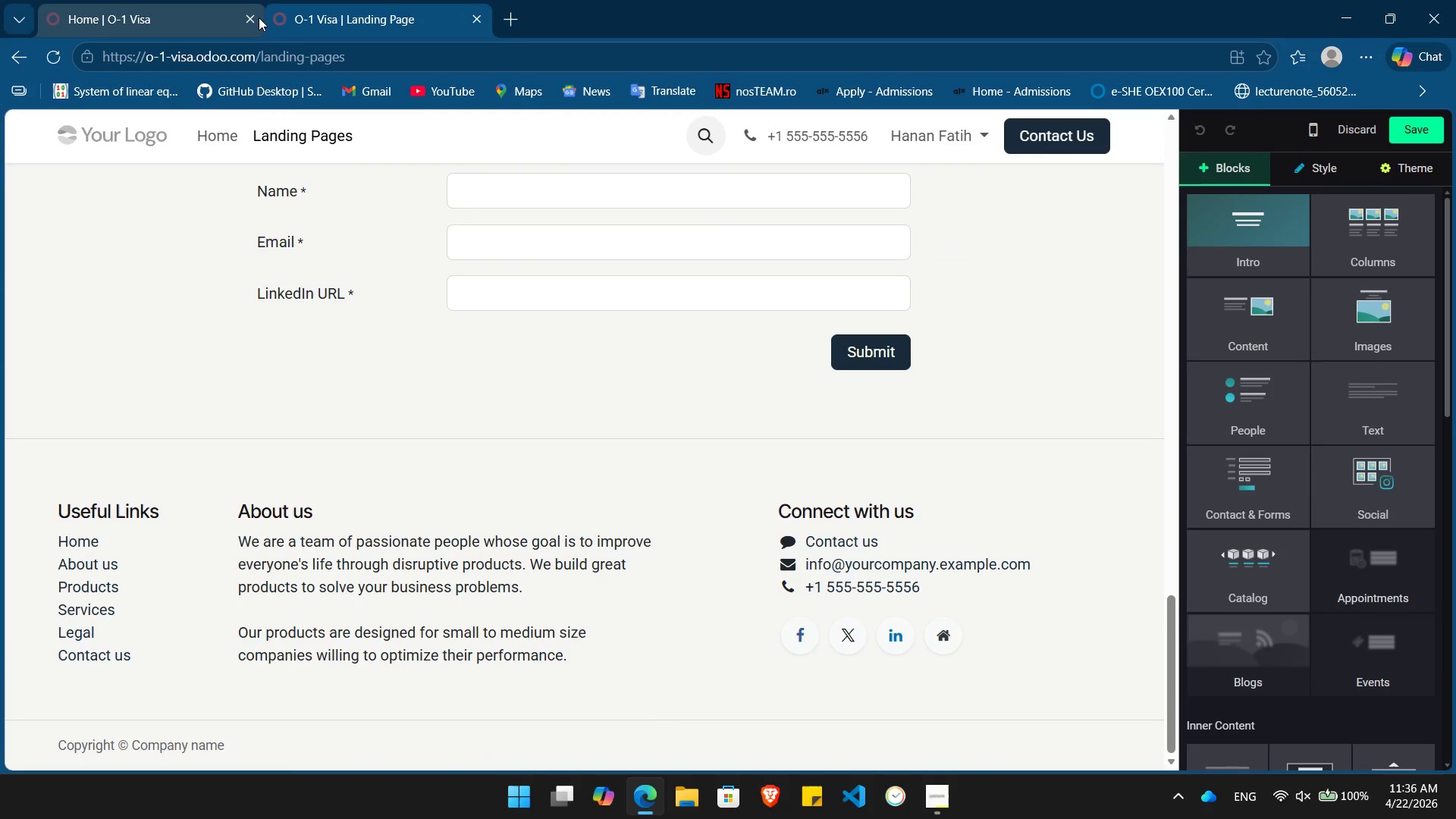 
left_click([248, 23])
 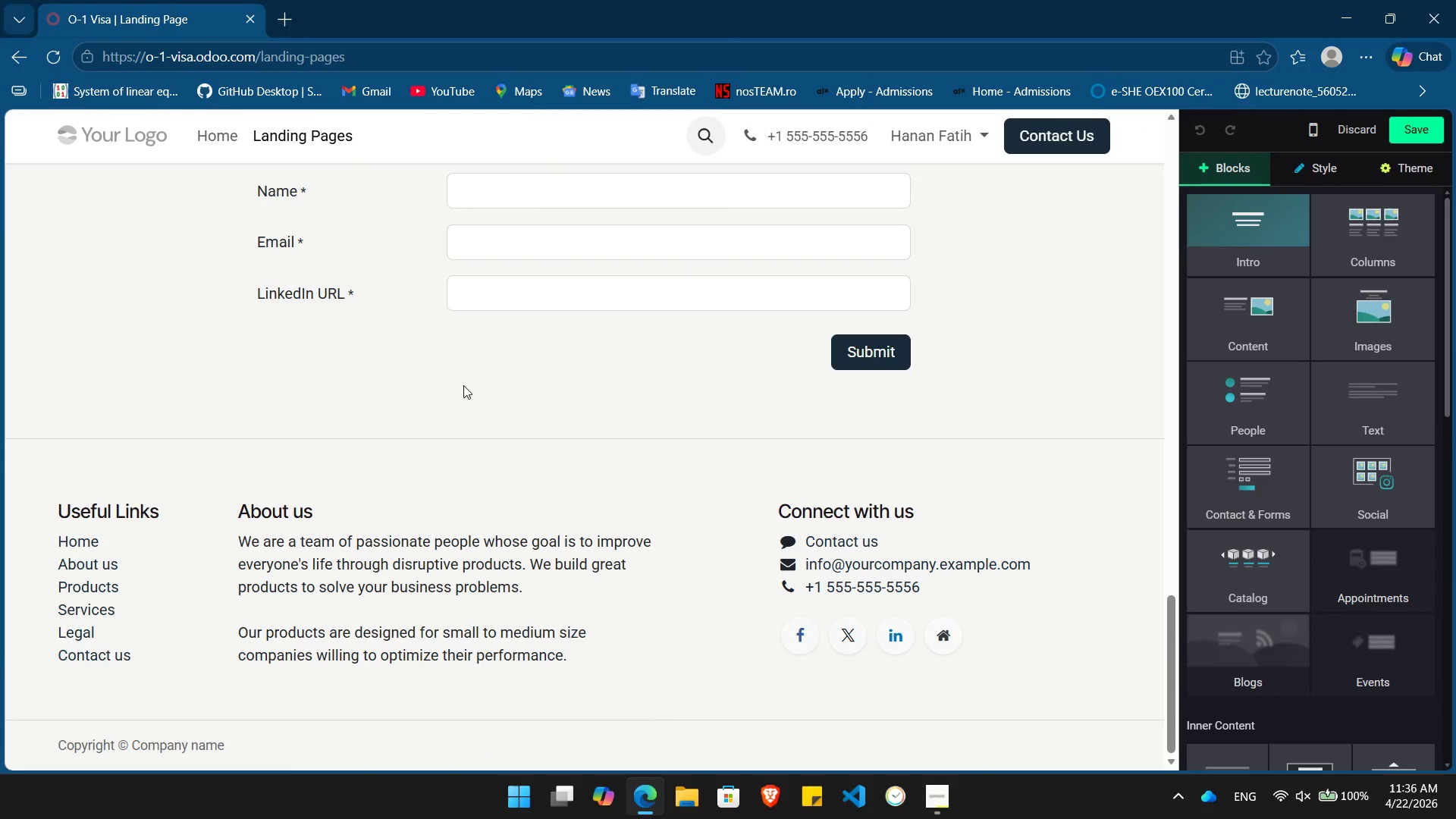 
scroll: coordinate [463, 388], scroll_direction: up, amount: 2.0
 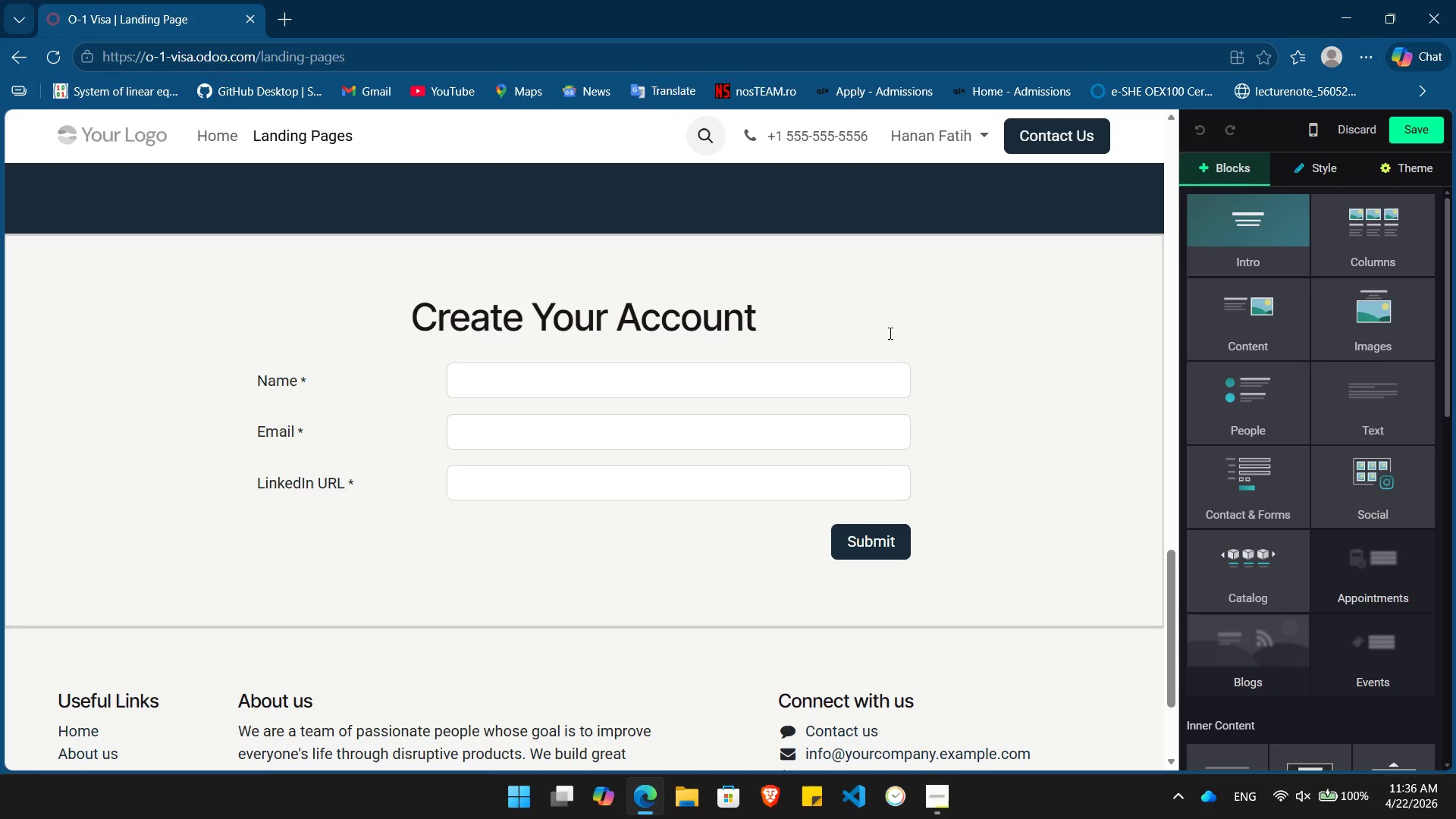 
left_click([738, 325])
 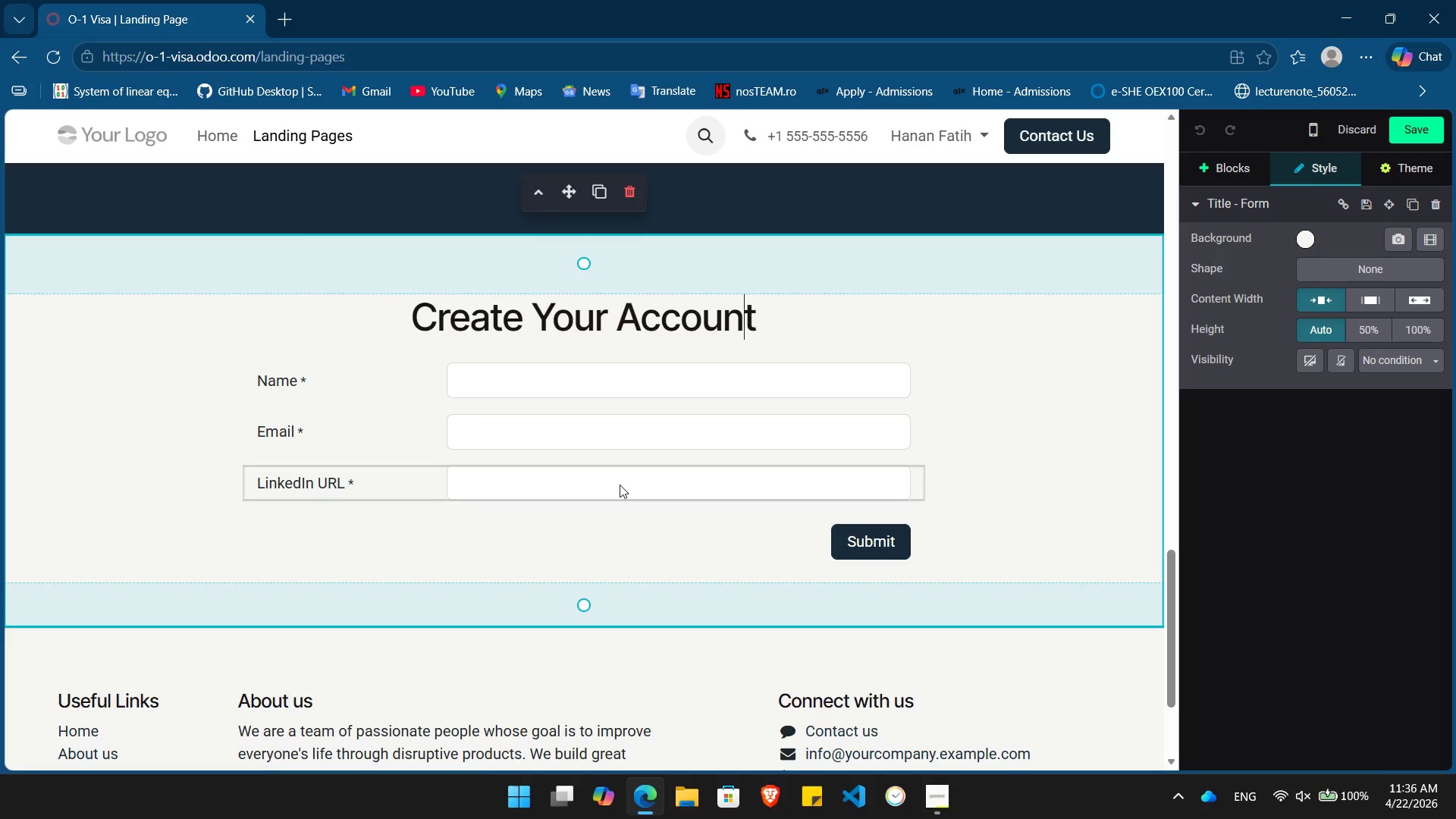 
left_click([568, 553])
 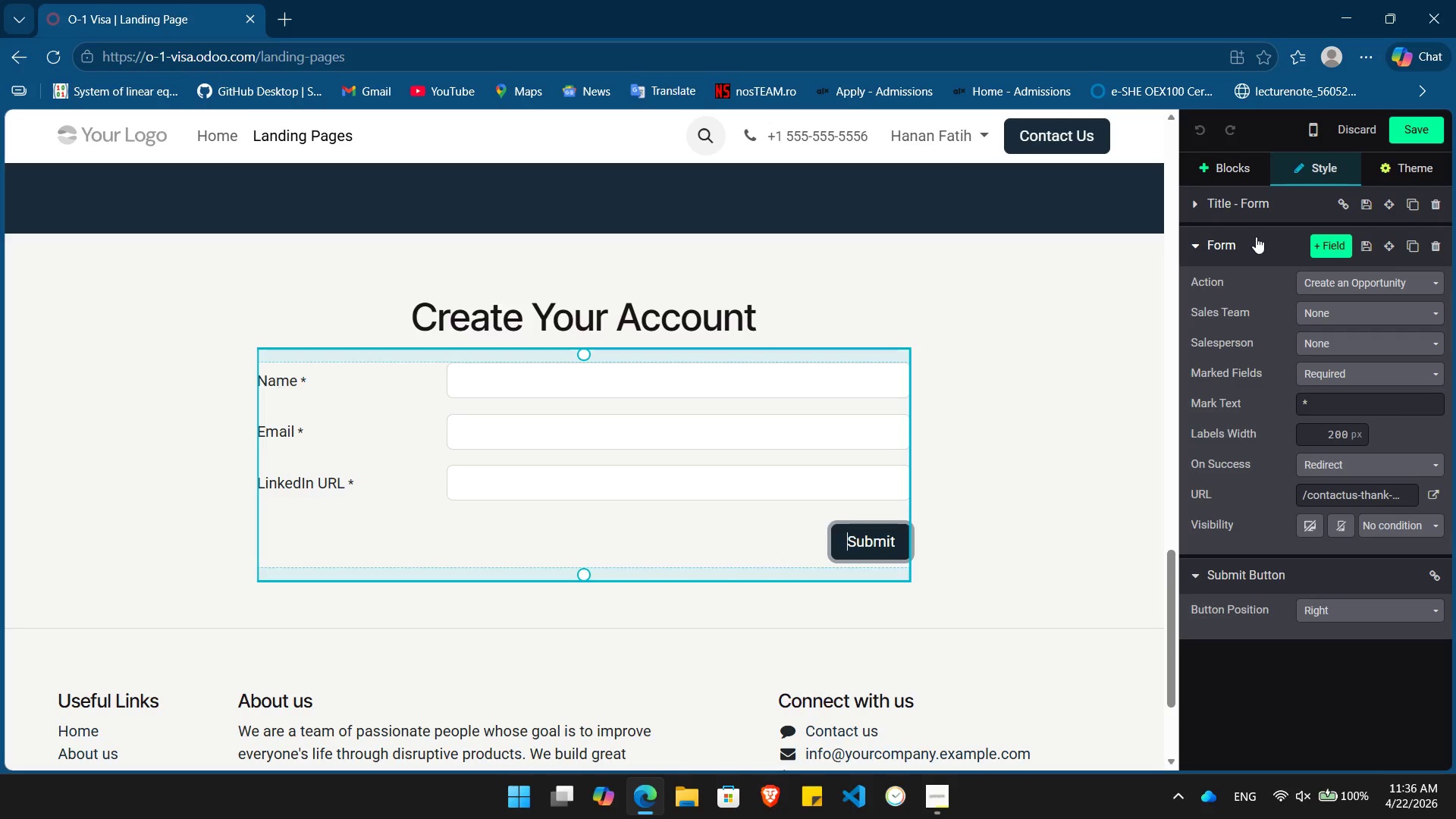 
wait(17.11)
 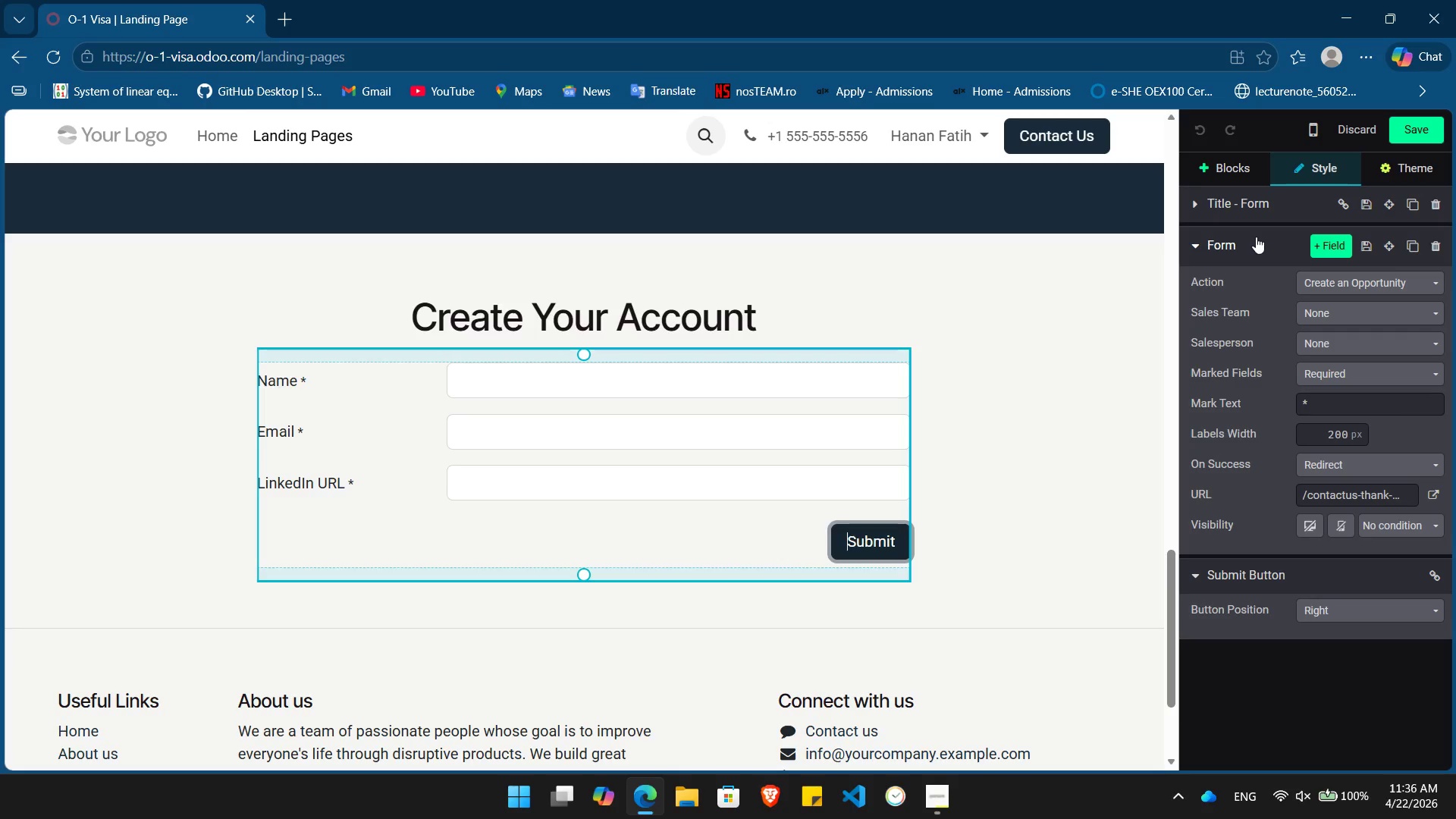 
mouse_move([1409, 315])
 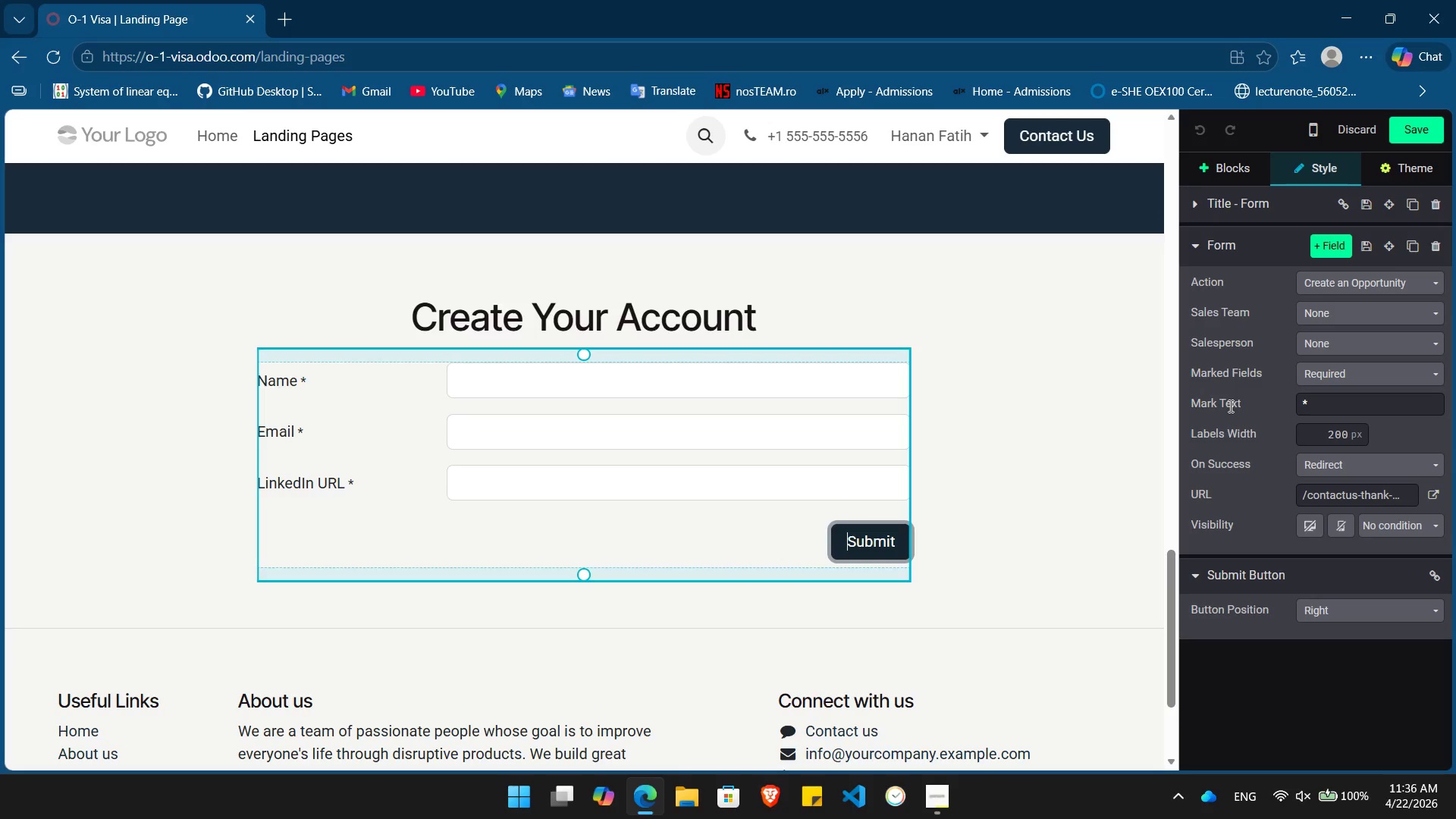 
wait(8.76)
 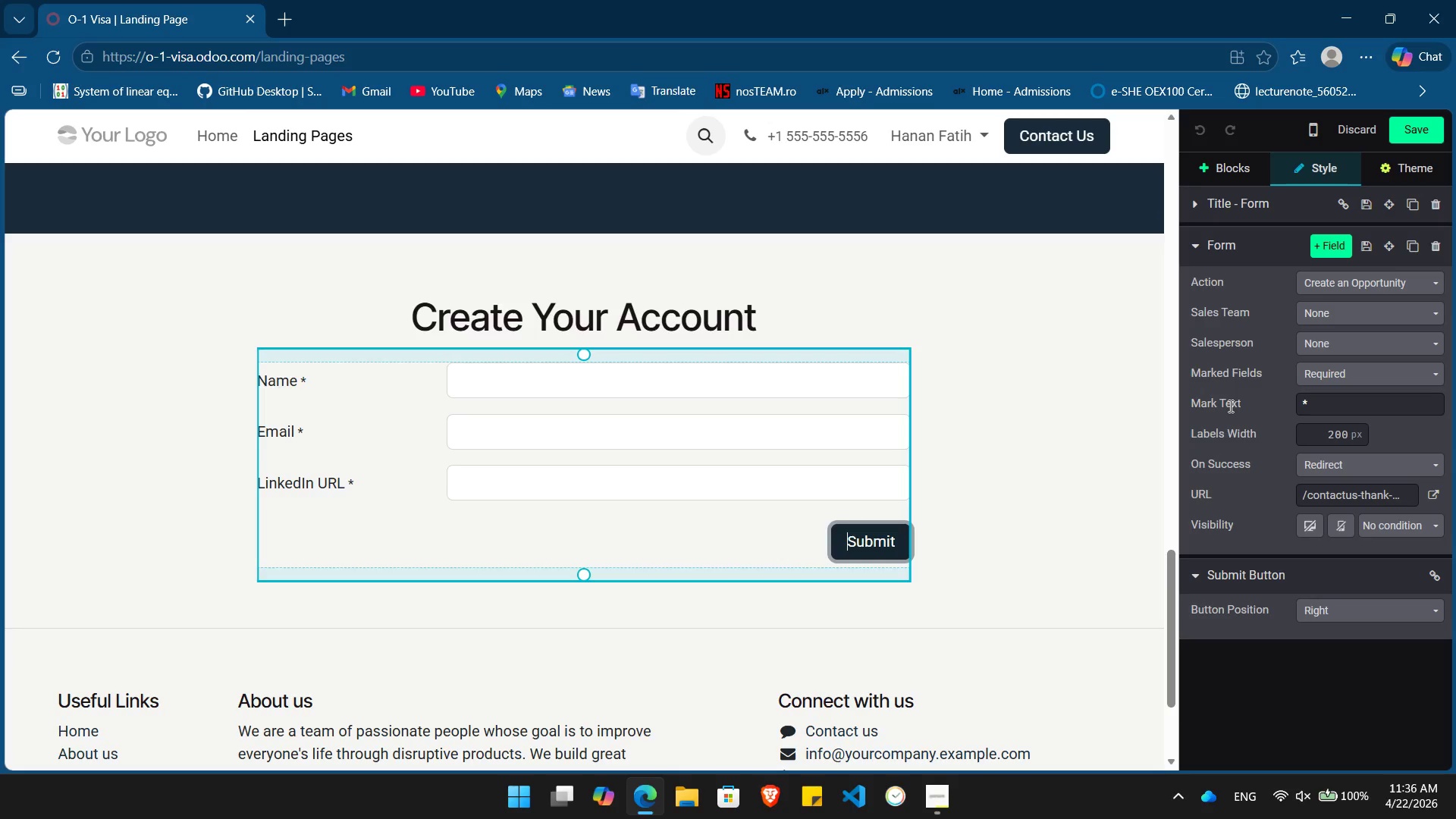 
left_click([1395, 525])
 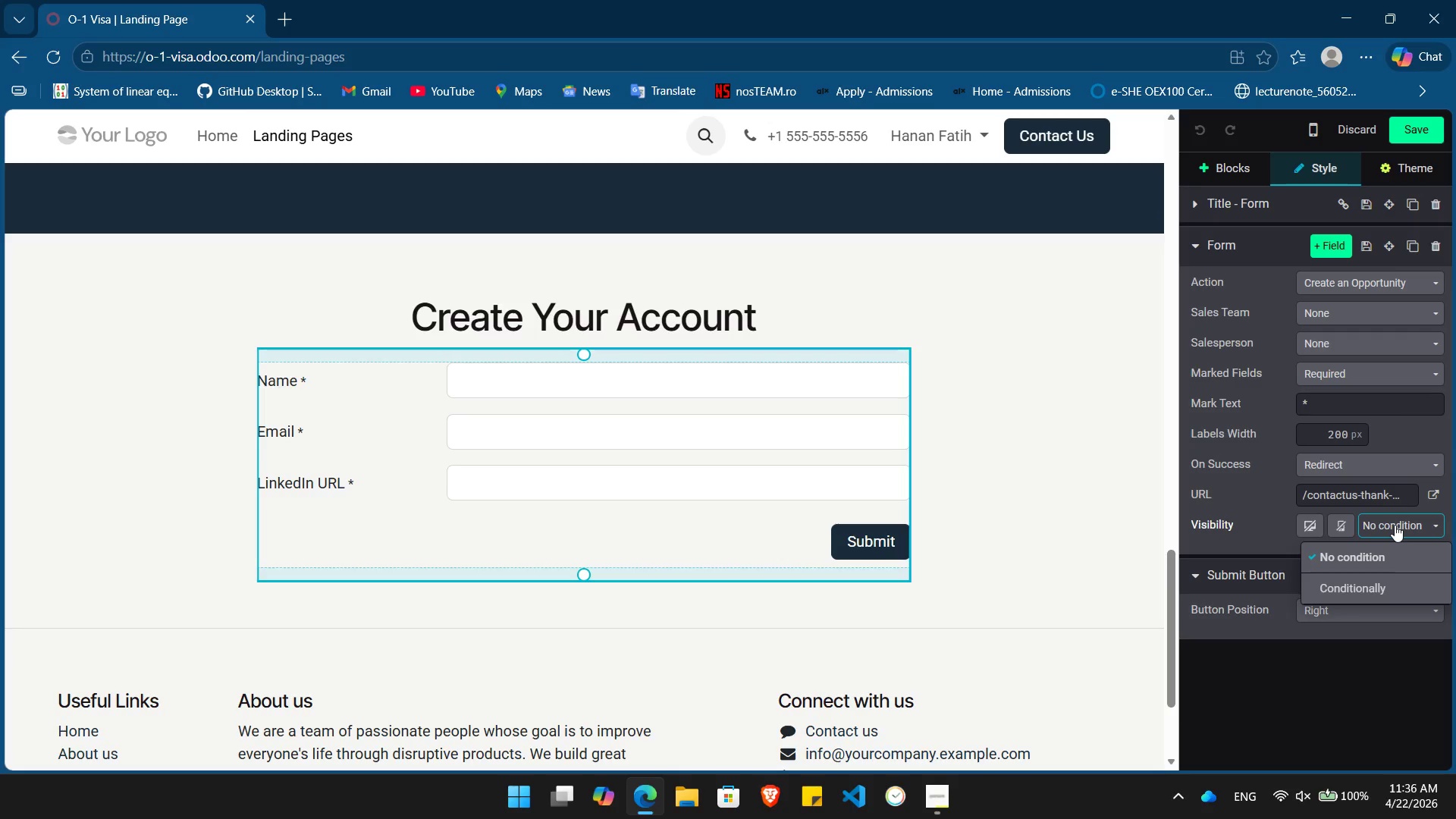 
left_click([1395, 525])
 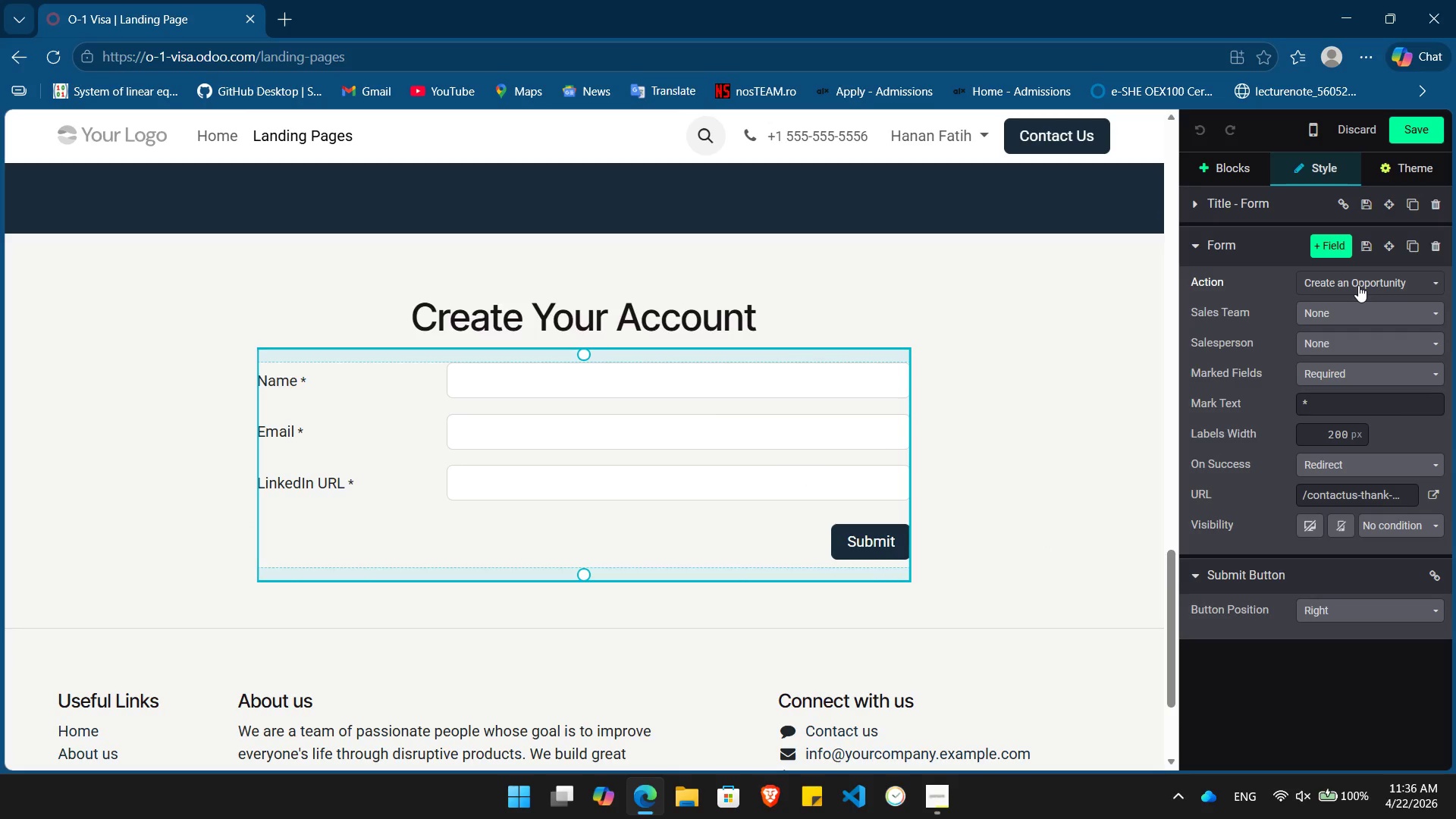 
wait(10.97)
 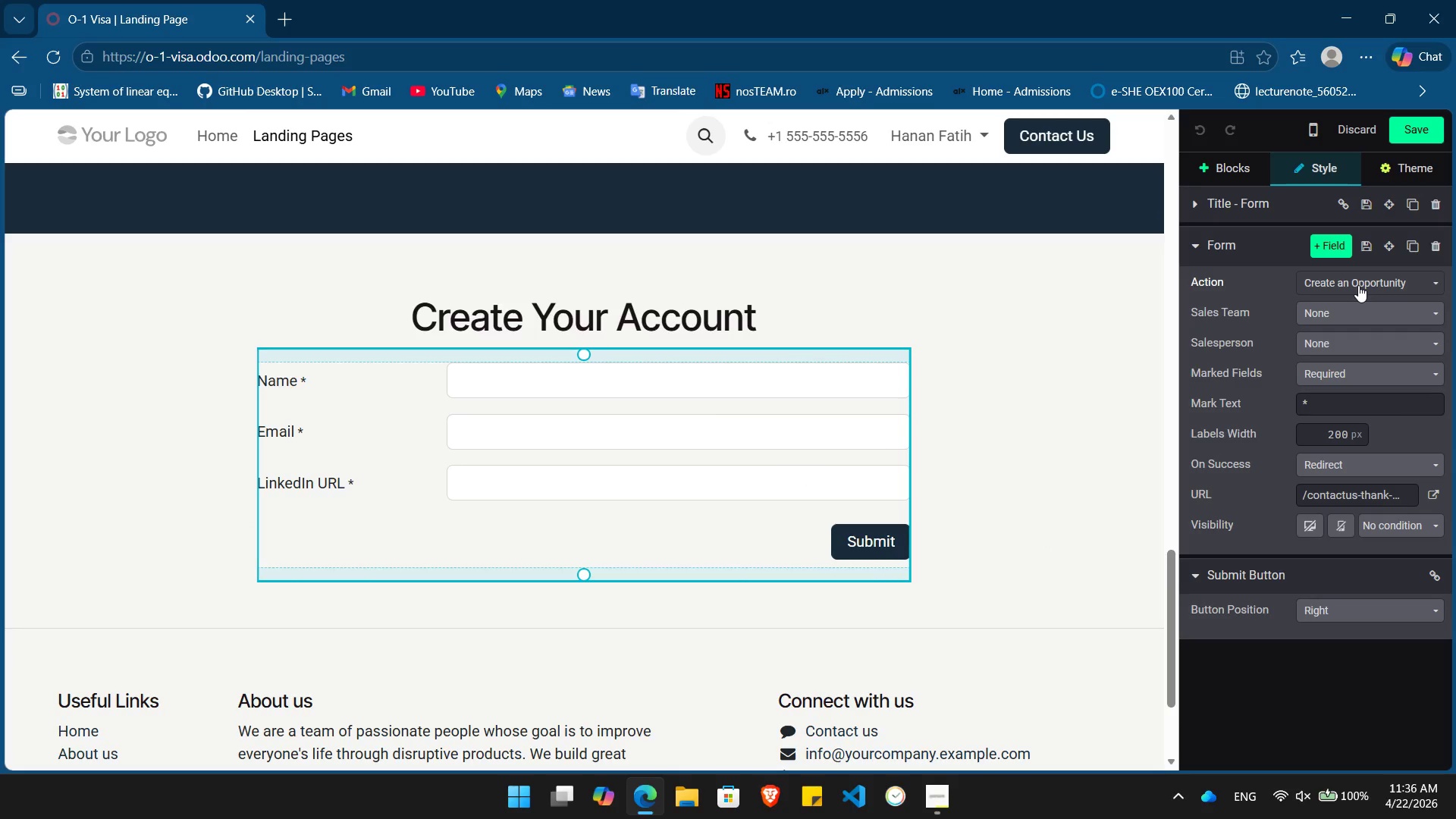 
left_click([845, 354])
 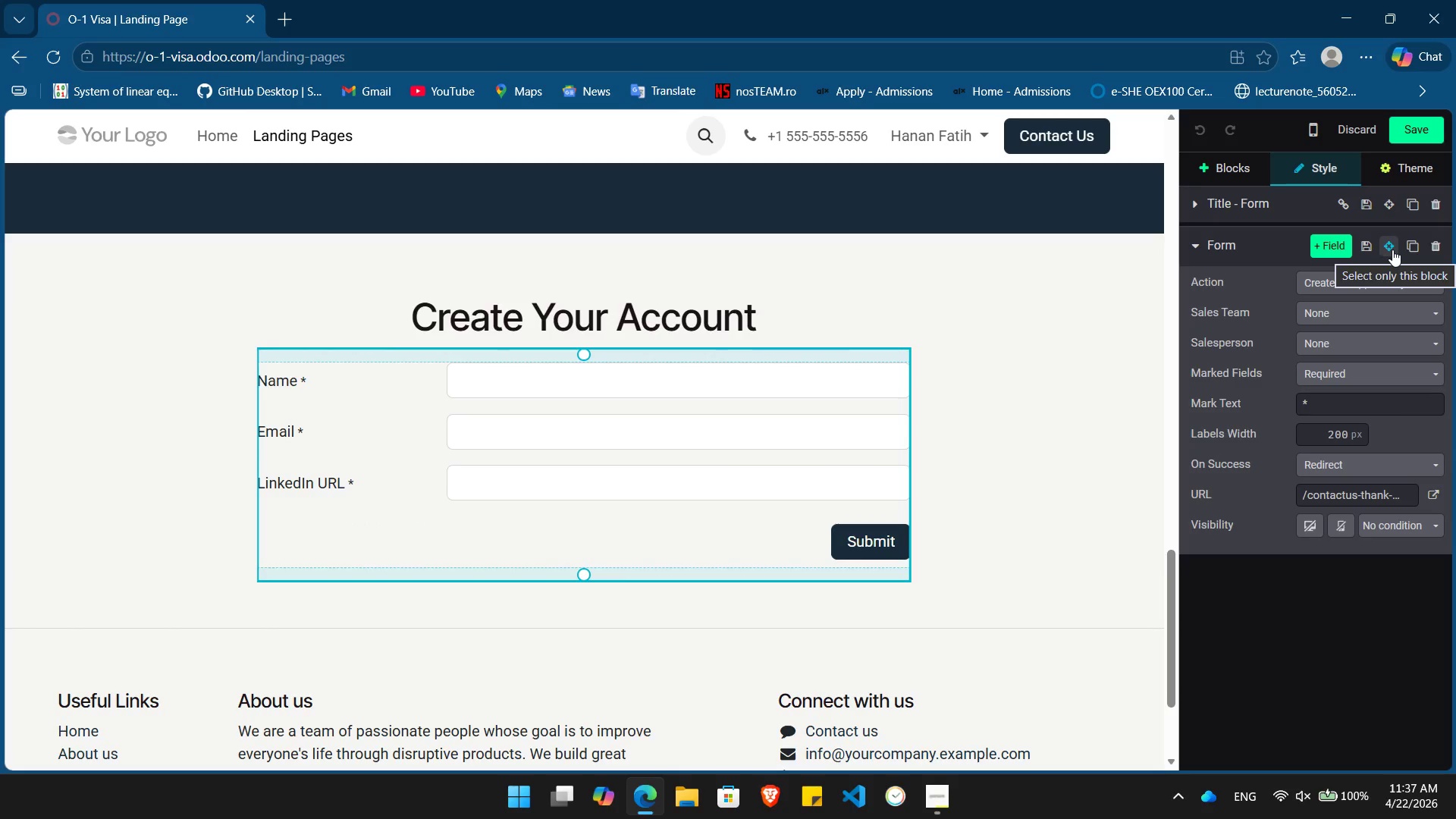 
wait(22.94)
 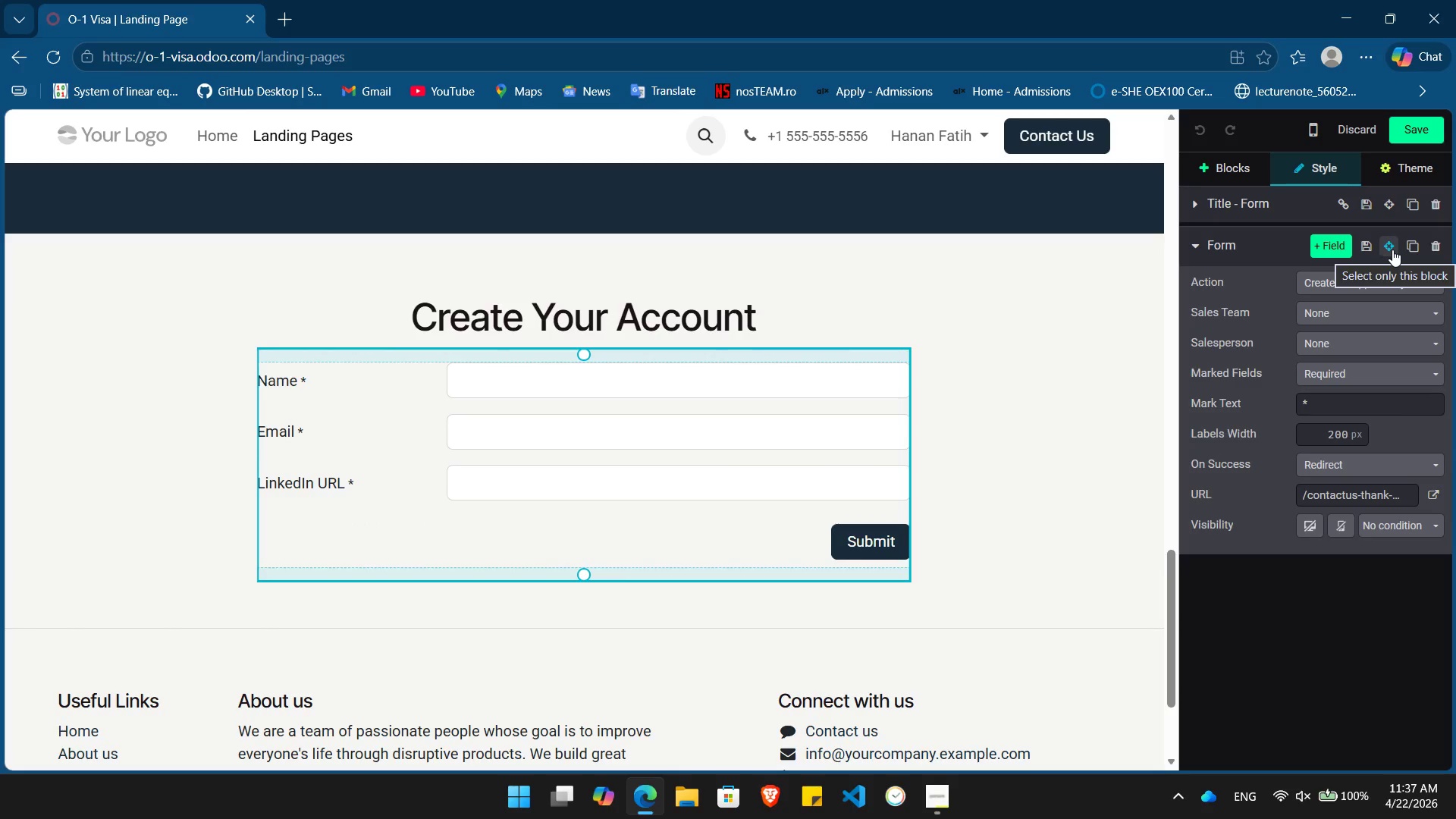 
left_click([1365, 249])
 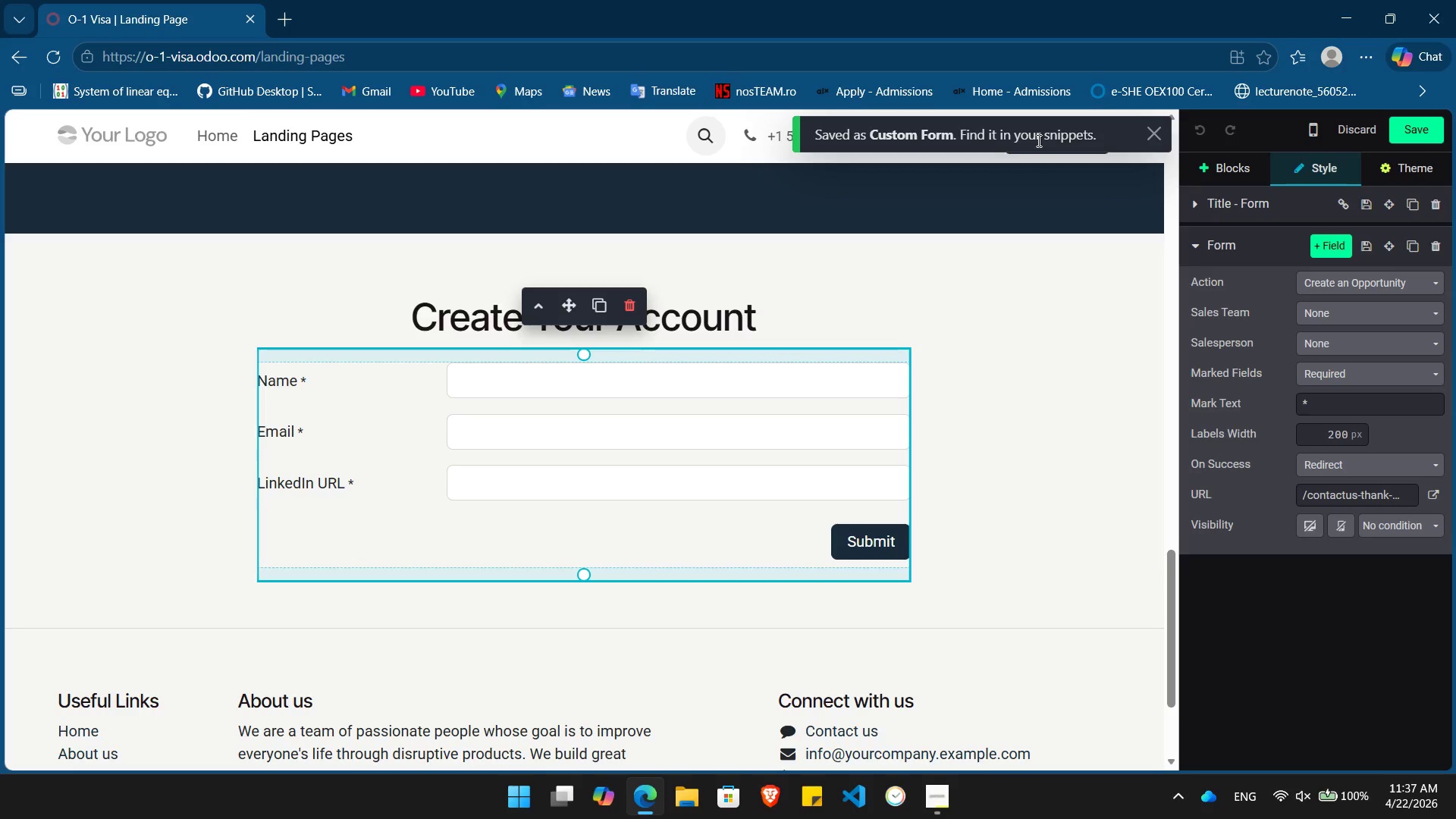 
wait(10.56)
 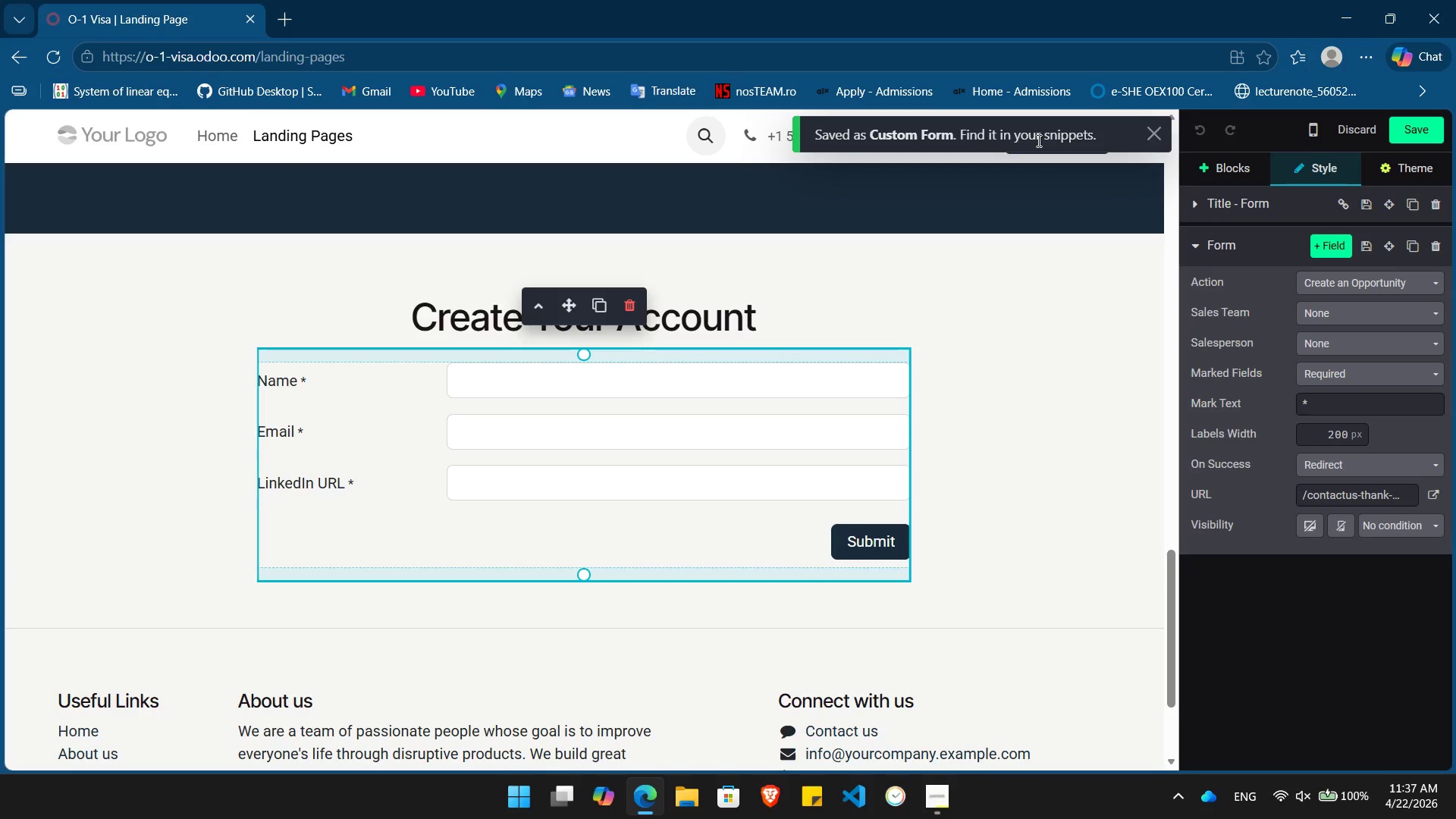 
left_click([1419, 133])
 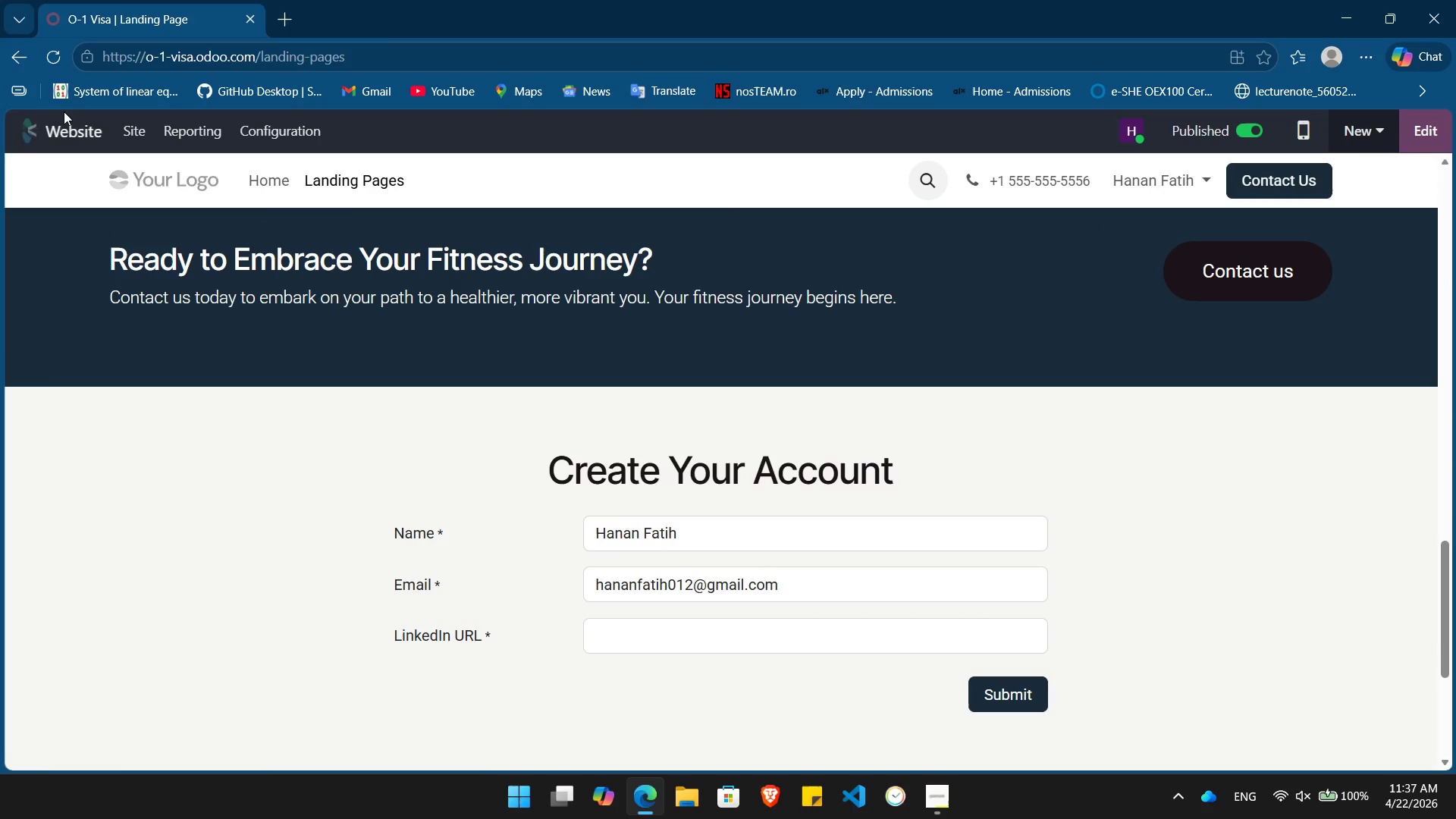 
left_click([59, 127])
 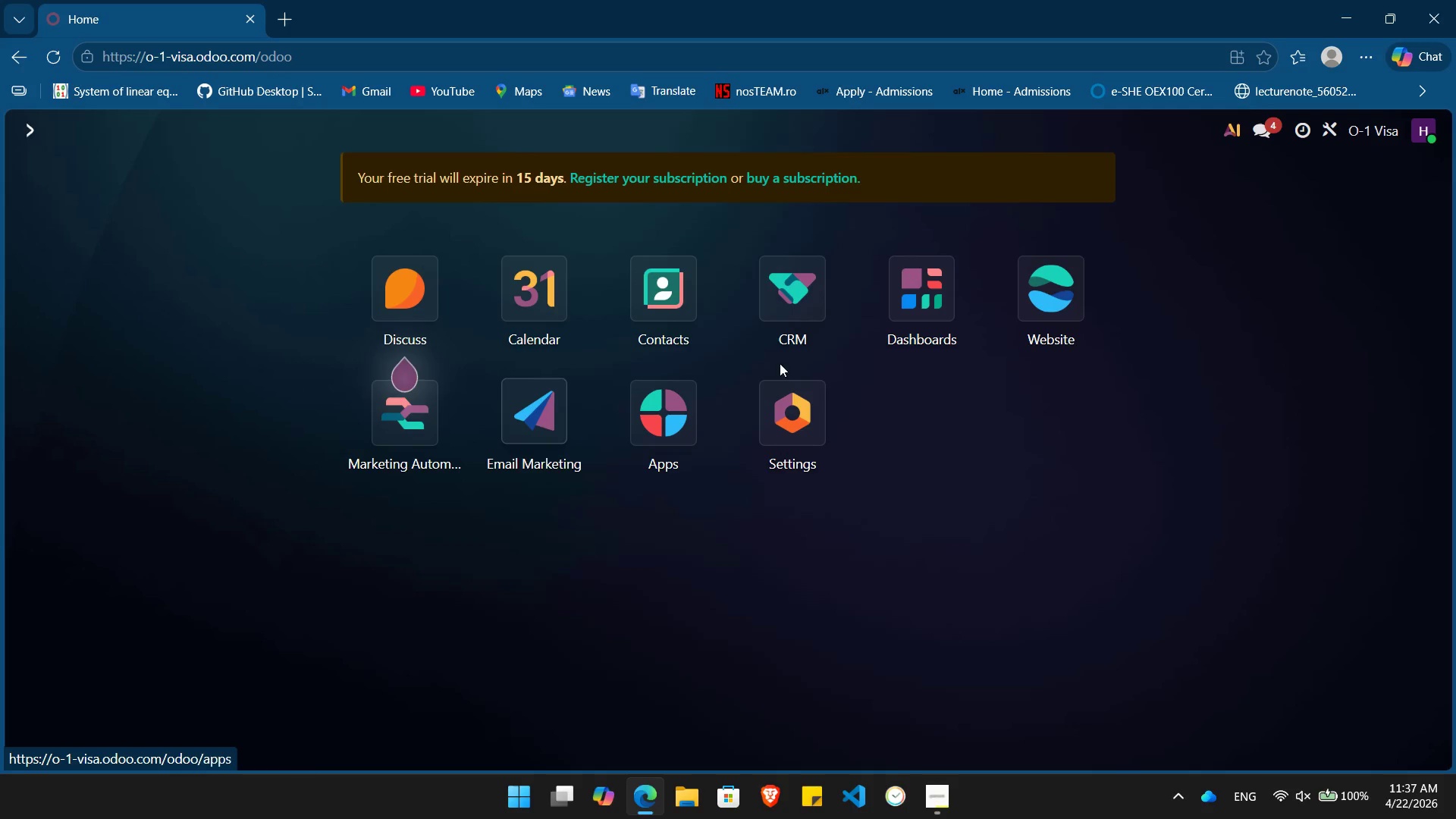 
left_click([395, 428])
 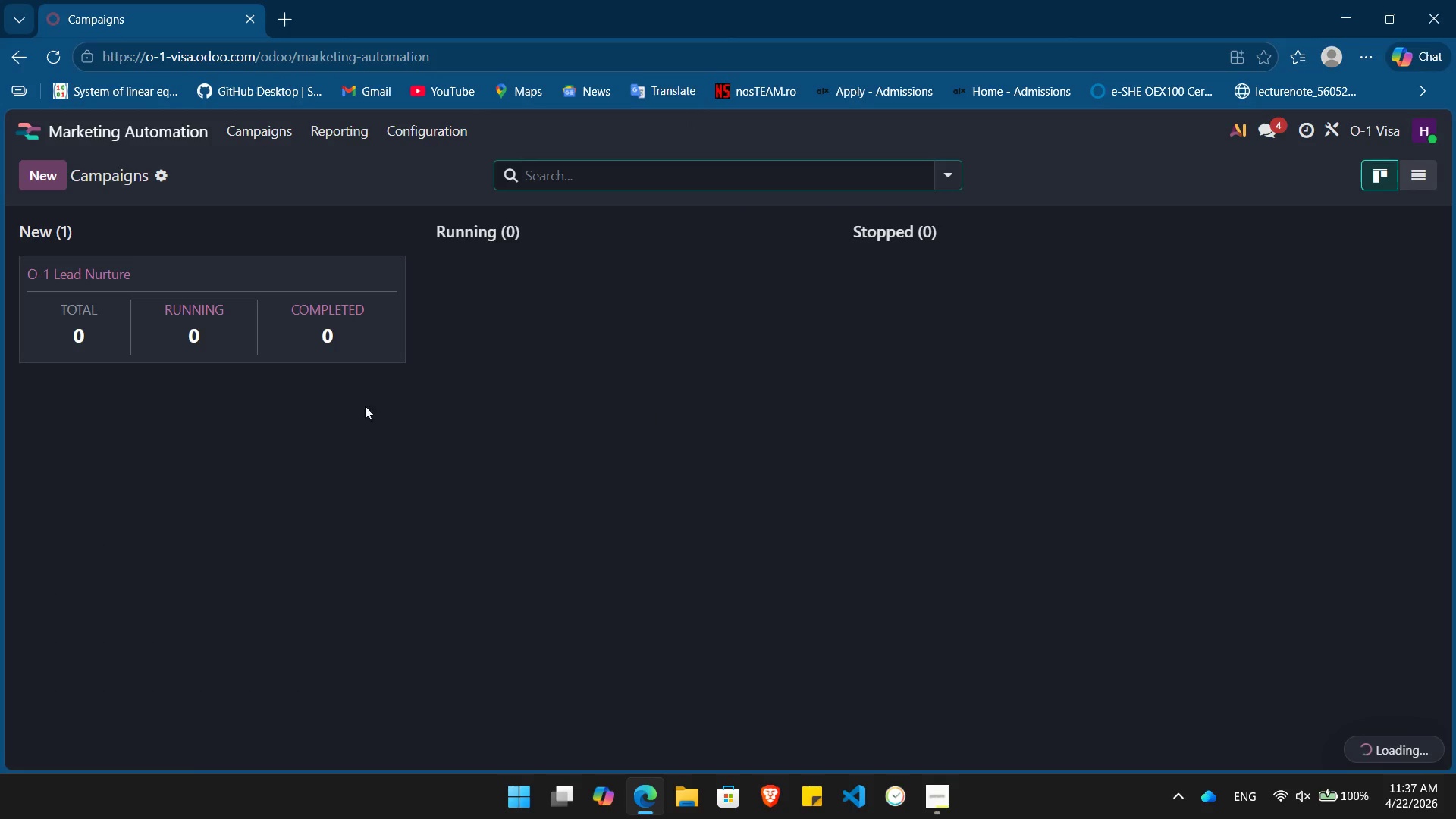 
left_click([268, 304])
 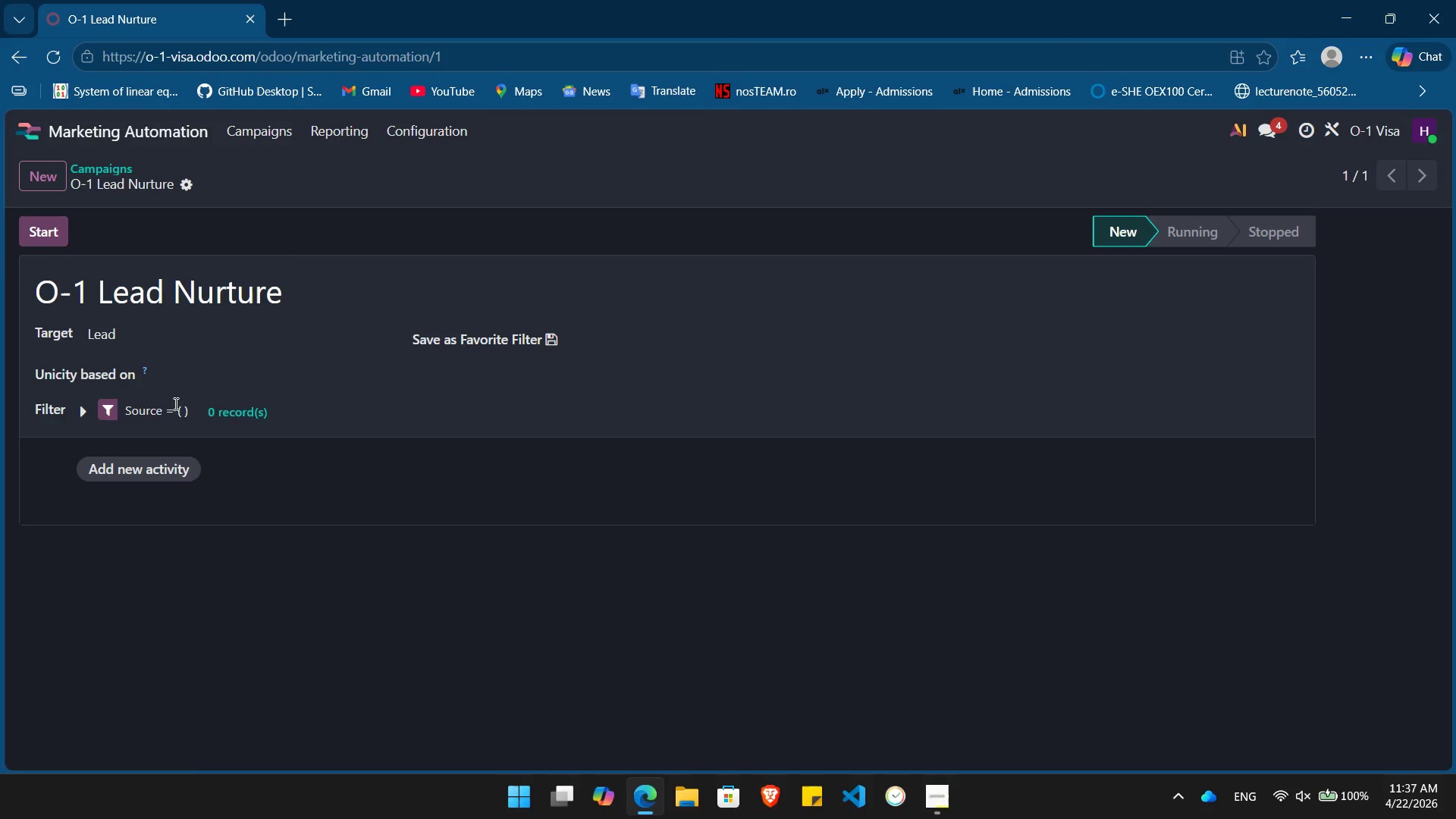 
wait(5.77)
 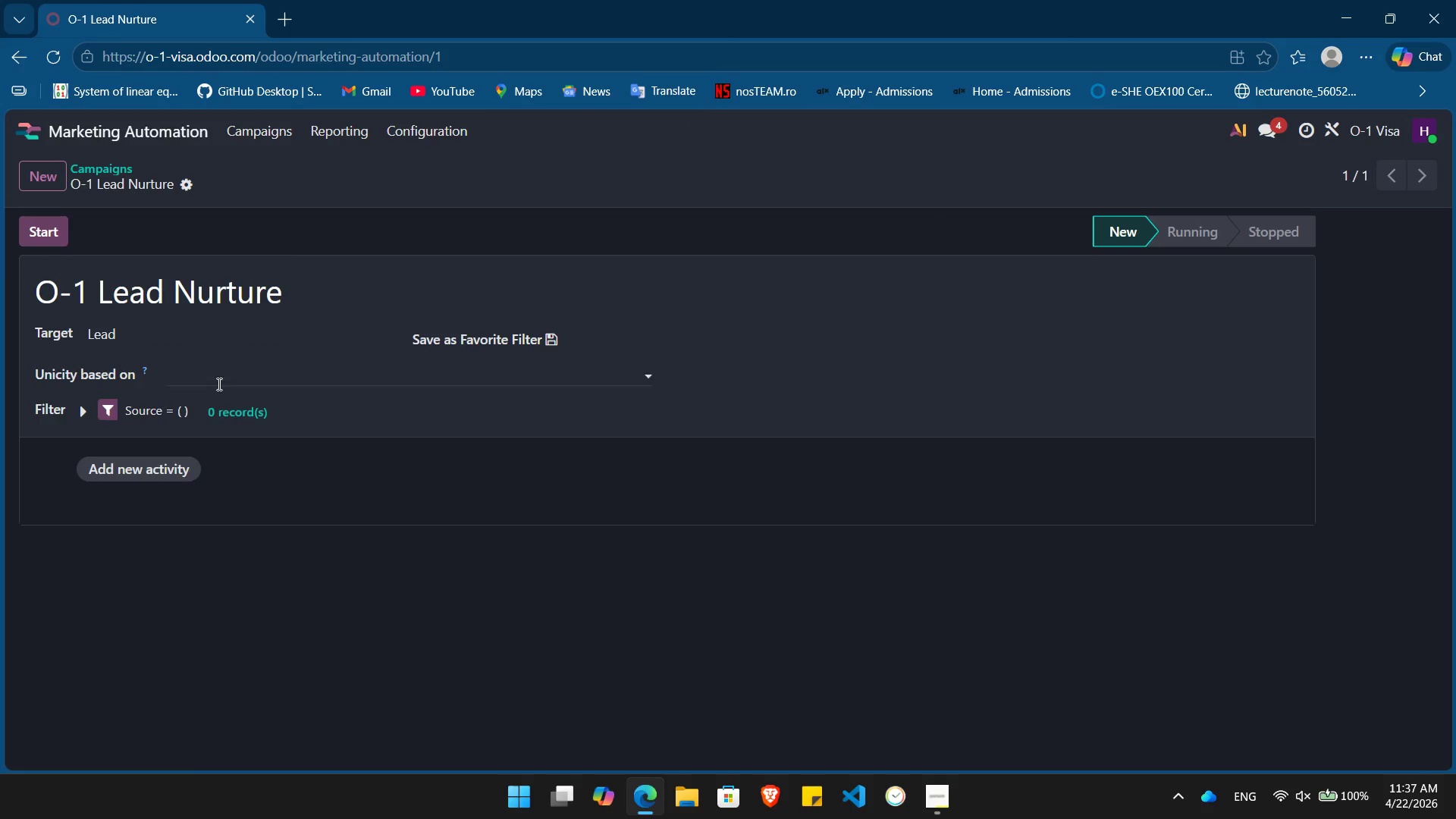 
left_click([84, 413])
 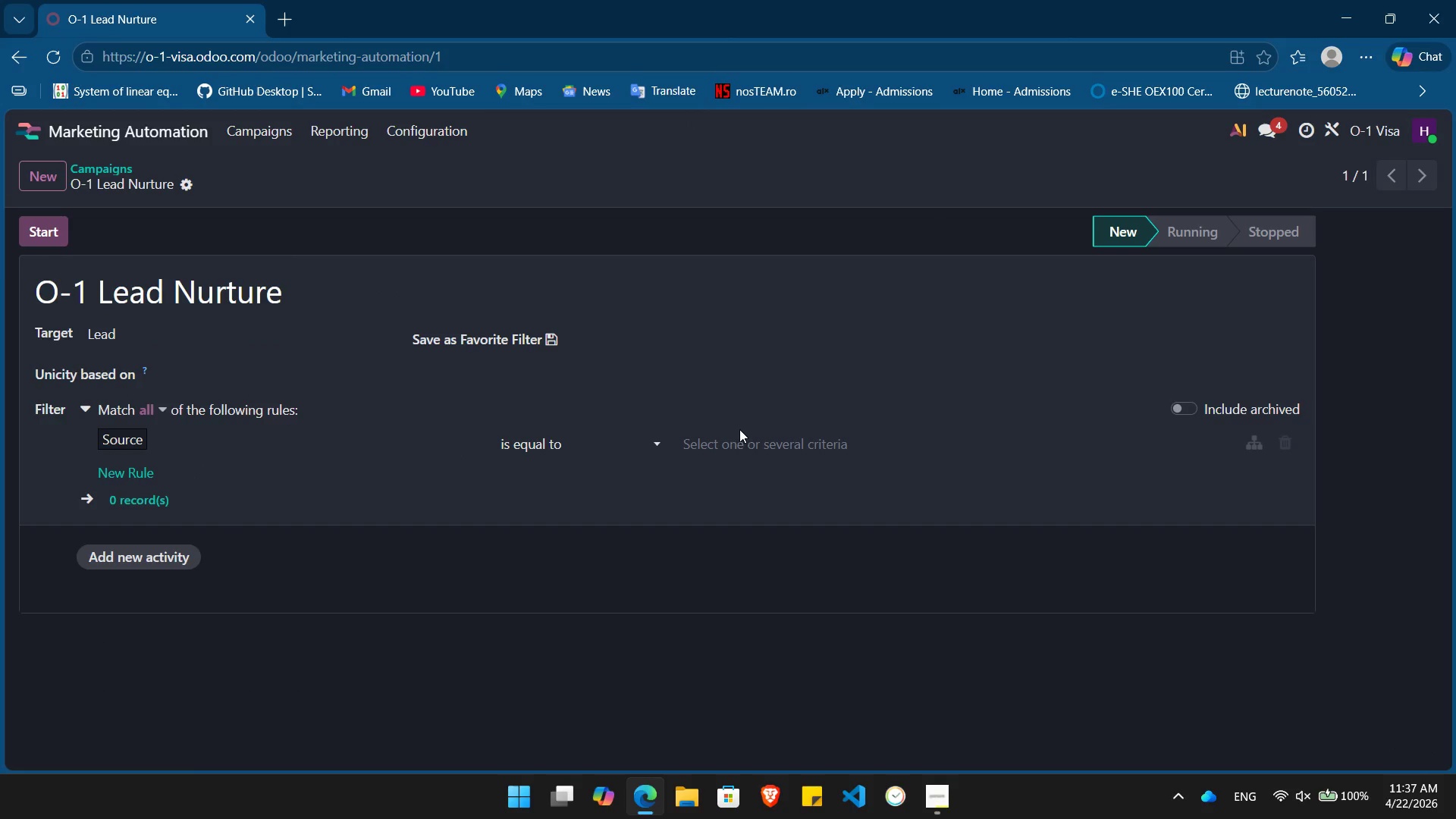 
left_click([742, 447])
 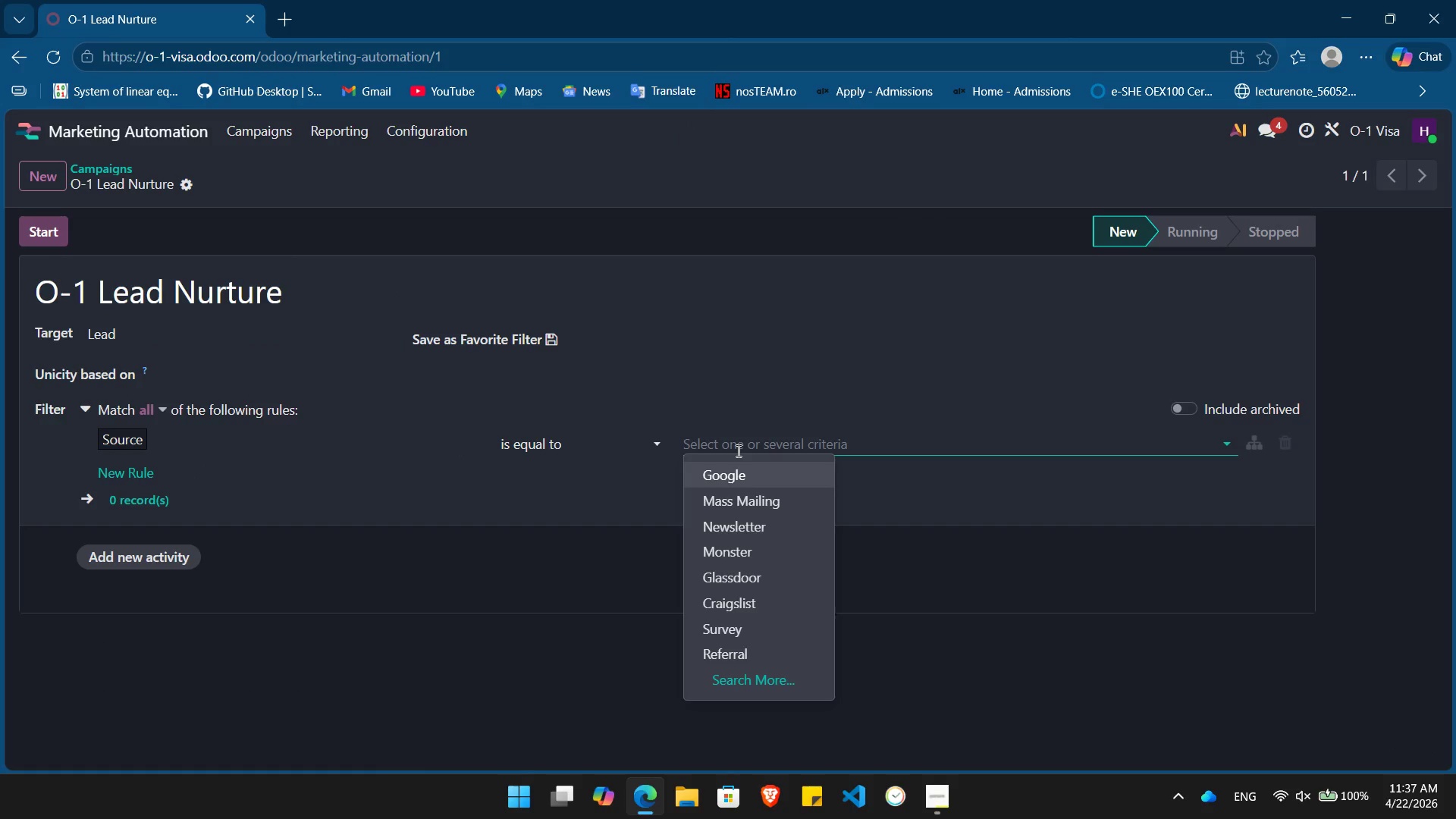 
type(CusO-1Landi)
 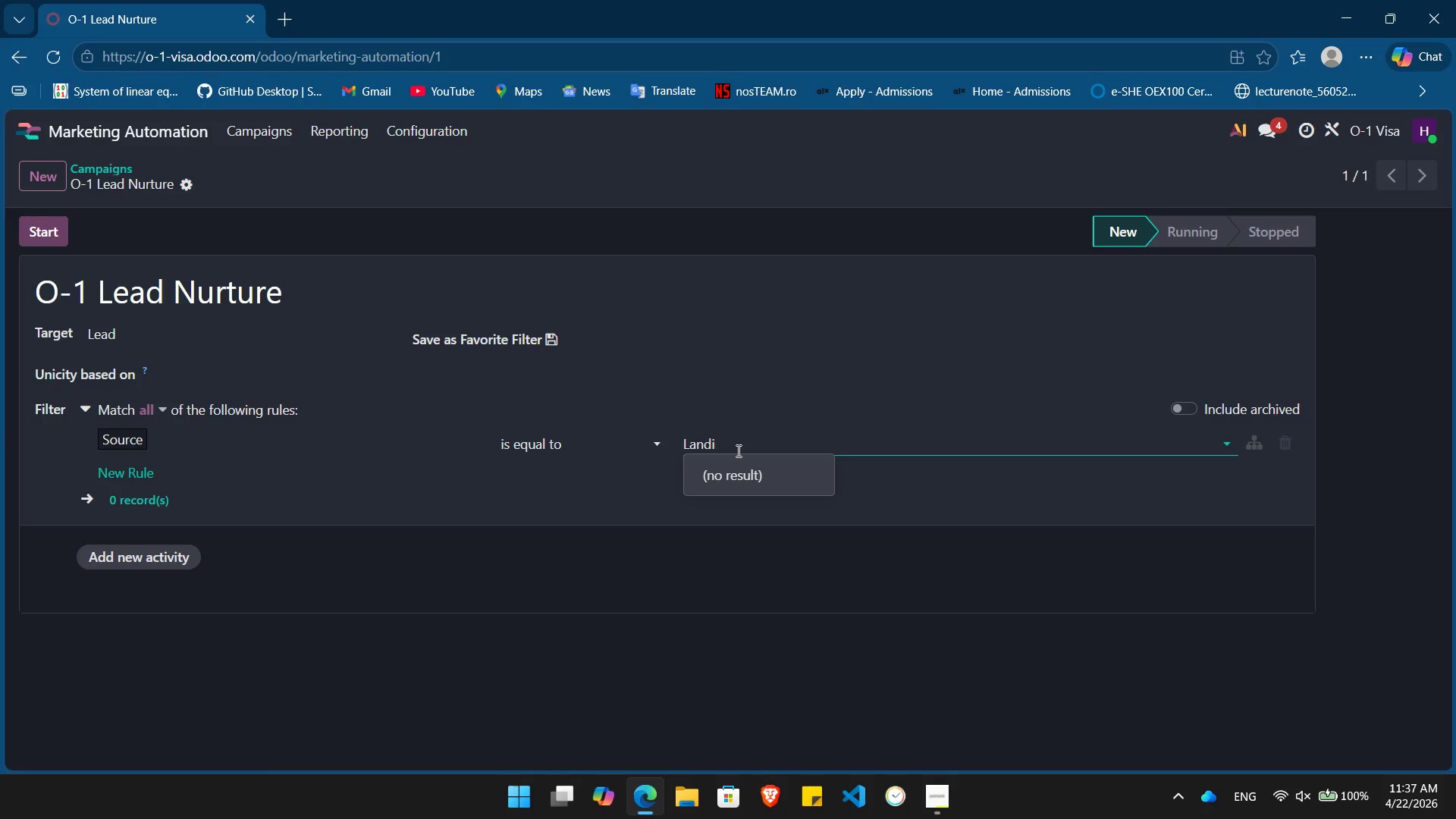 
hold_key(key=Backspace, duration=0.72)
 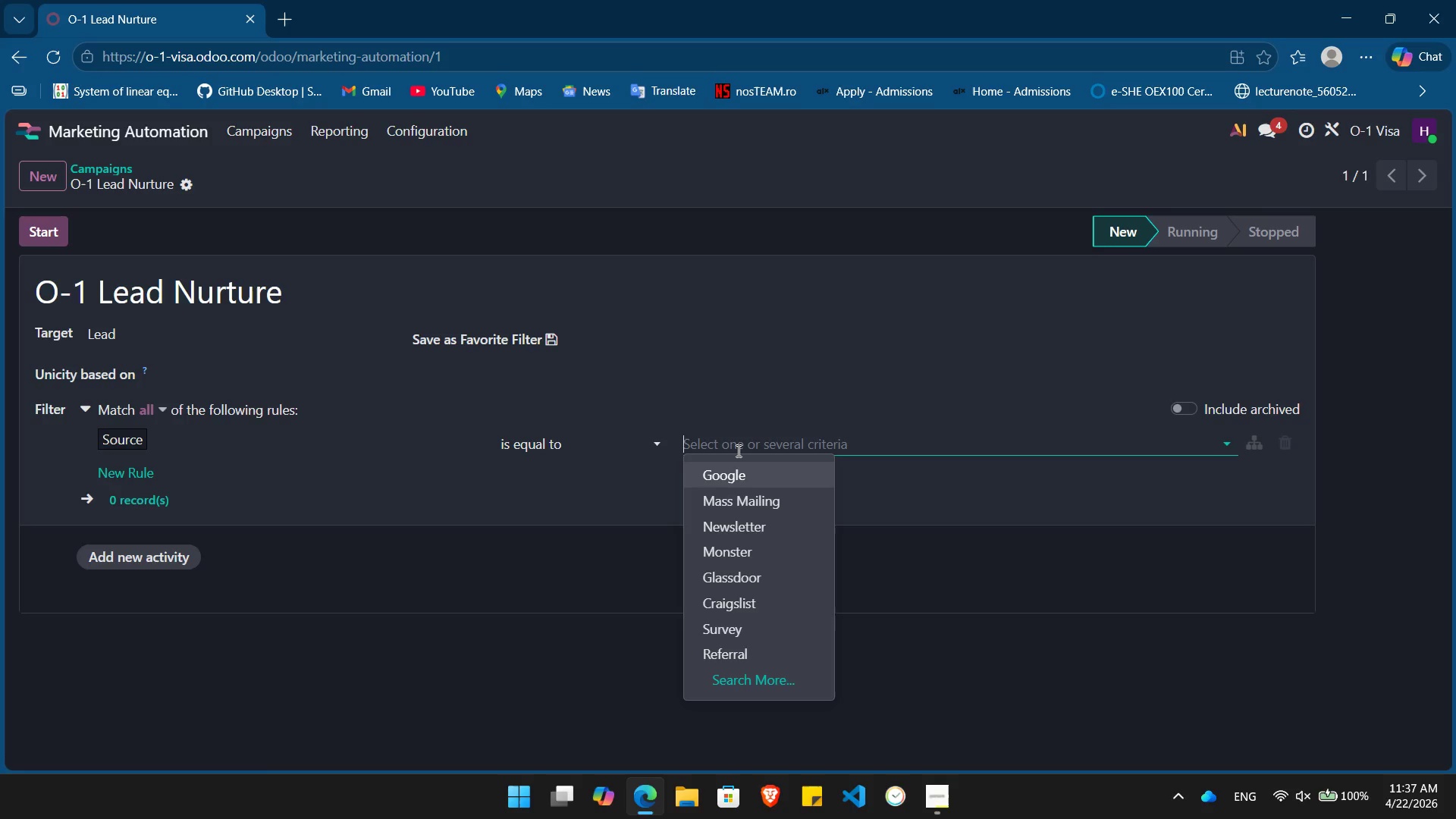 
hold_key(key=Backspace, duration=0.7)
 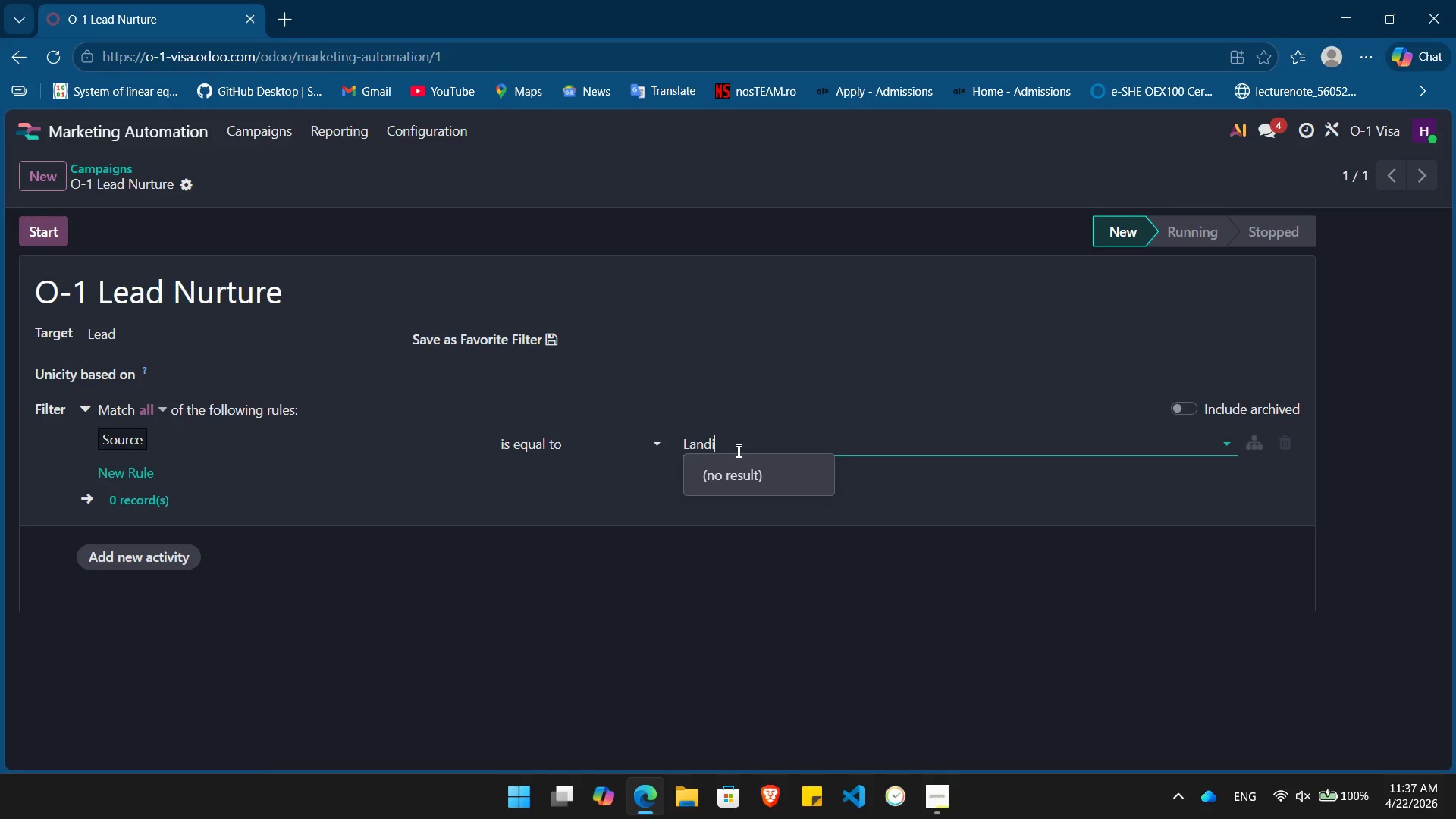 
hold_key(key=Backspace, duration=0.72)
 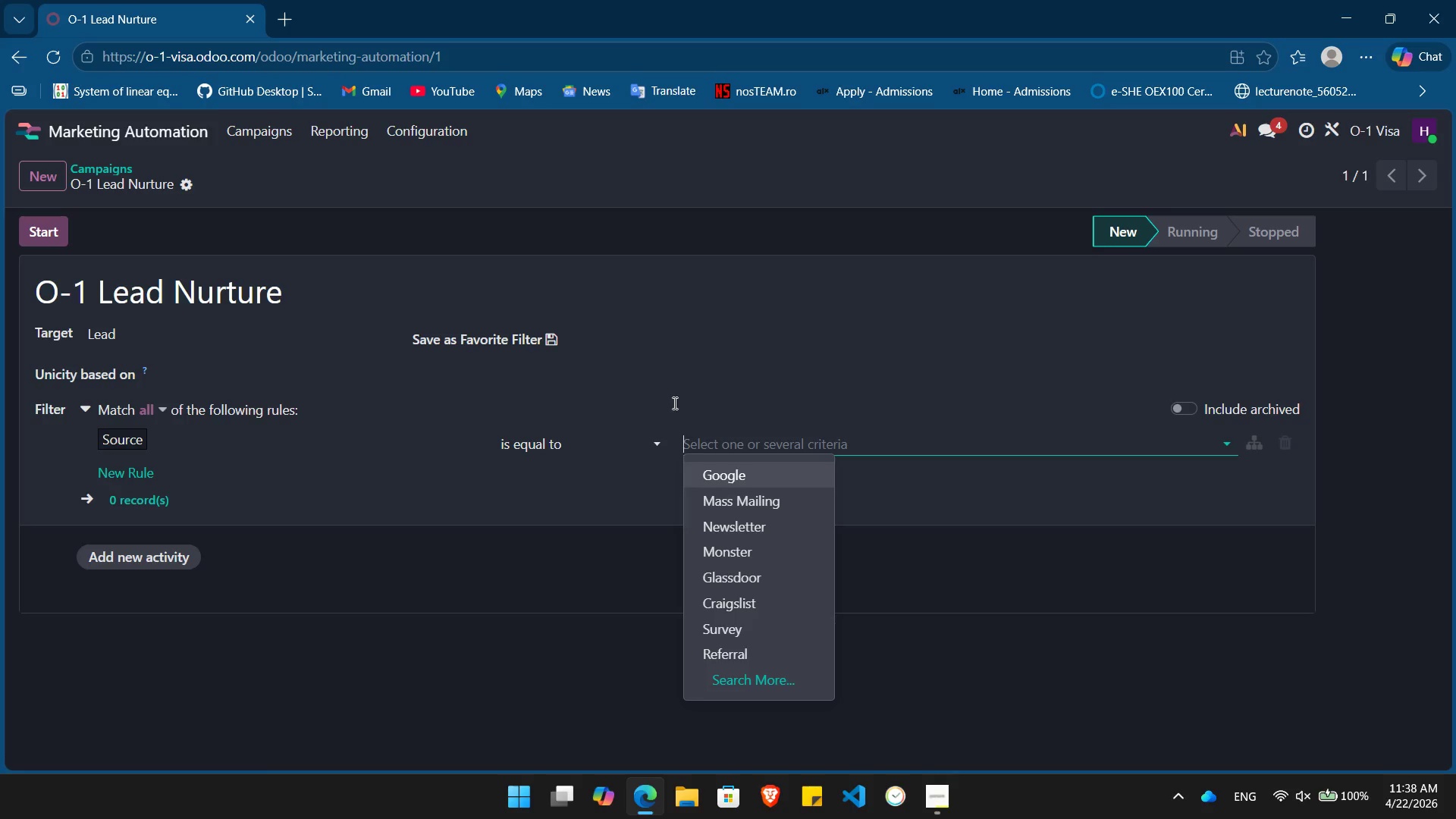 
left_click([97, 118])
 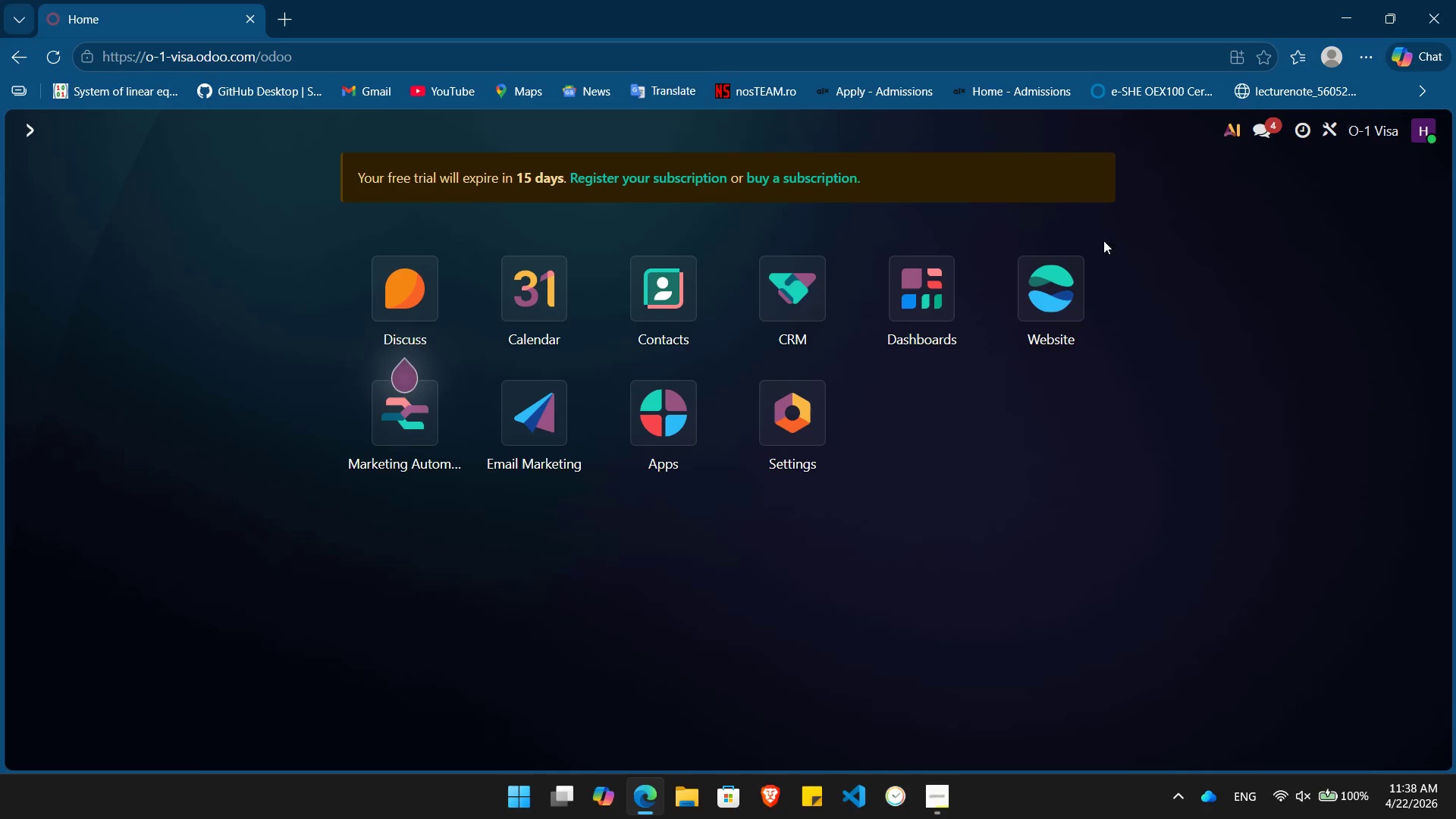 
left_click([1052, 319])
 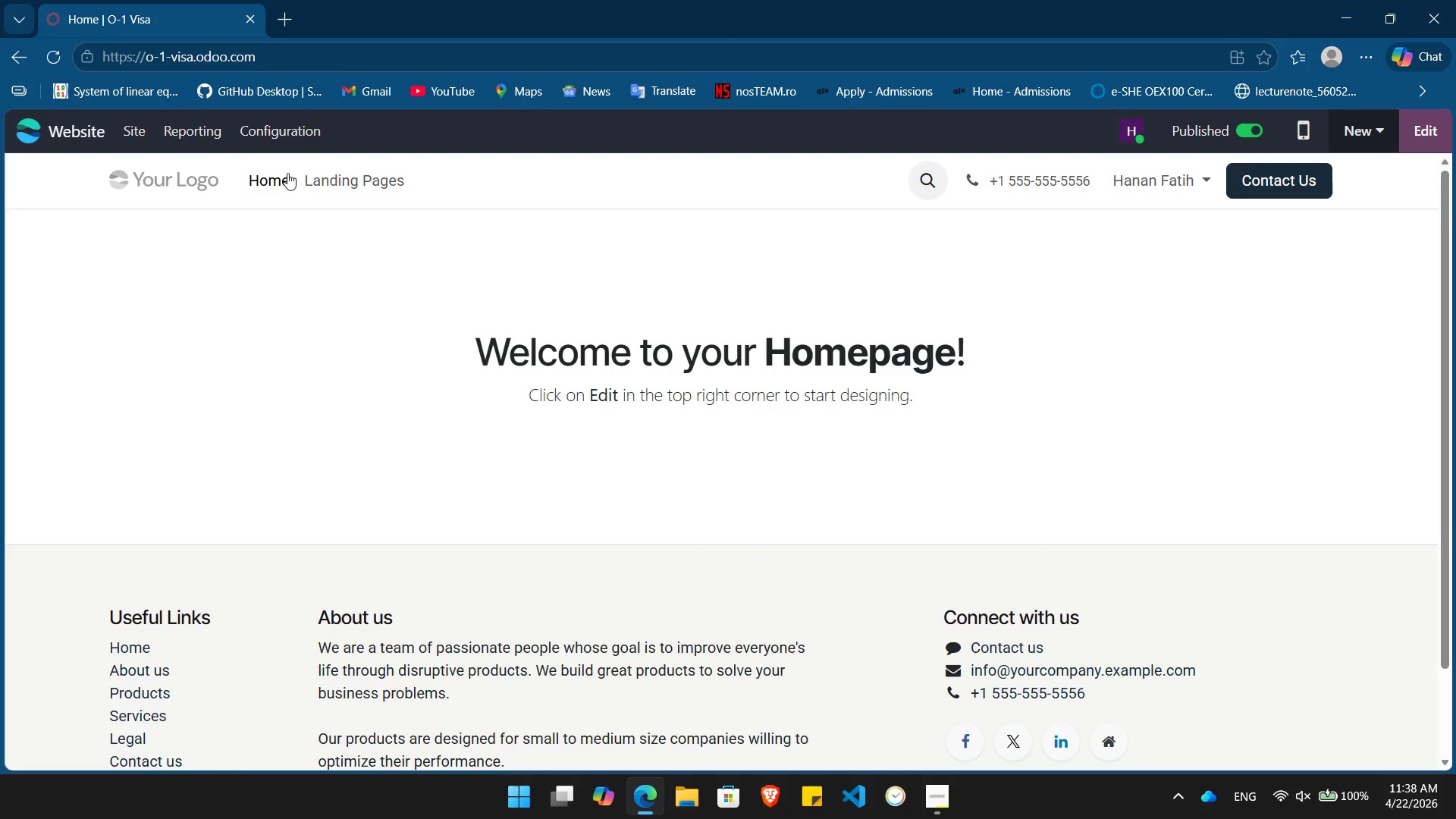 
left_click([367, 176])
 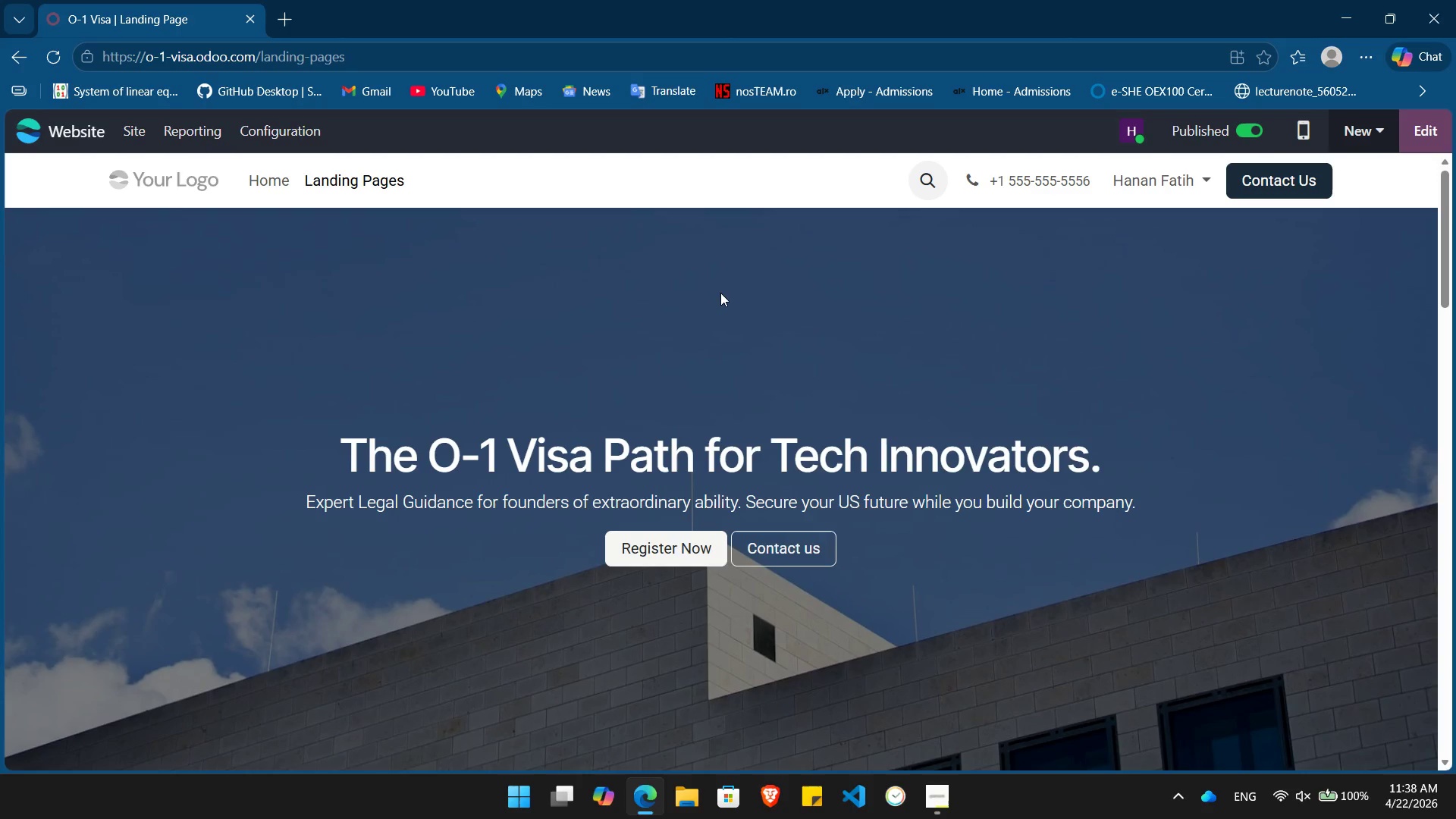 
wait(8.61)
 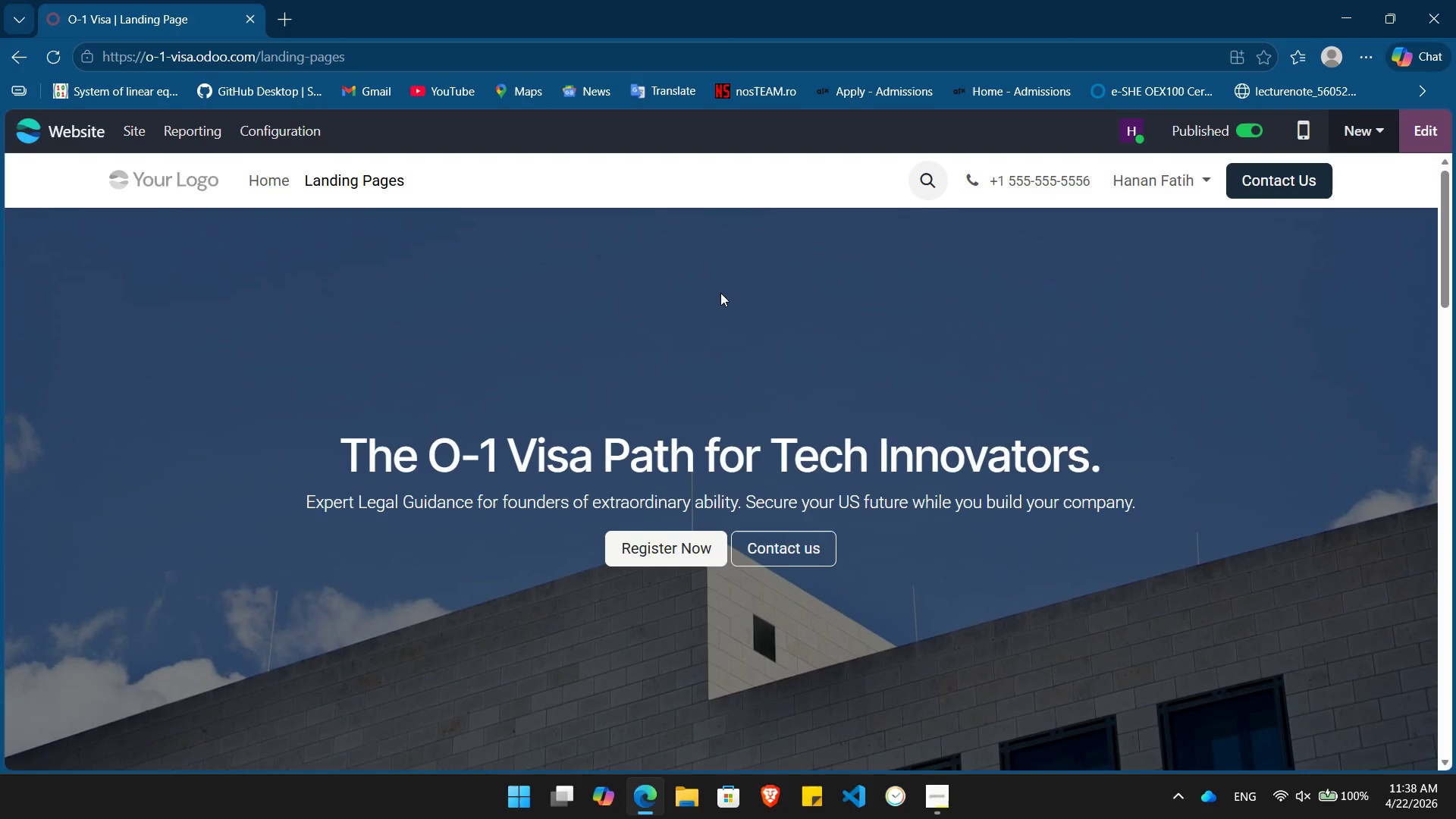 
left_click([1432, 130])
 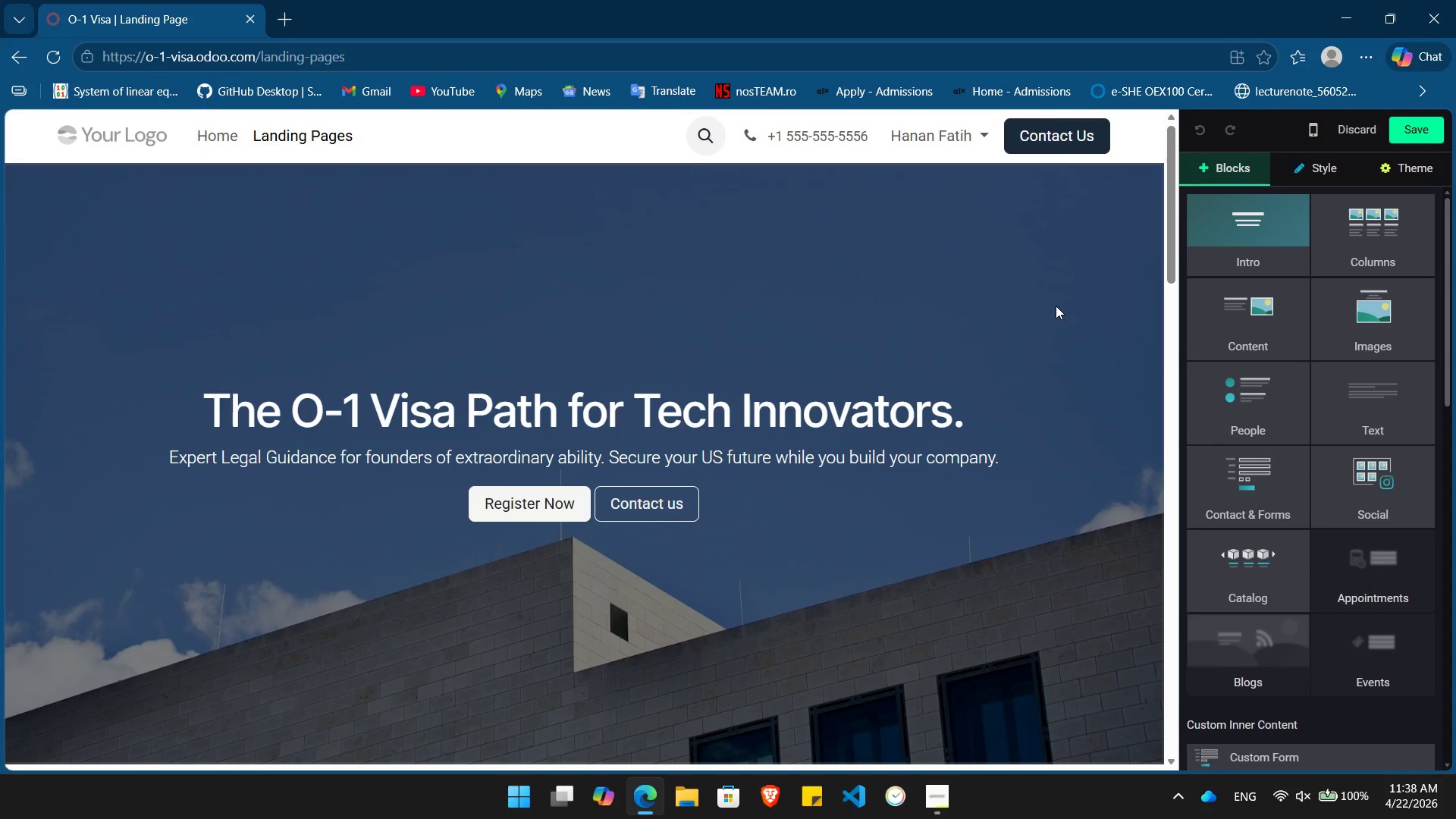 
scroll: coordinate [961, 349], scroll_direction: down, amount: 23.0
 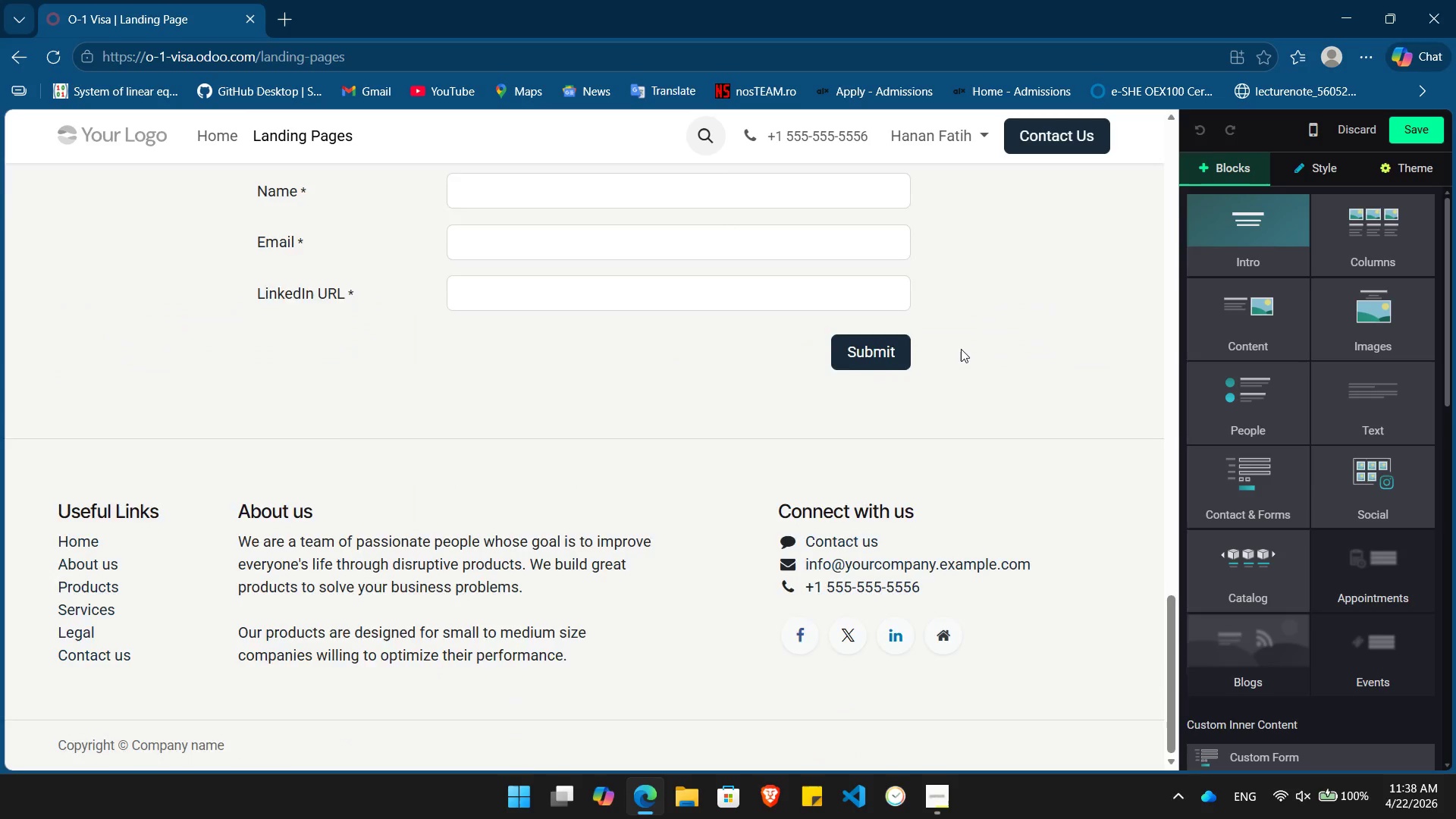 
scroll: coordinate [961, 349], scroll_direction: up, amount: 3.0
 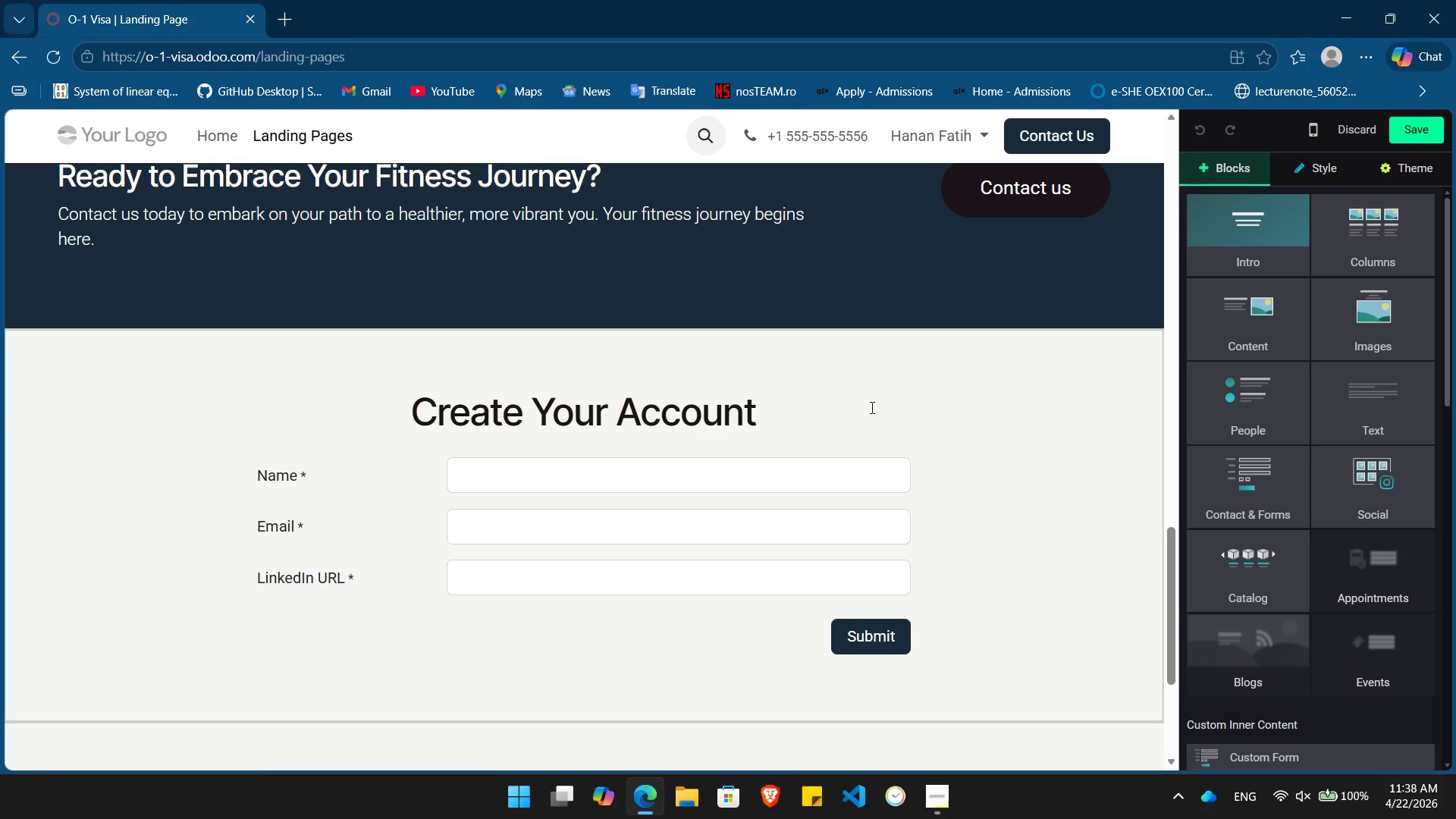 
left_click([871, 407])
 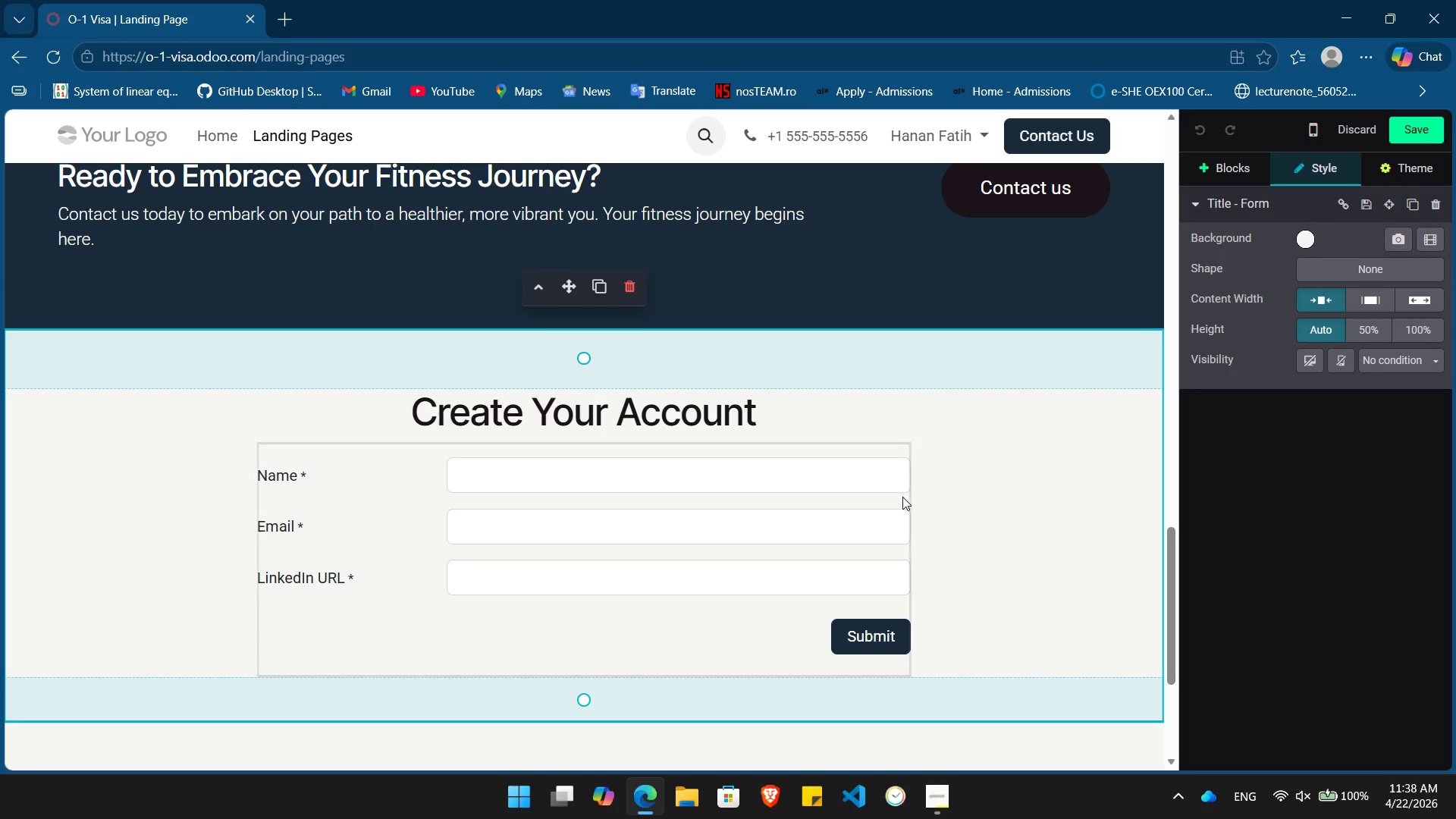 
left_click([868, 500])
 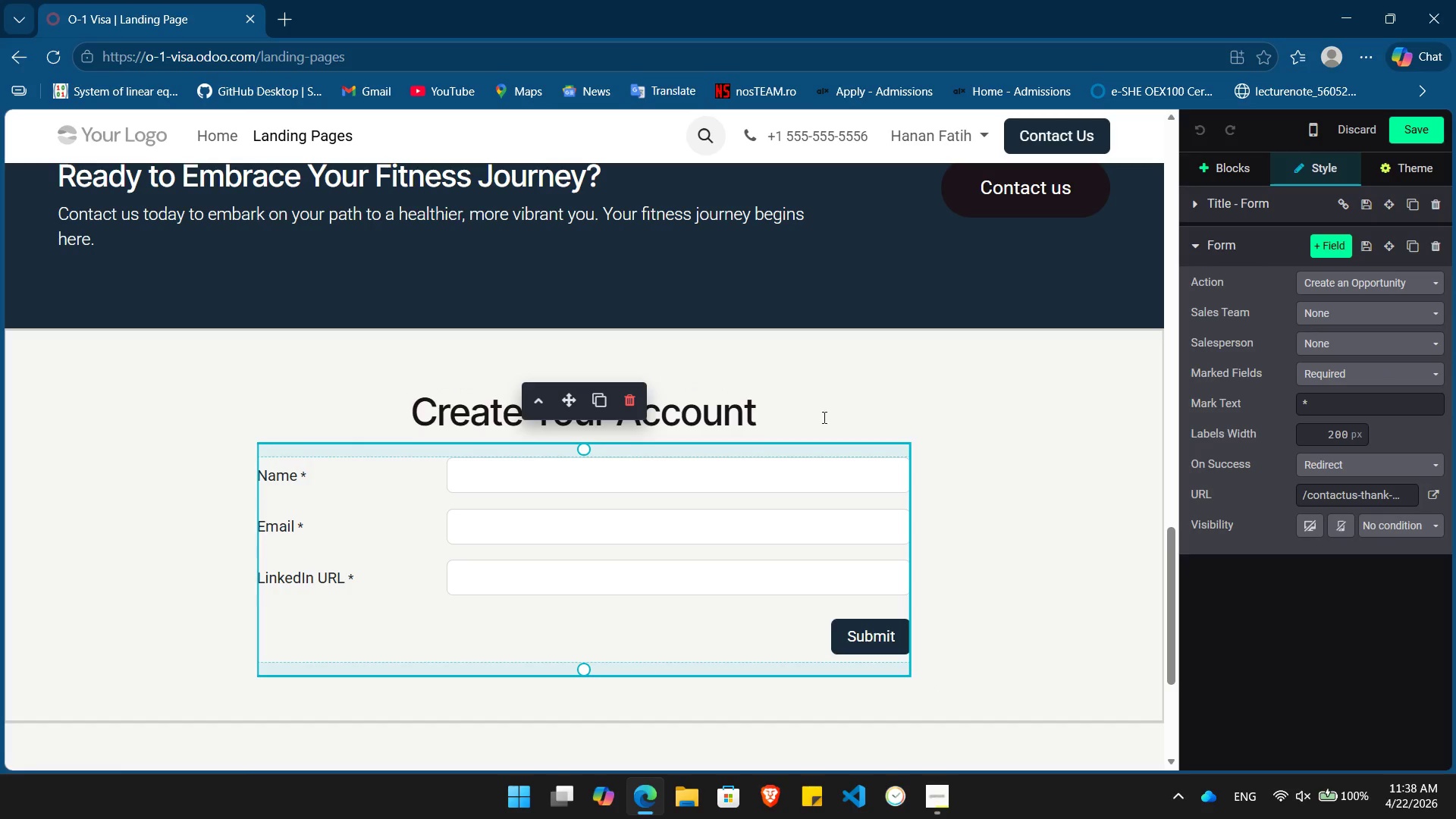 
left_click([742, 416])
 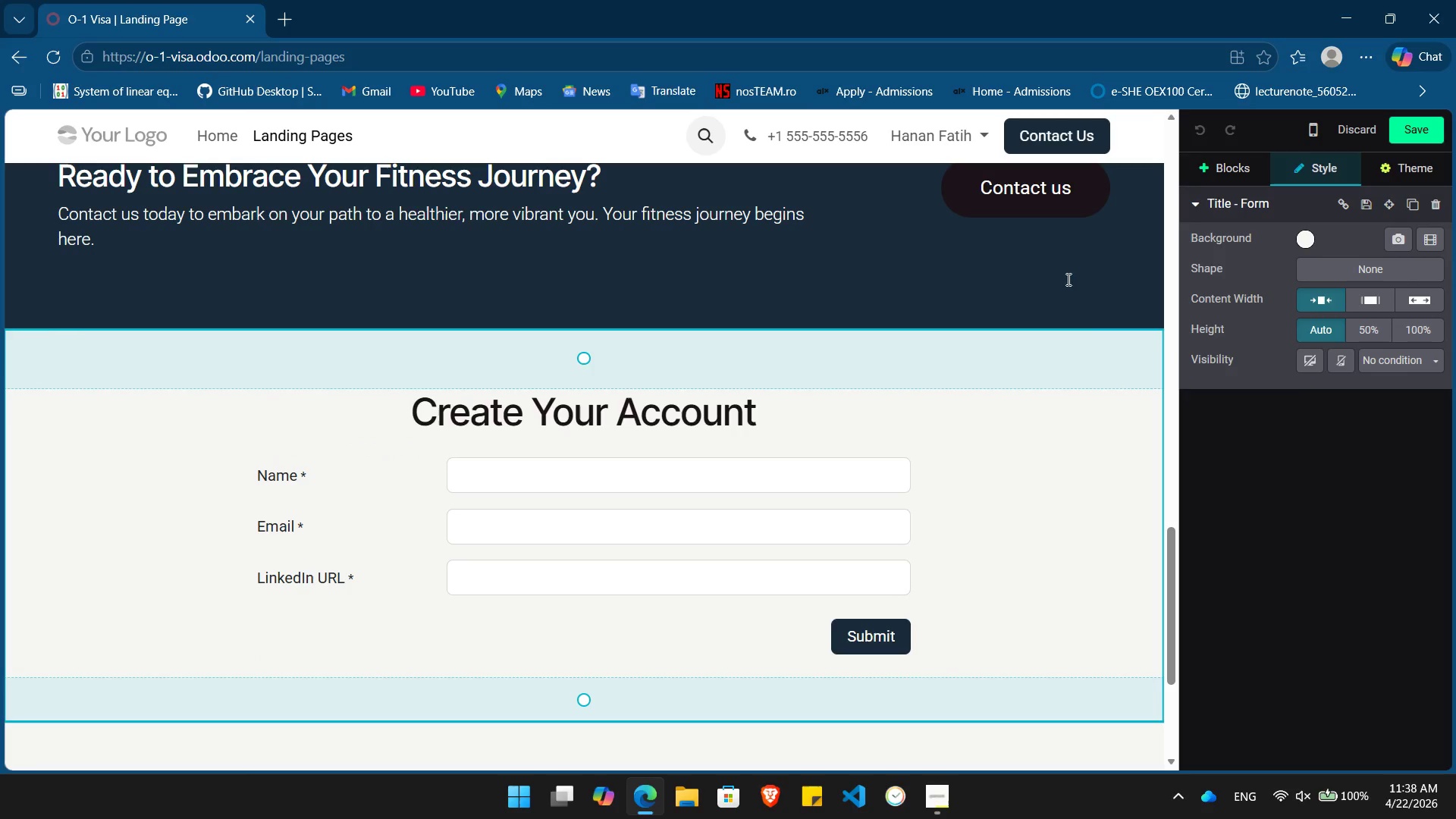 
left_click([805, 507])
 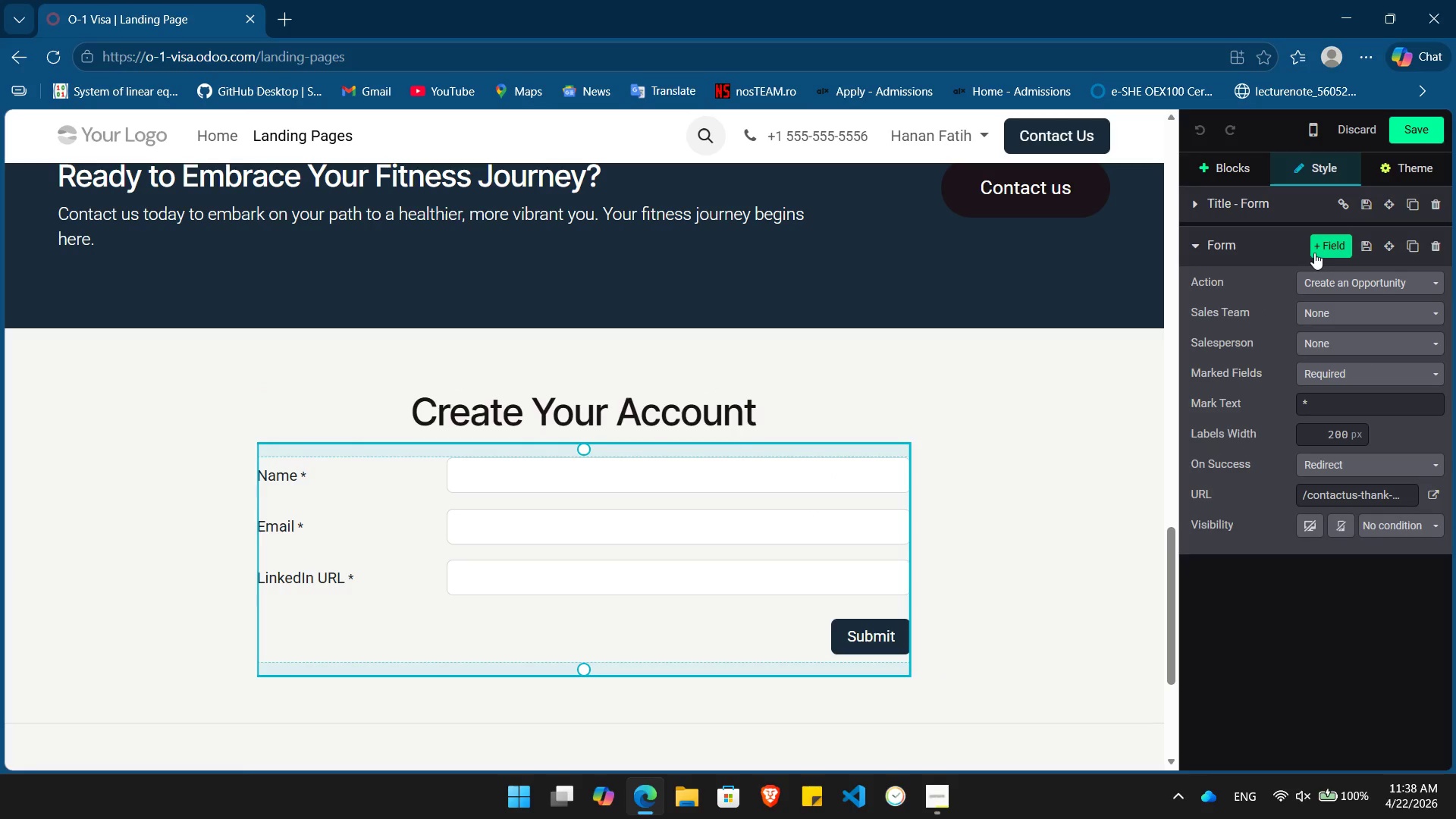 
left_click([1328, 248])
 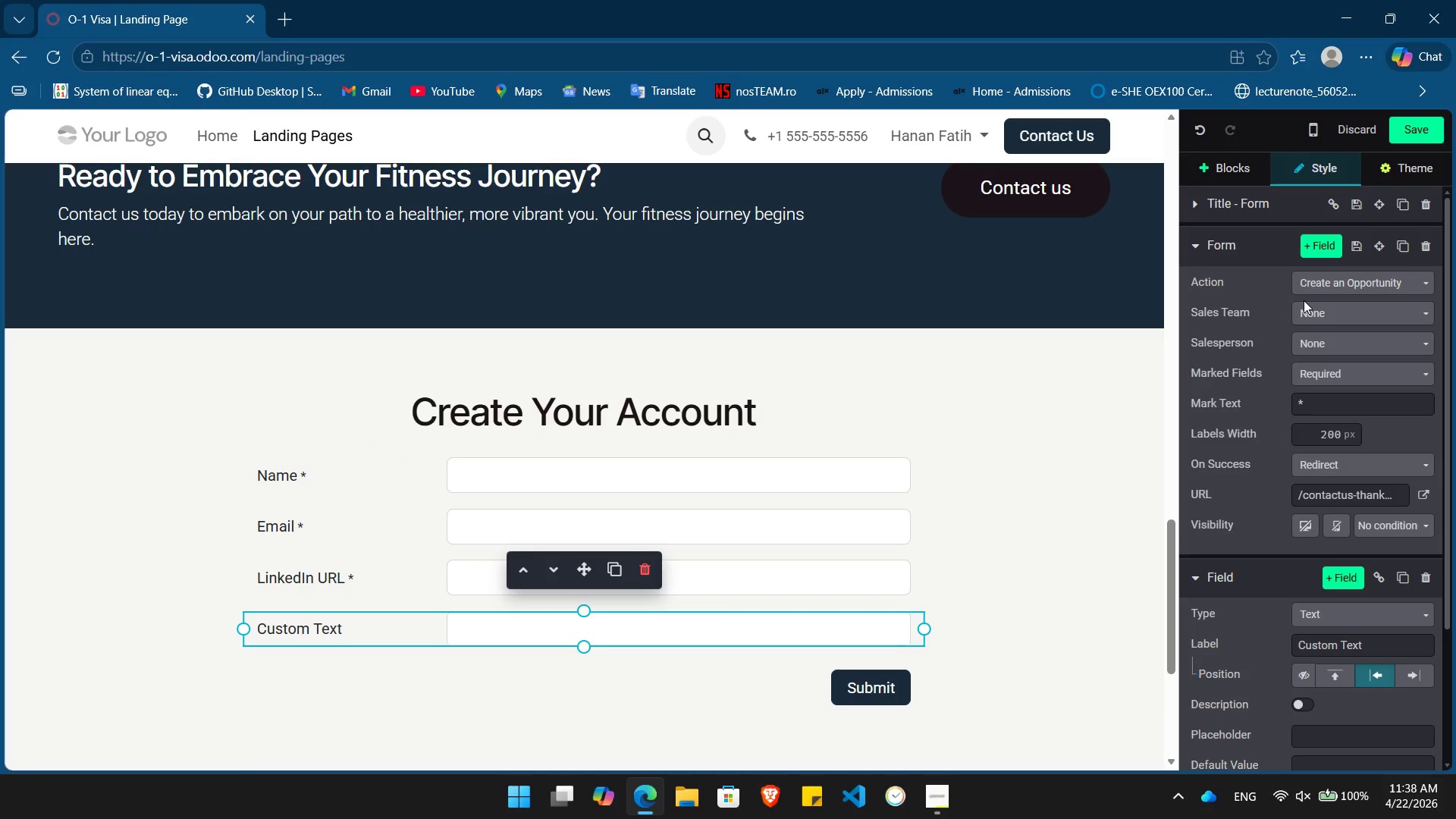 
wait(5.42)
 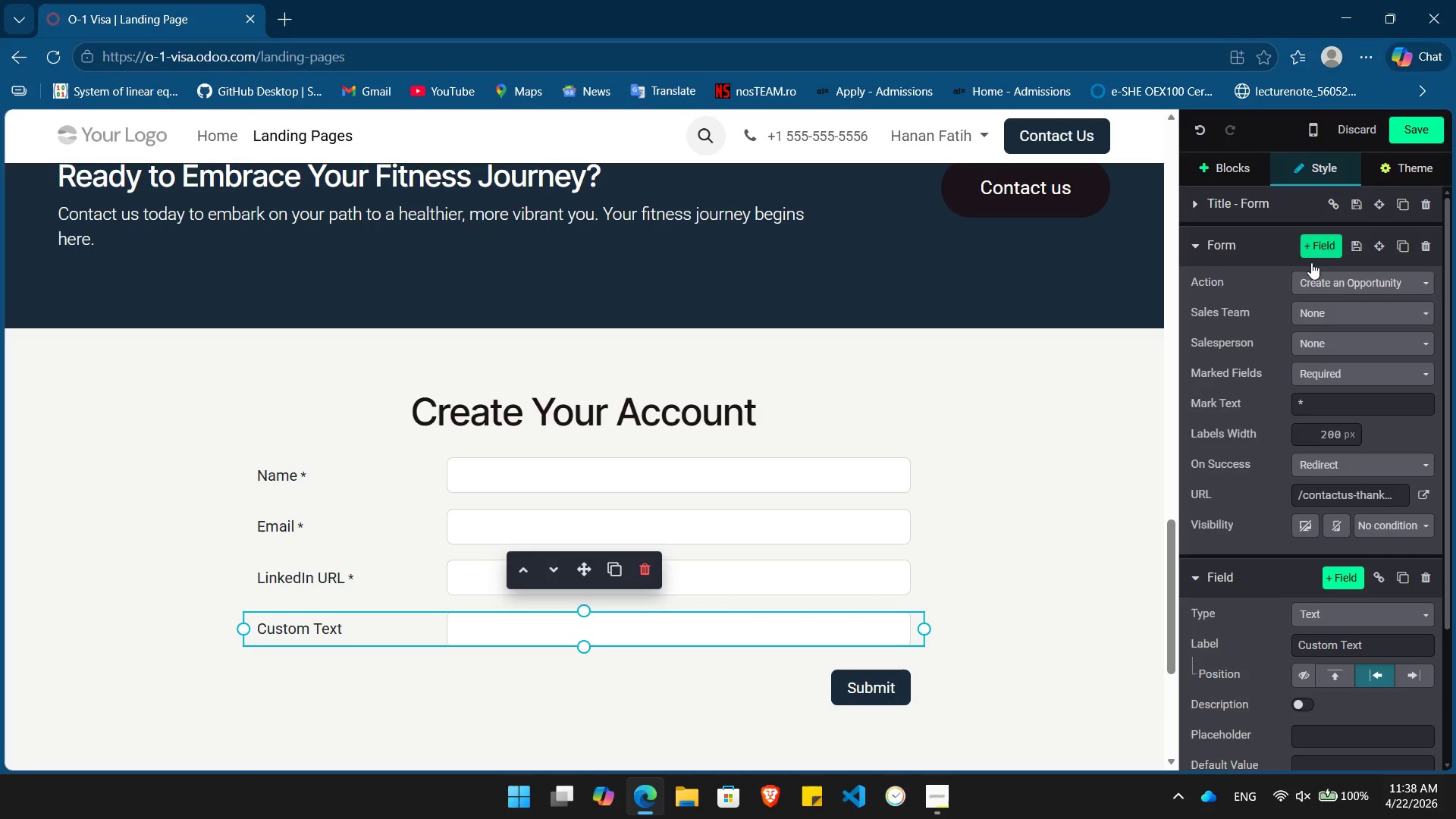 
scroll: coordinate [1385, 463], scroll_direction: down, amount: 5.0
 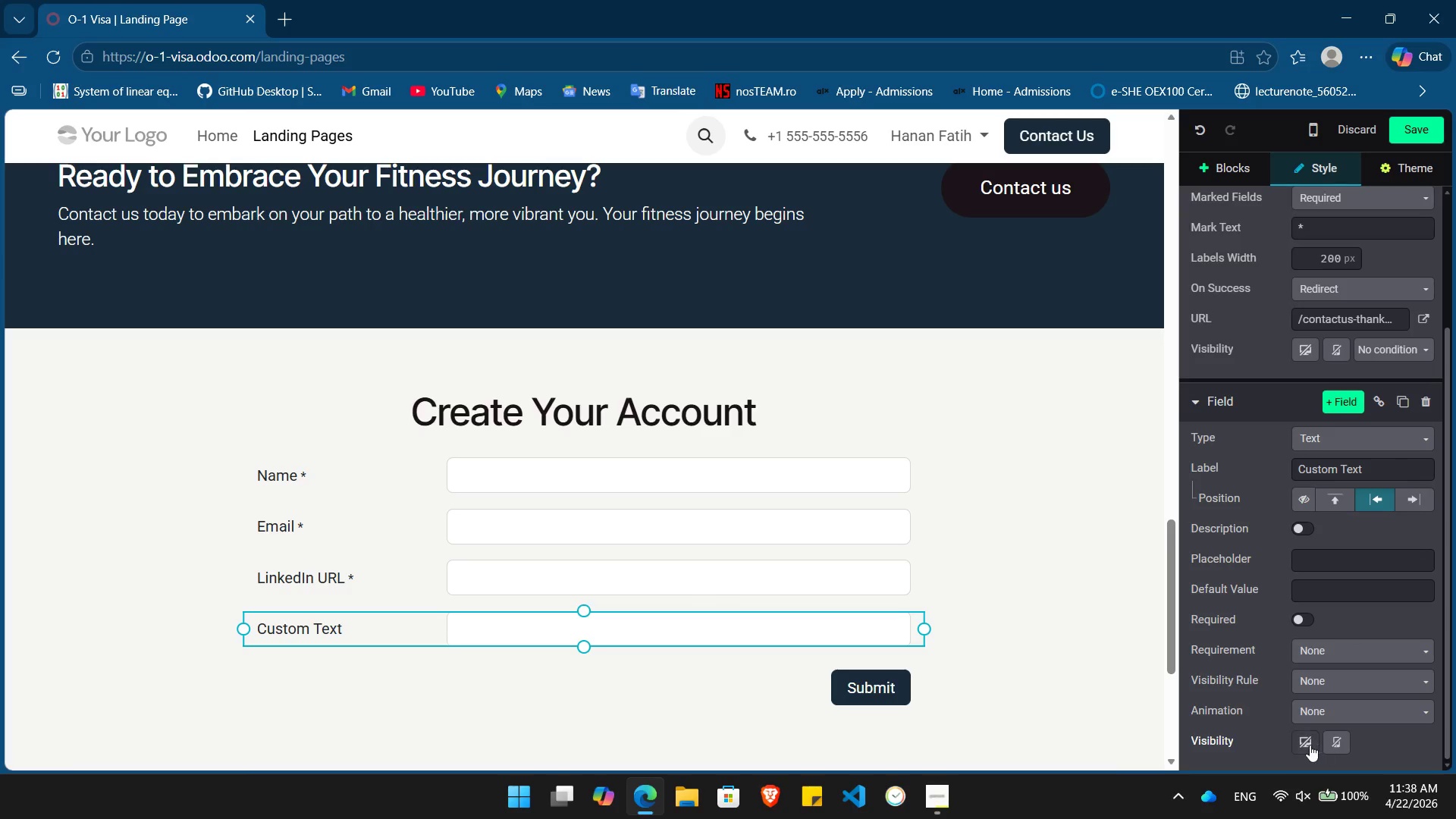 
left_click([1310, 745])
 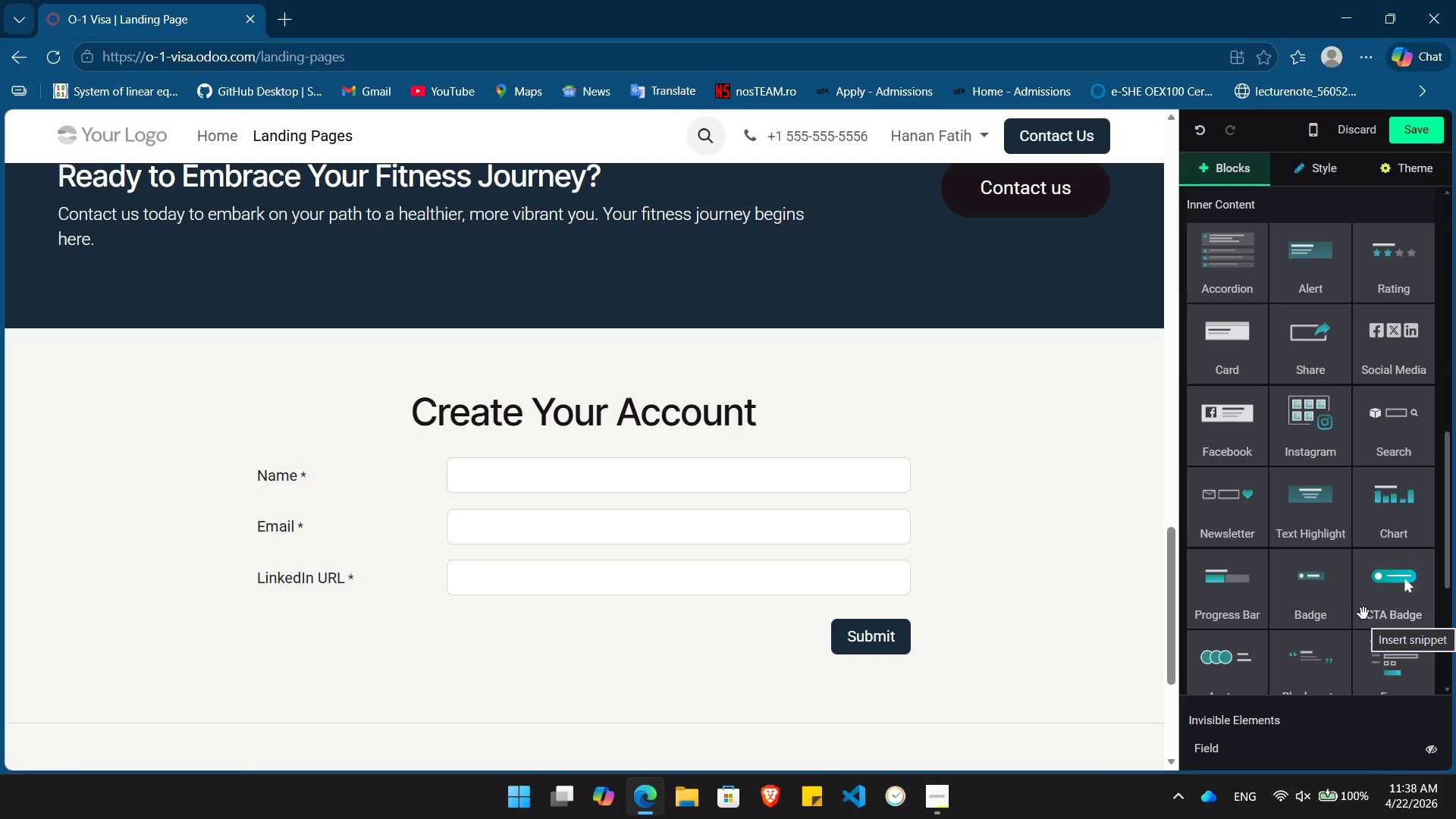 
wait(5.3)
 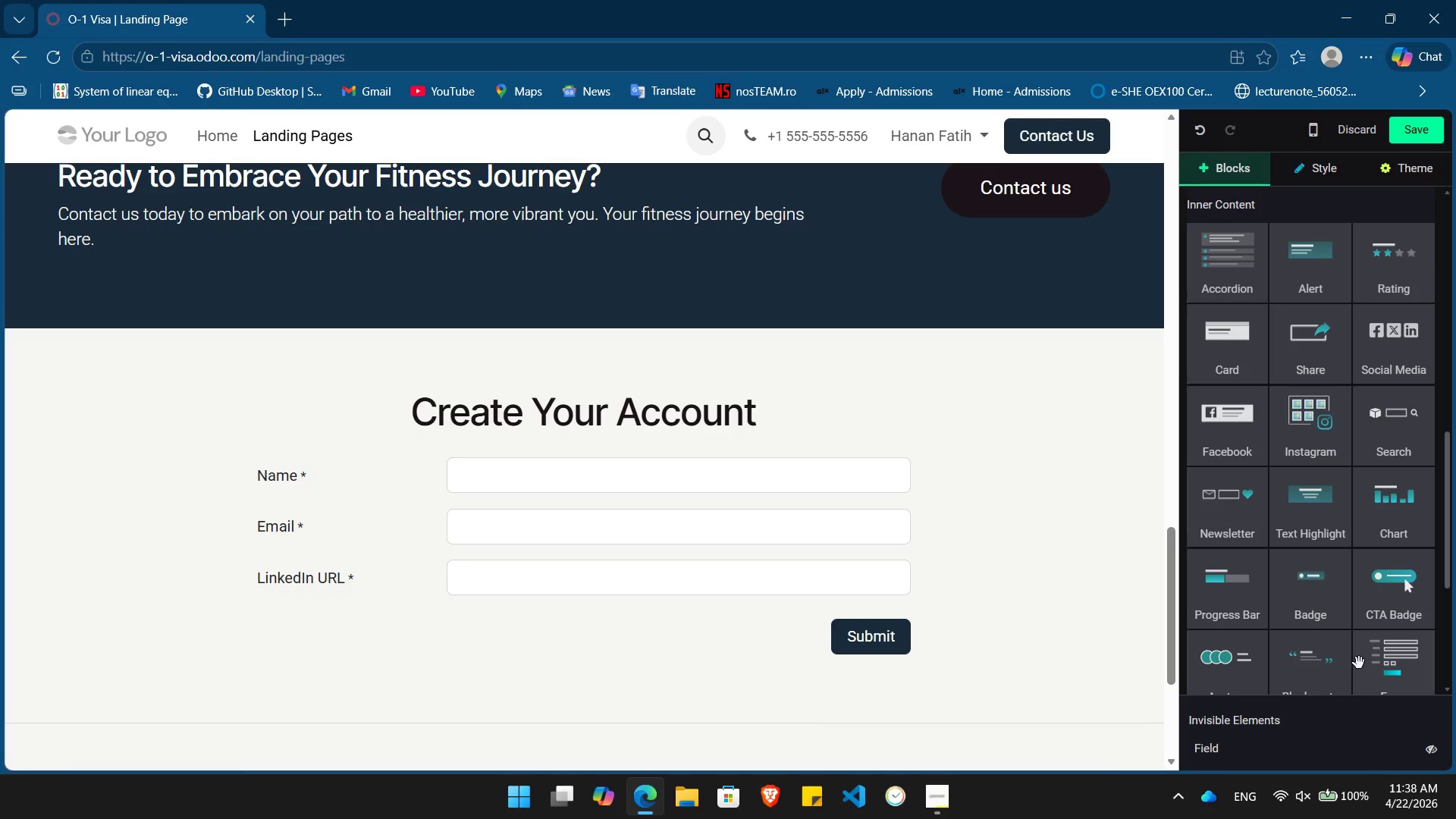 
scroll: coordinate [1363, 613], scroll_direction: down, amount: 5.0
 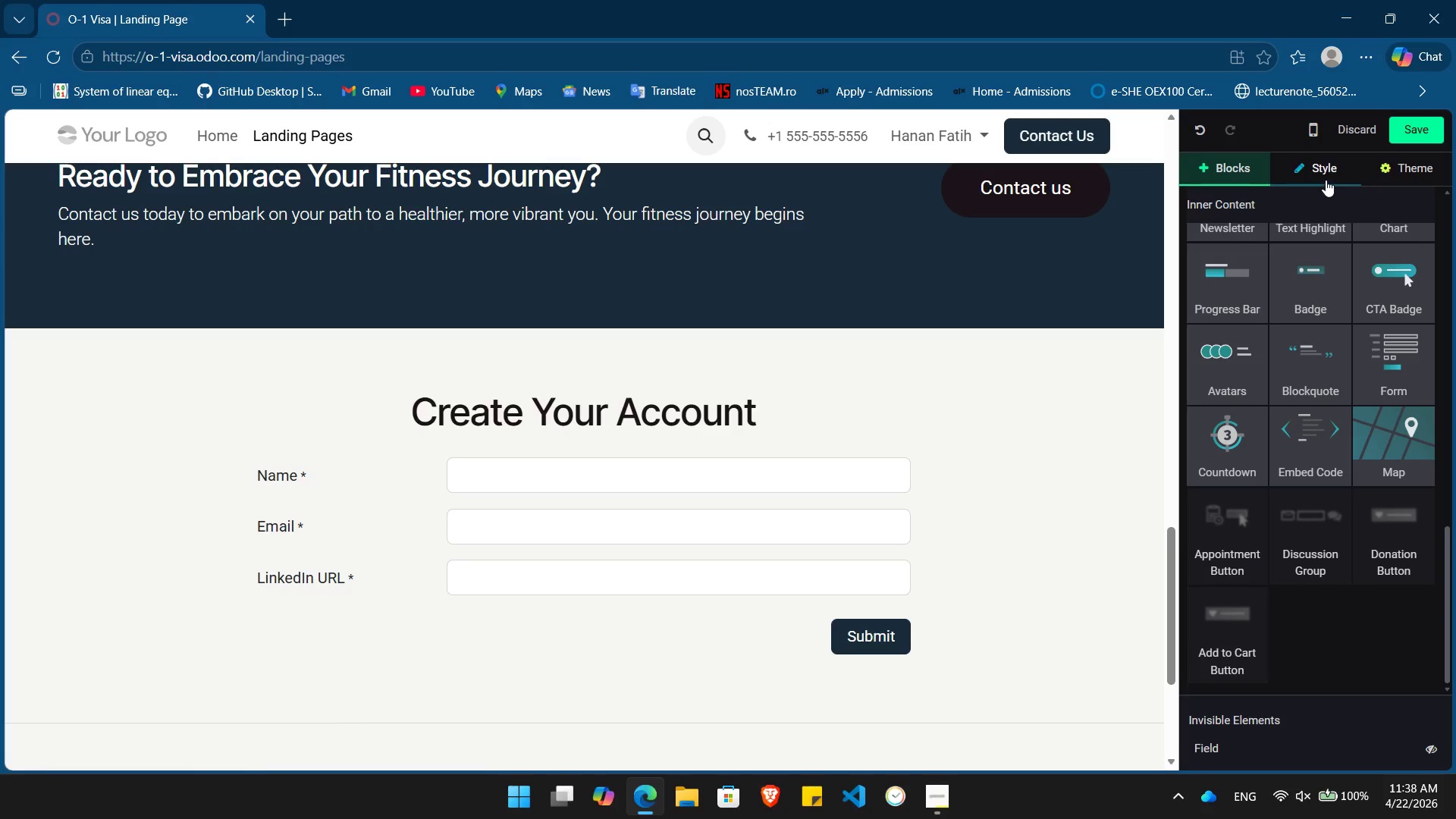 
left_click([1326, 180])
 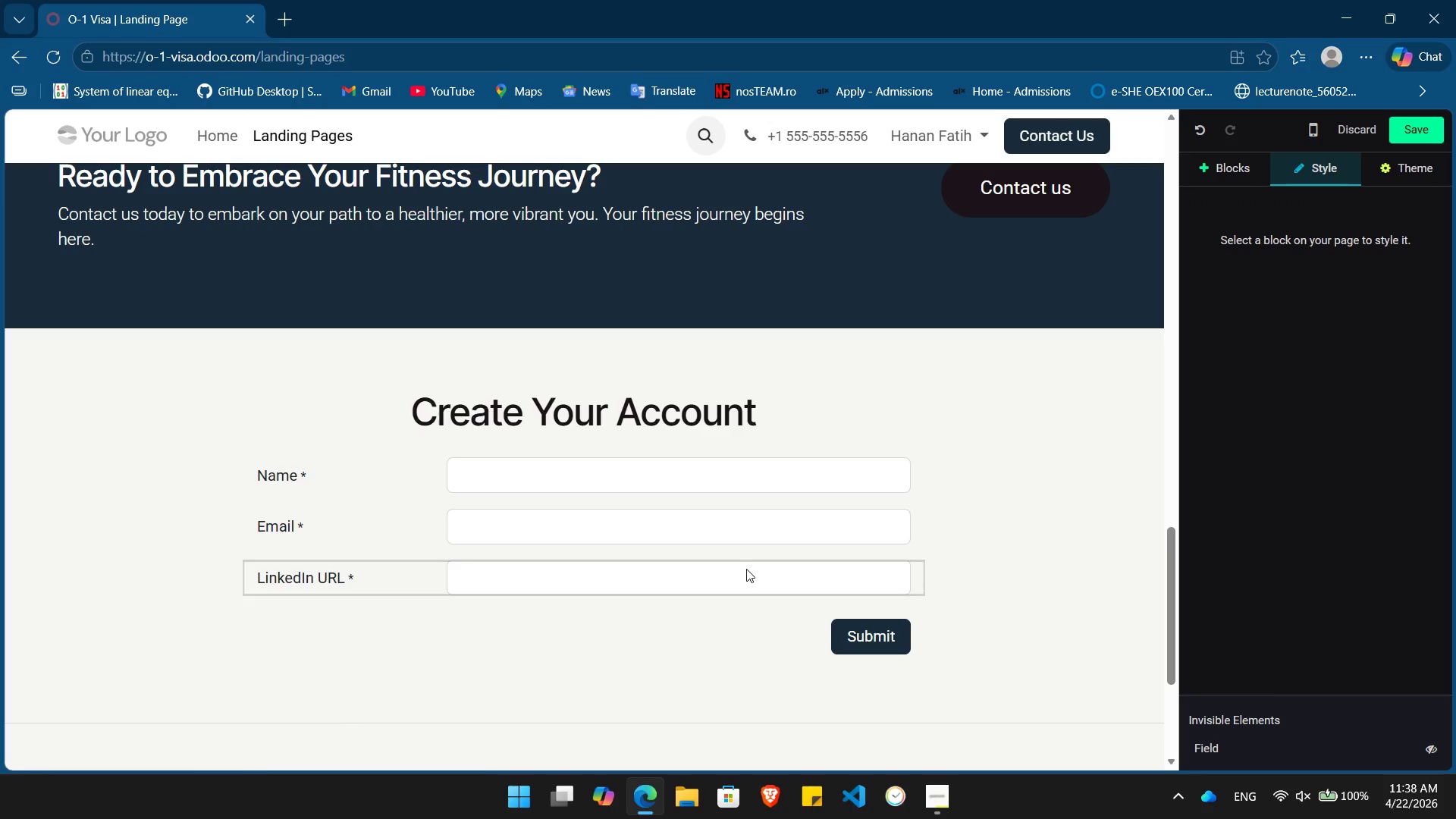 
key(Control+Z)
 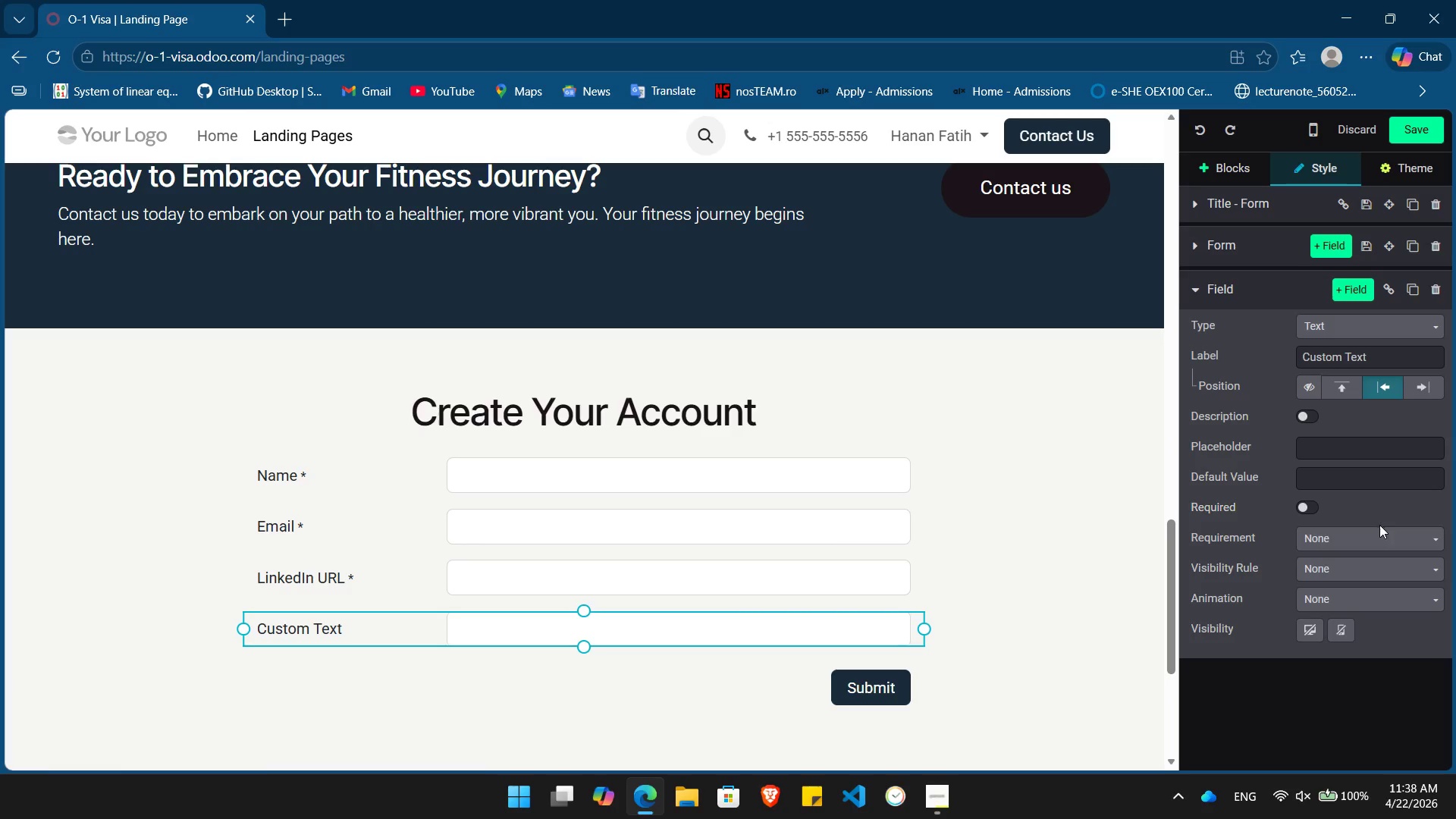 
left_click([1381, 563])
 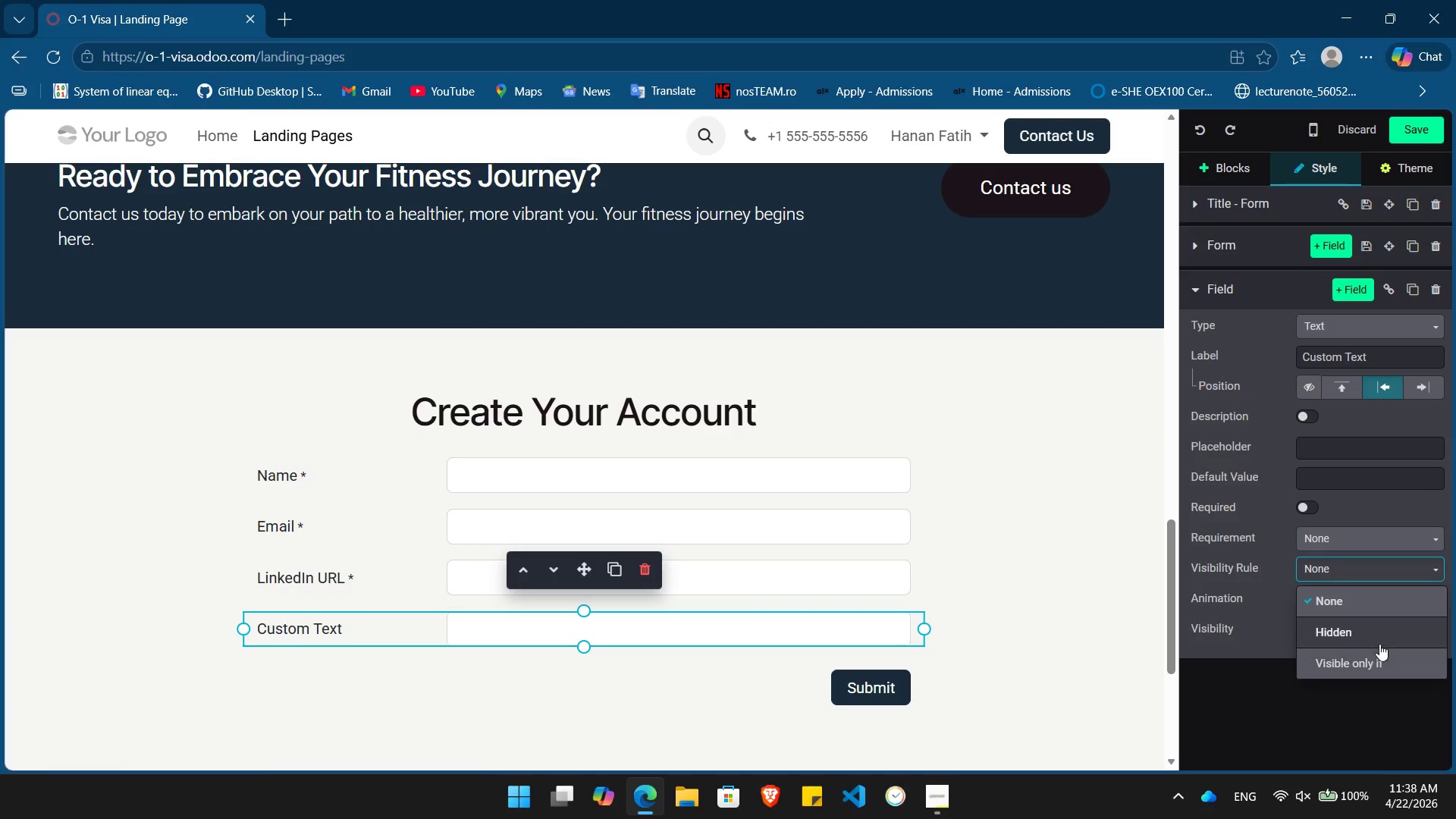 
left_click([1379, 642])
 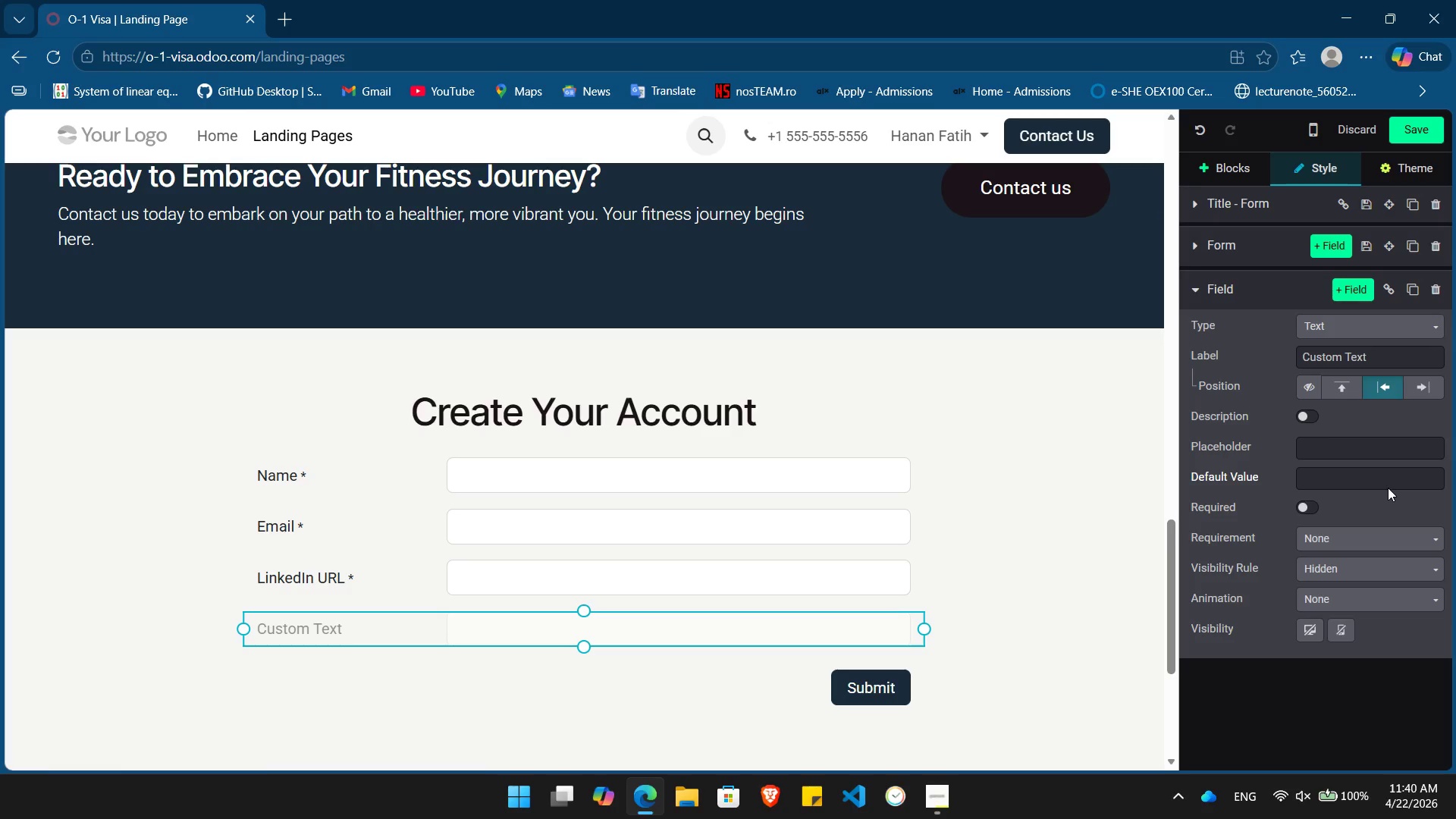 
wait(79.09)
 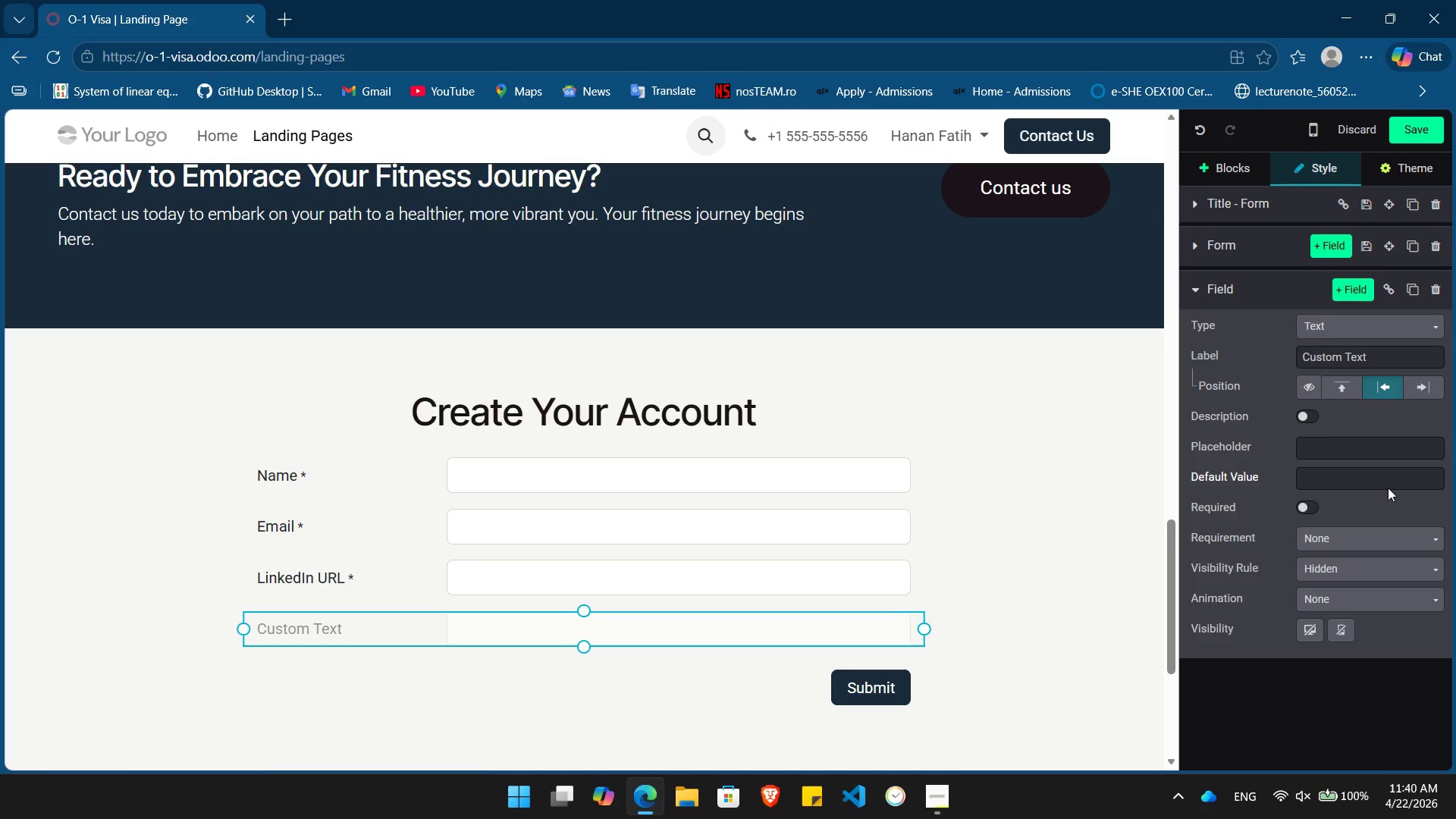 
left_click([1257, 241])
 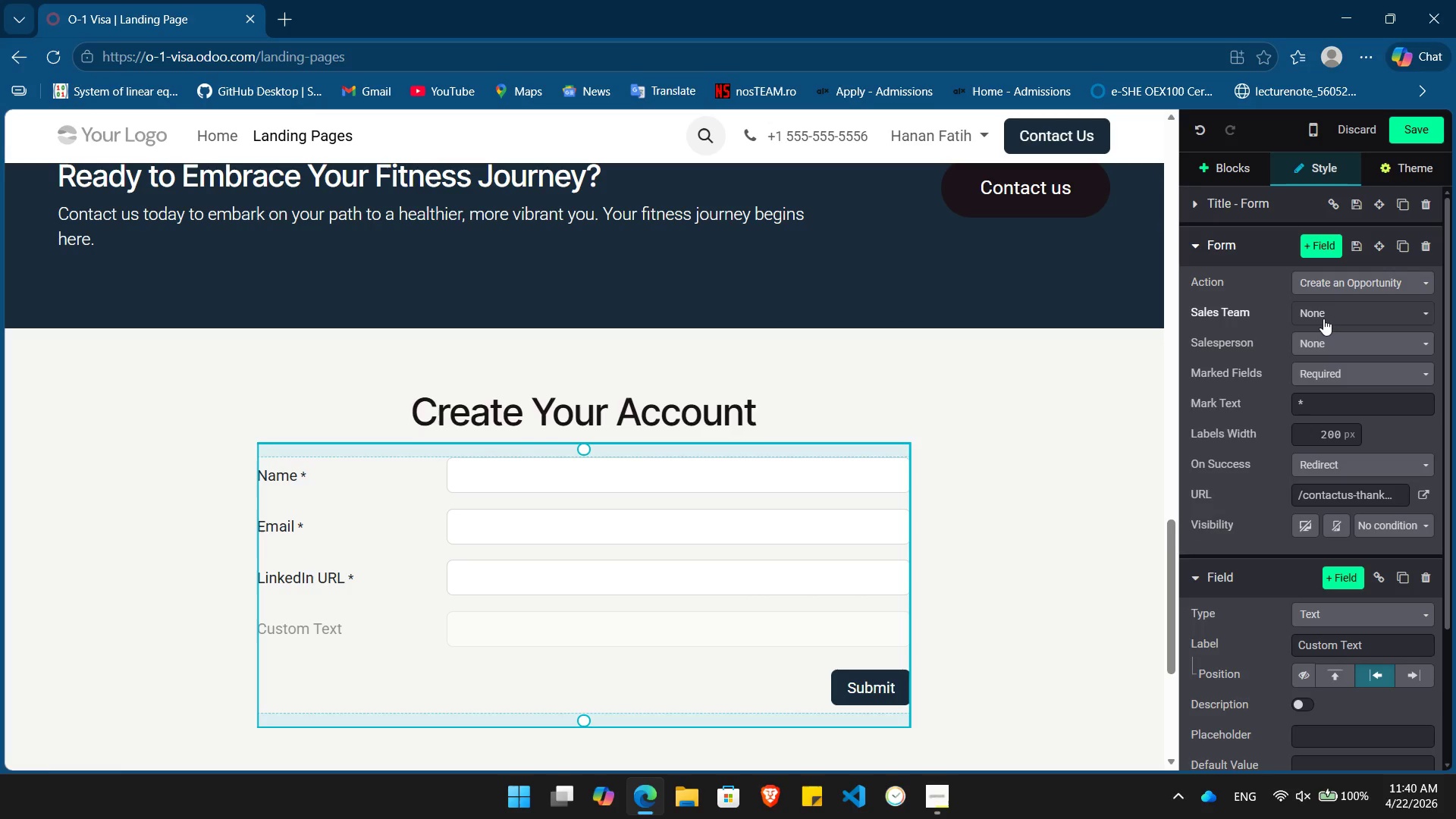 
mouse_move([1332, 322])
 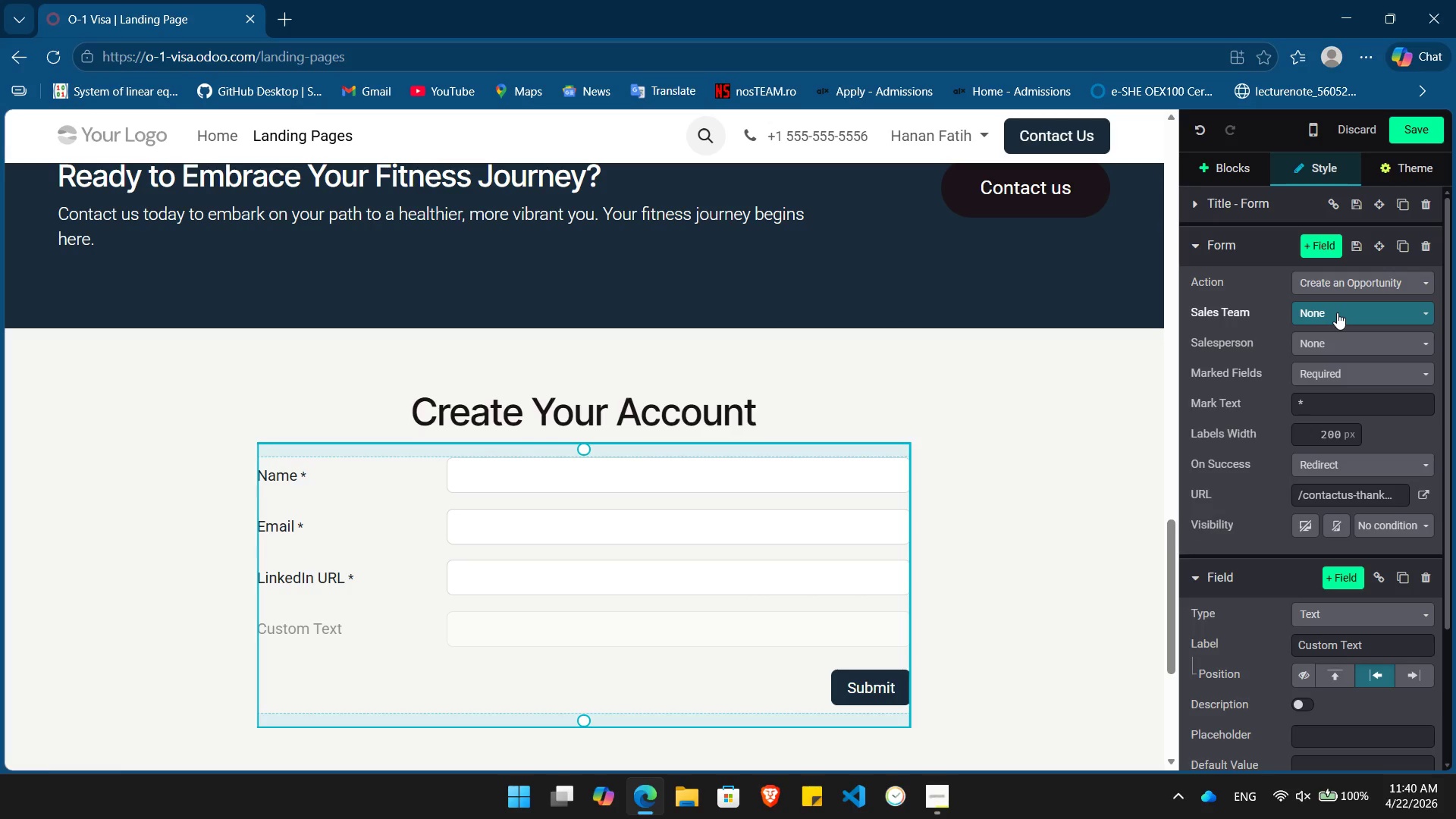 
left_click([1337, 312])
 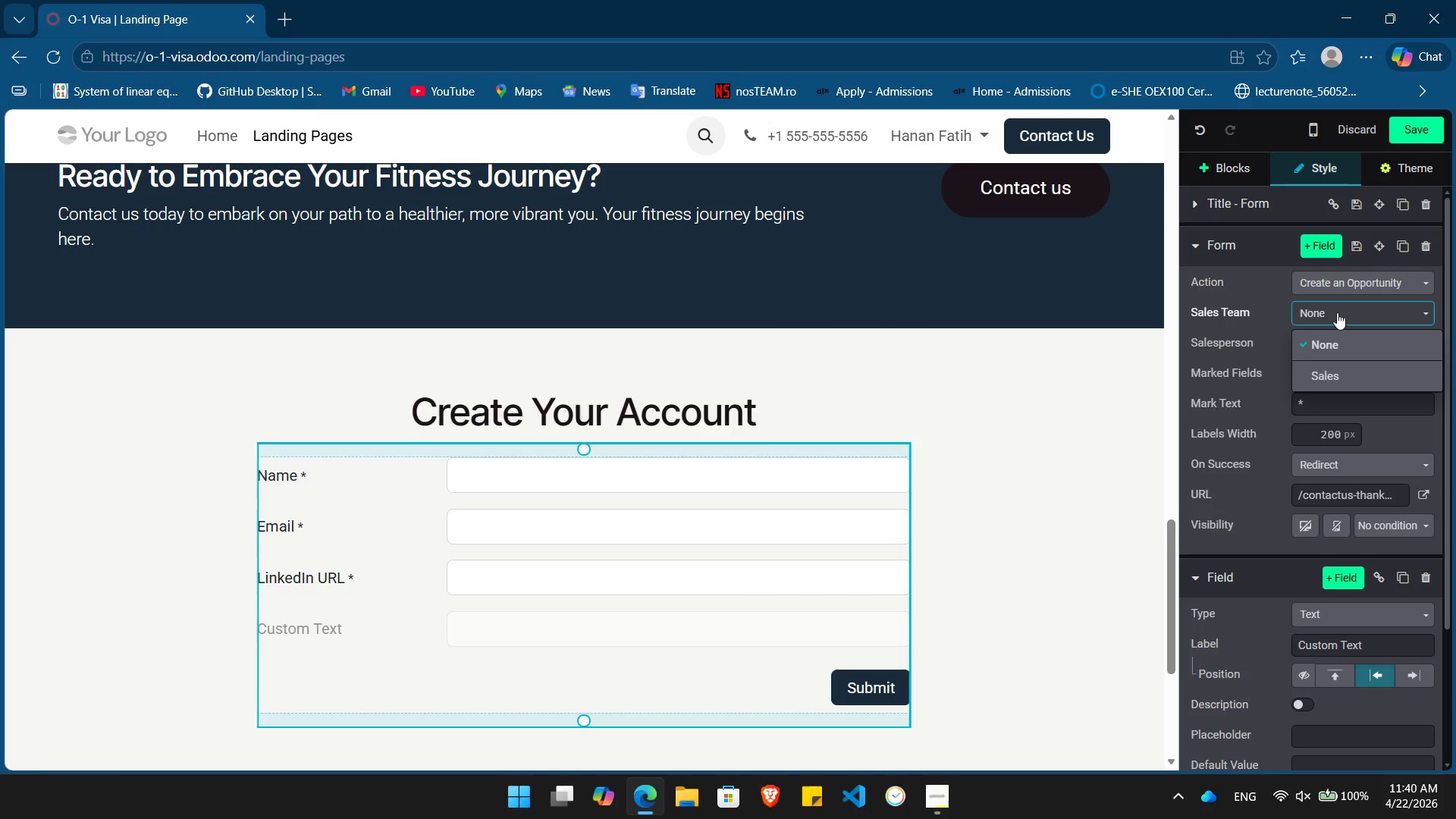 
left_click([1337, 312])
 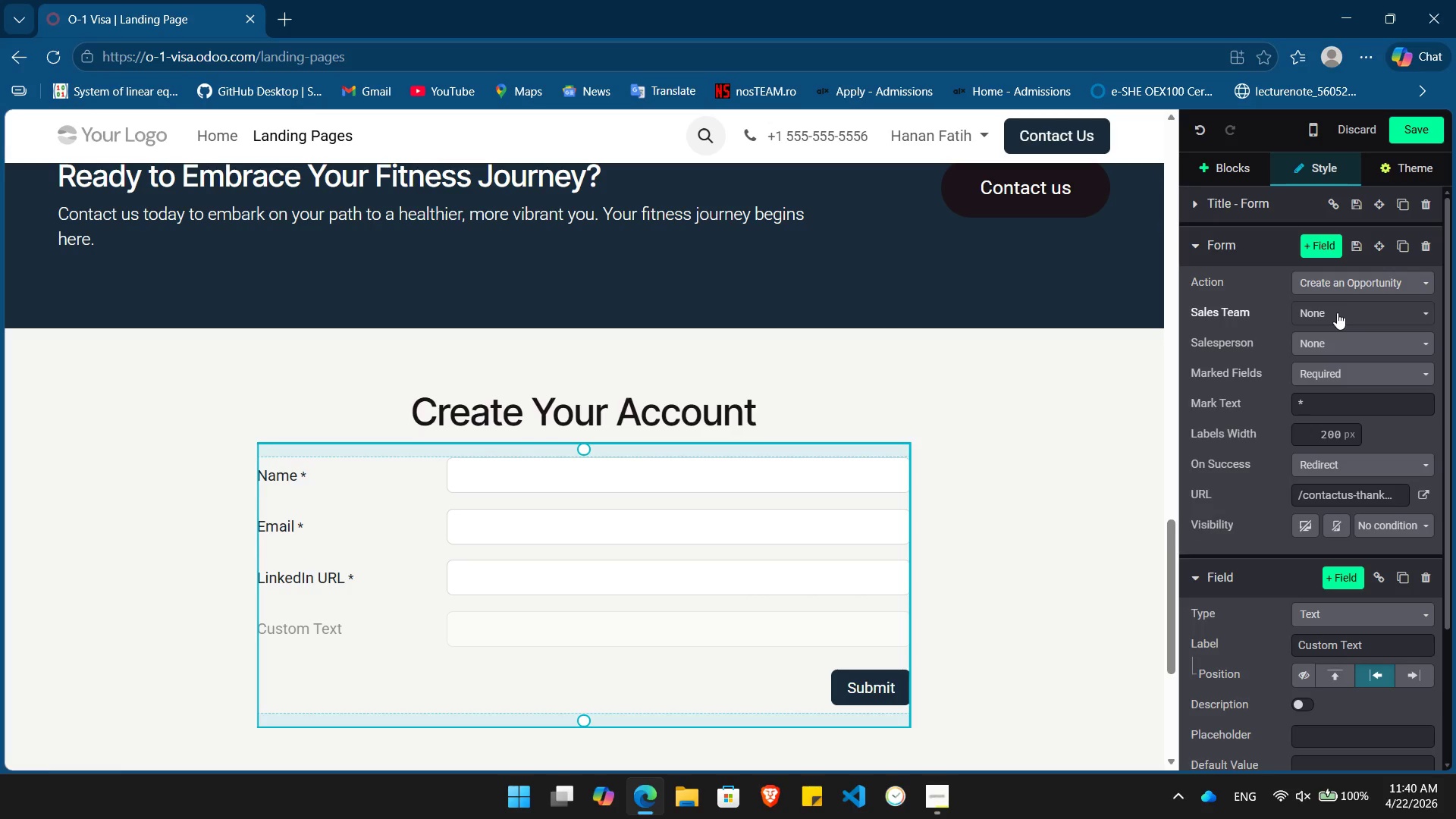 
wait(11.55)
 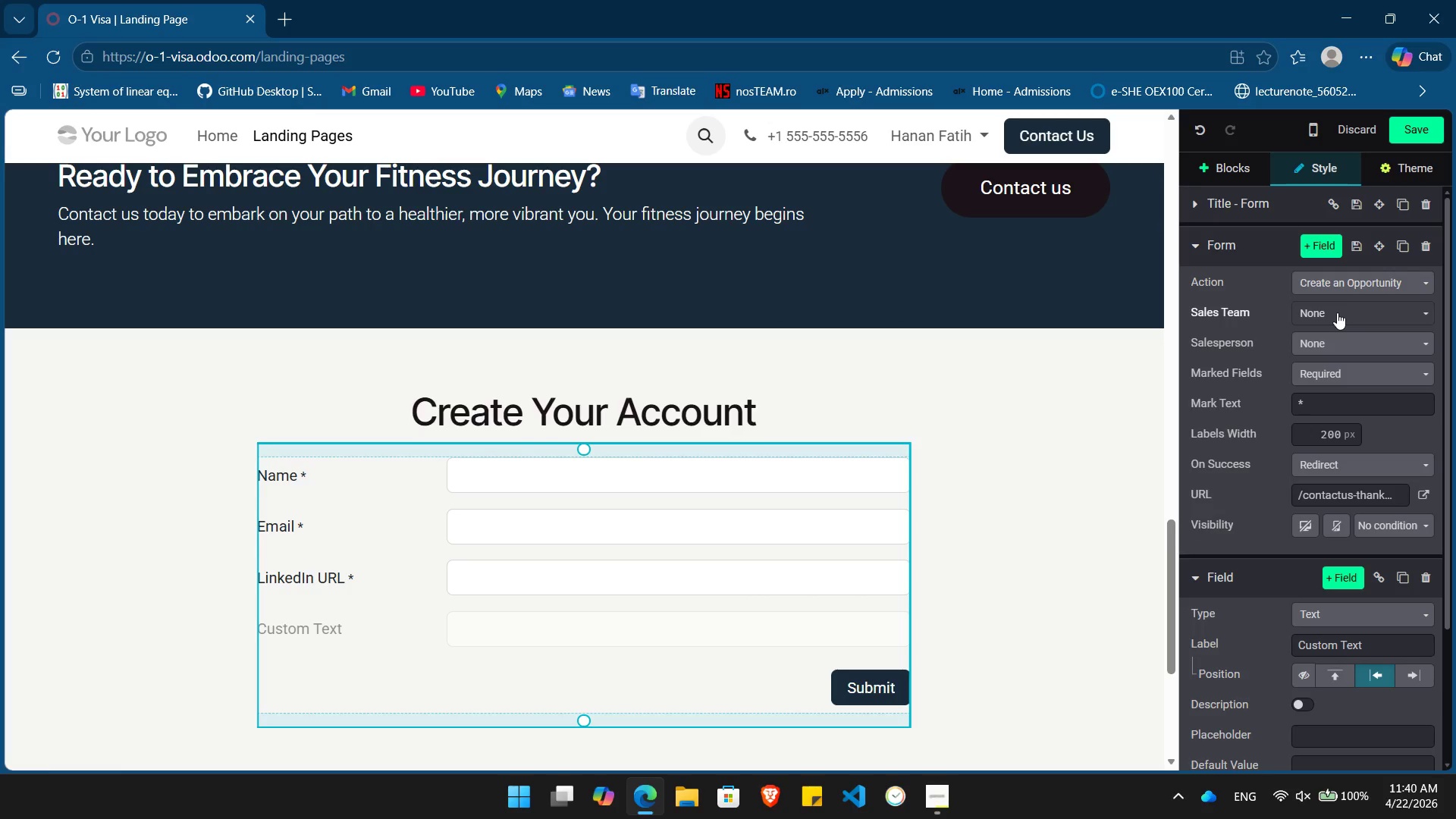 
left_click([1357, 466])
 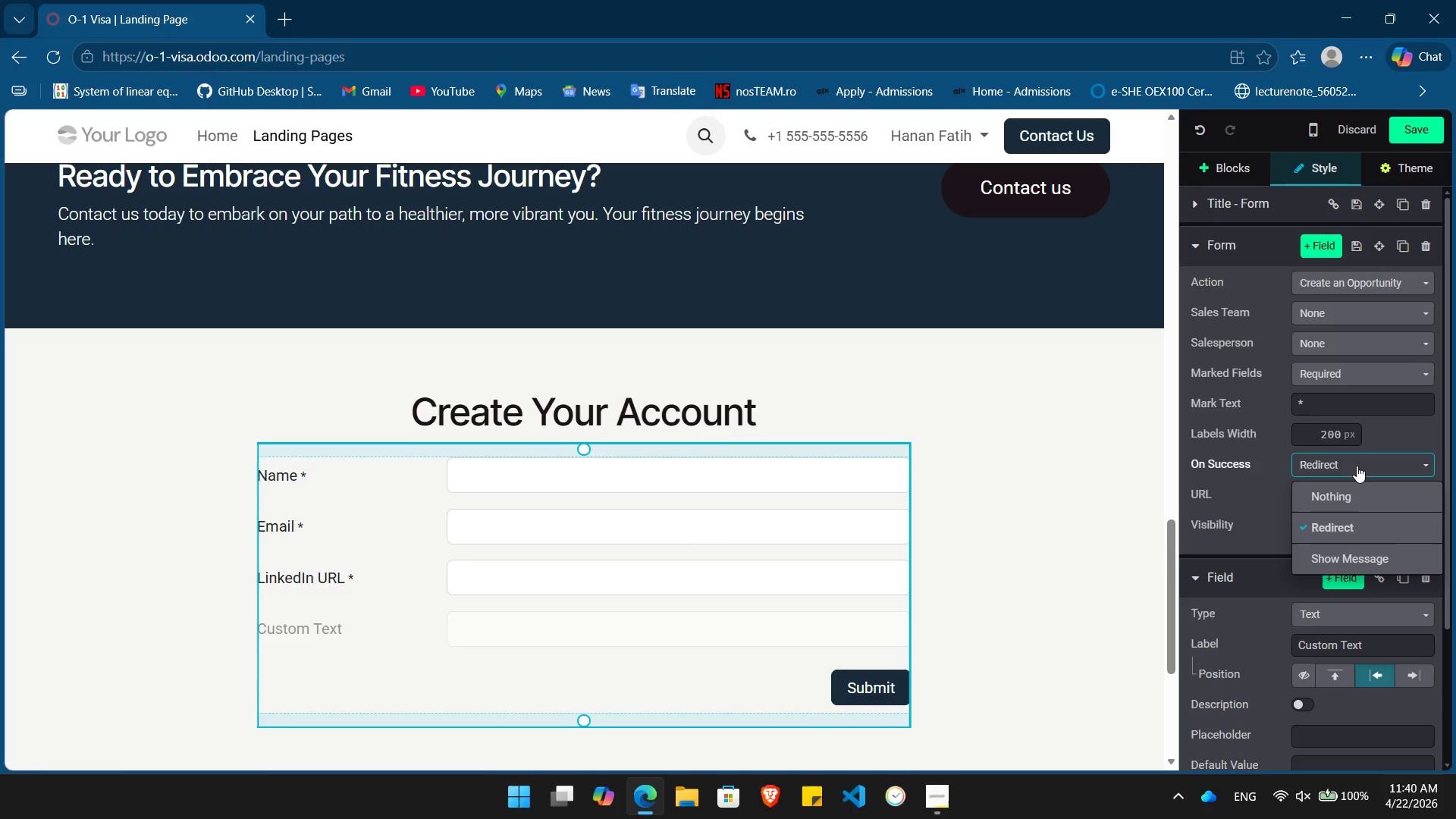 
left_click([1357, 466])
 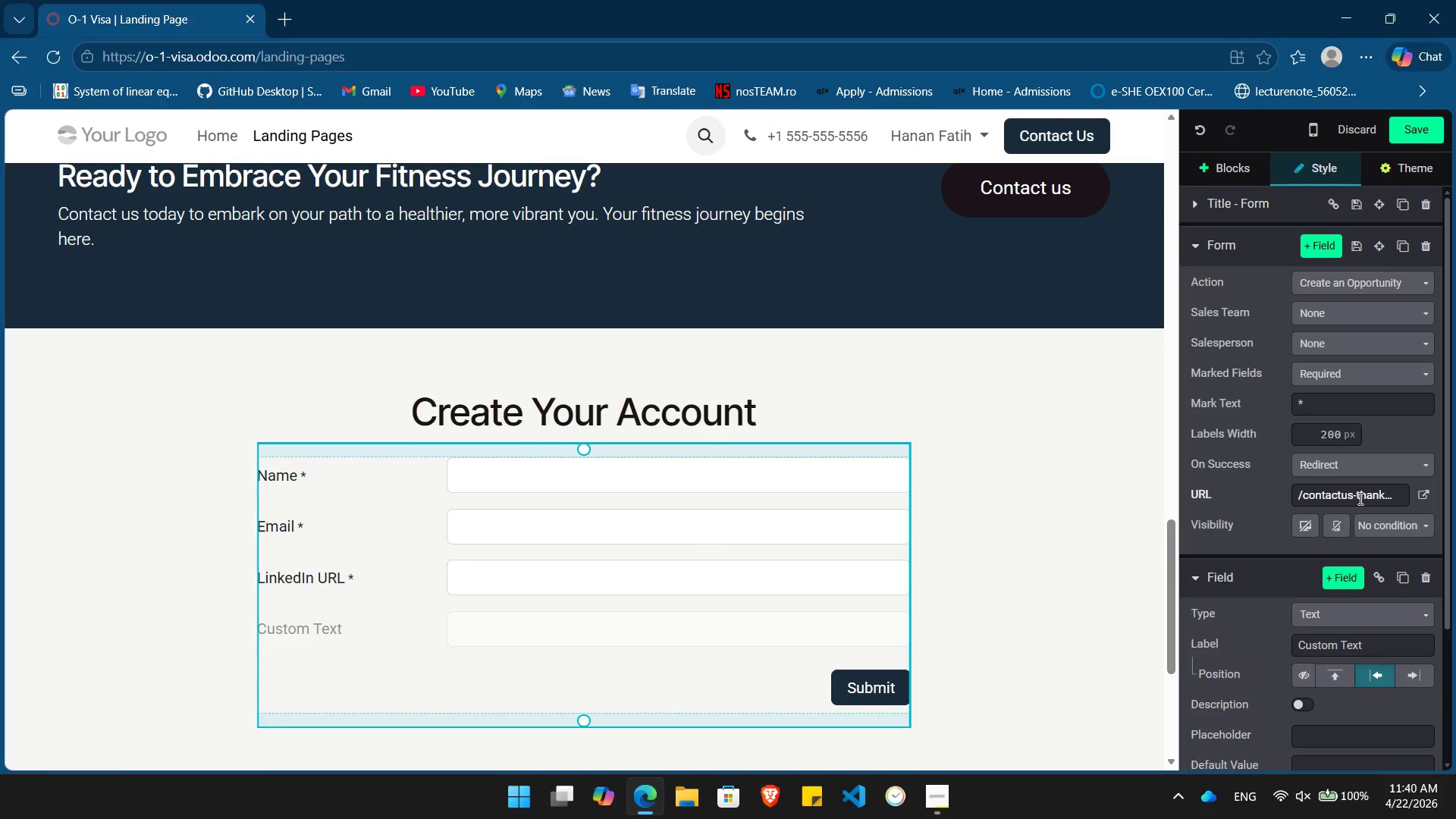 
left_click([1382, 532])
 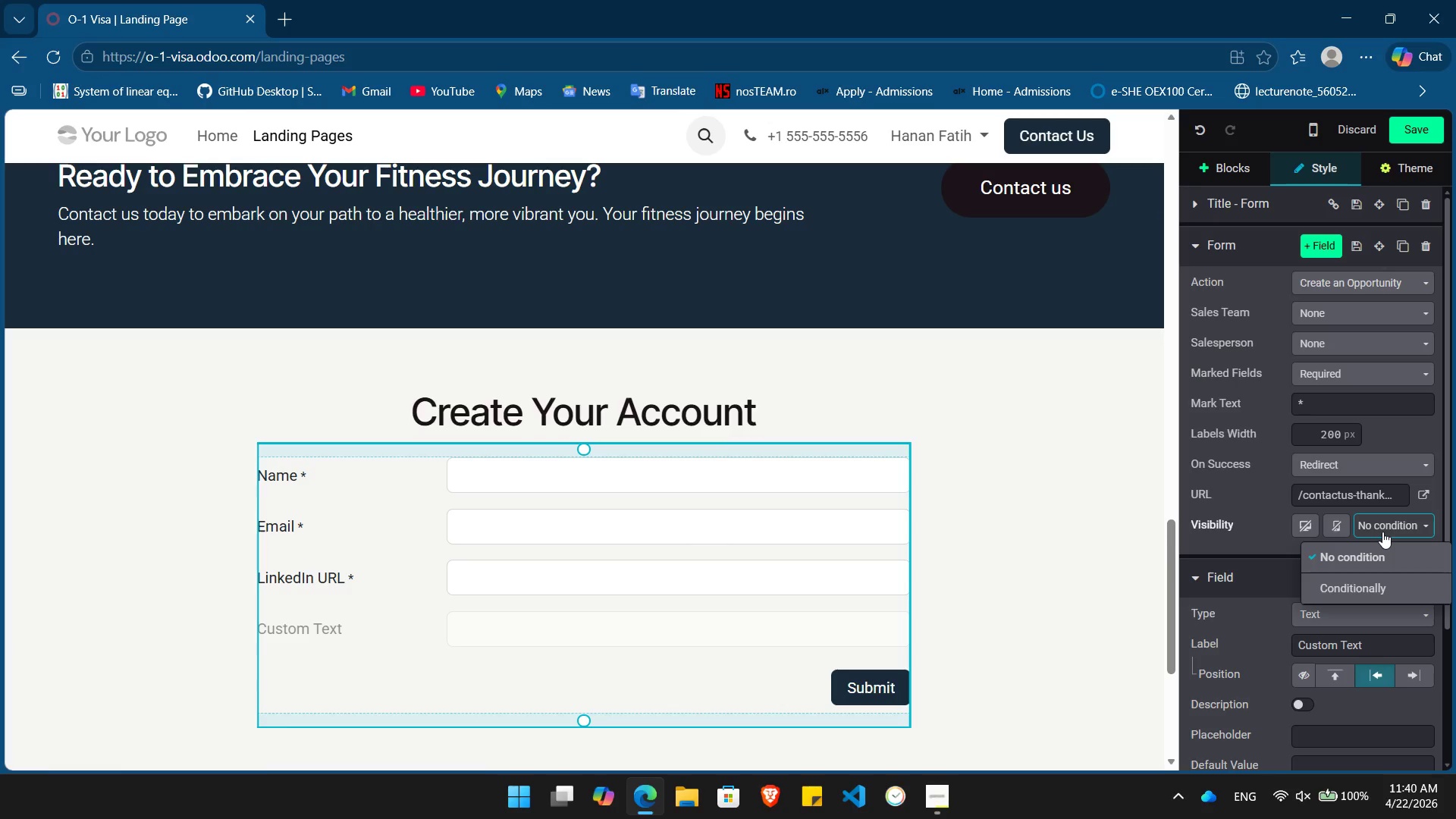 
left_click([1382, 532])
 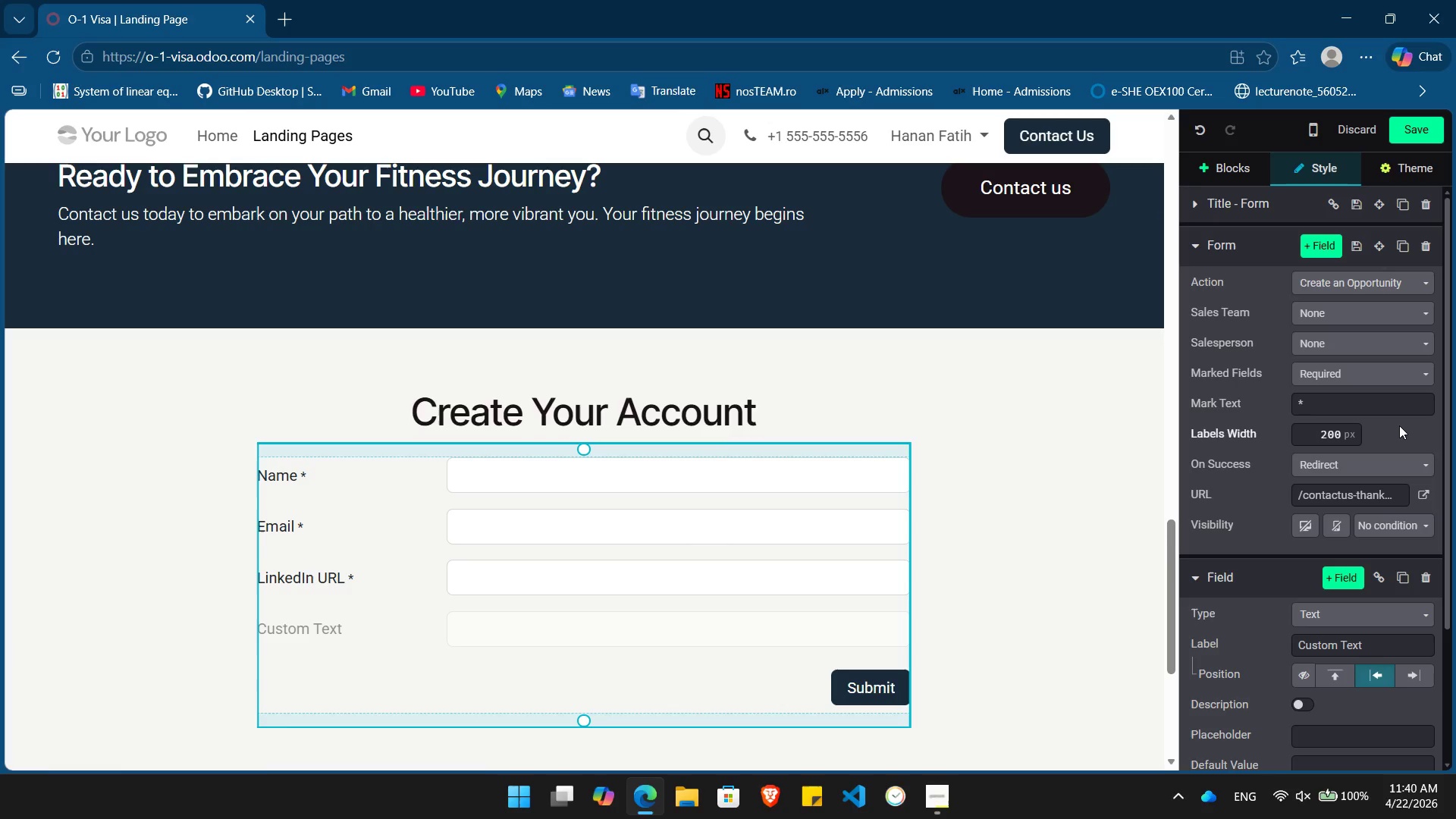 
wait(6.38)
 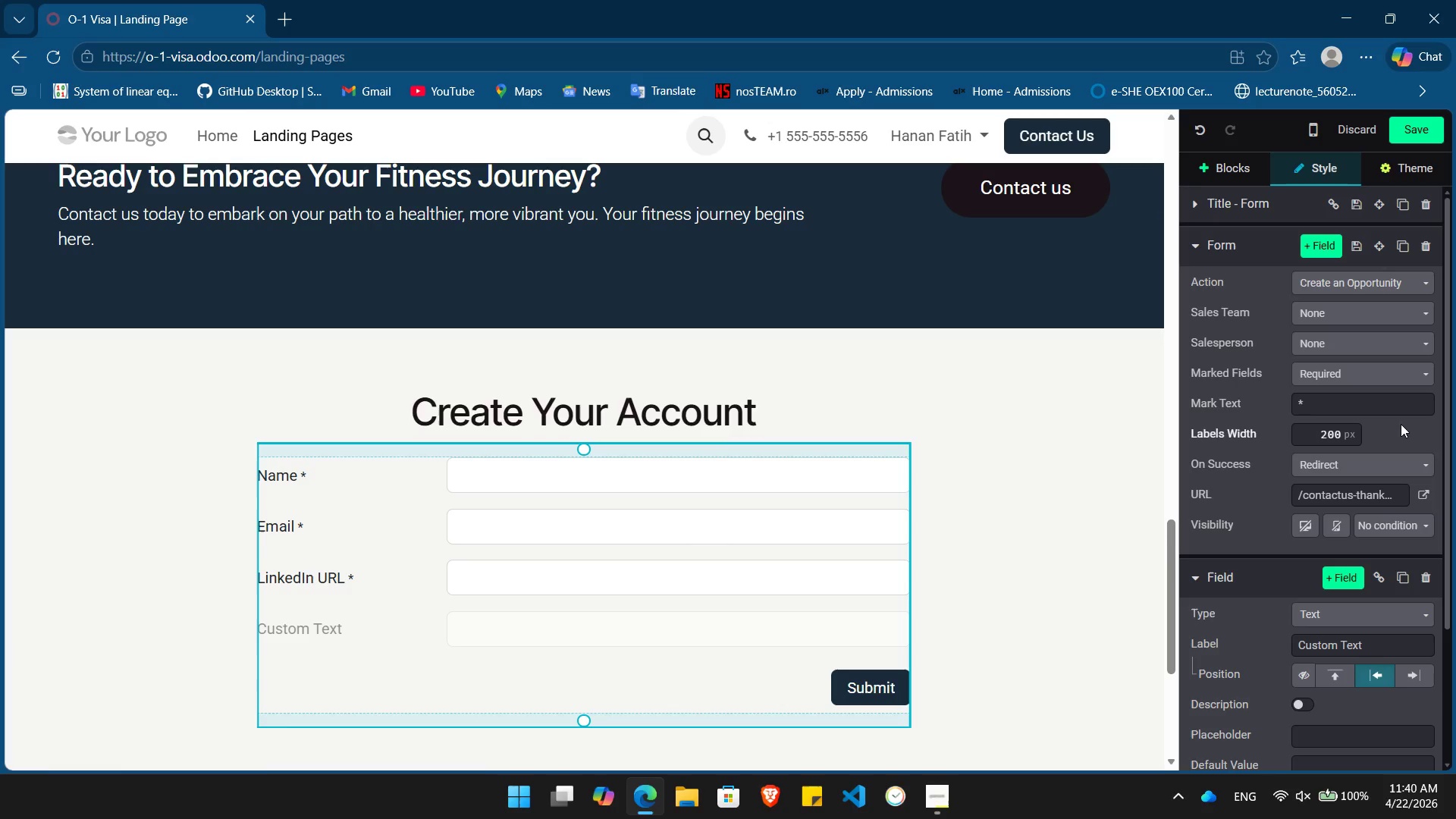 
mouse_move([1389, 245])
 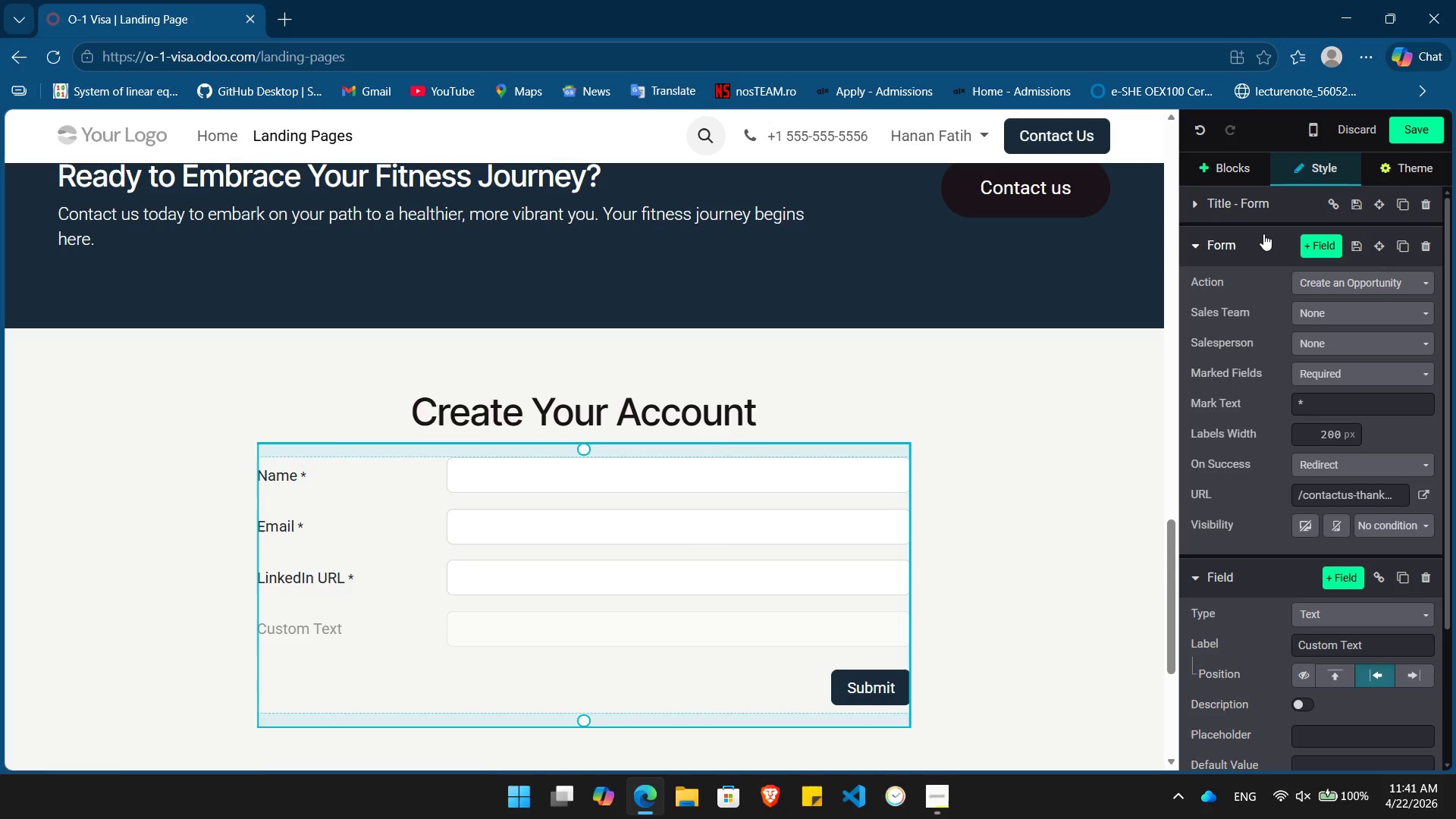 
wait(32.27)
 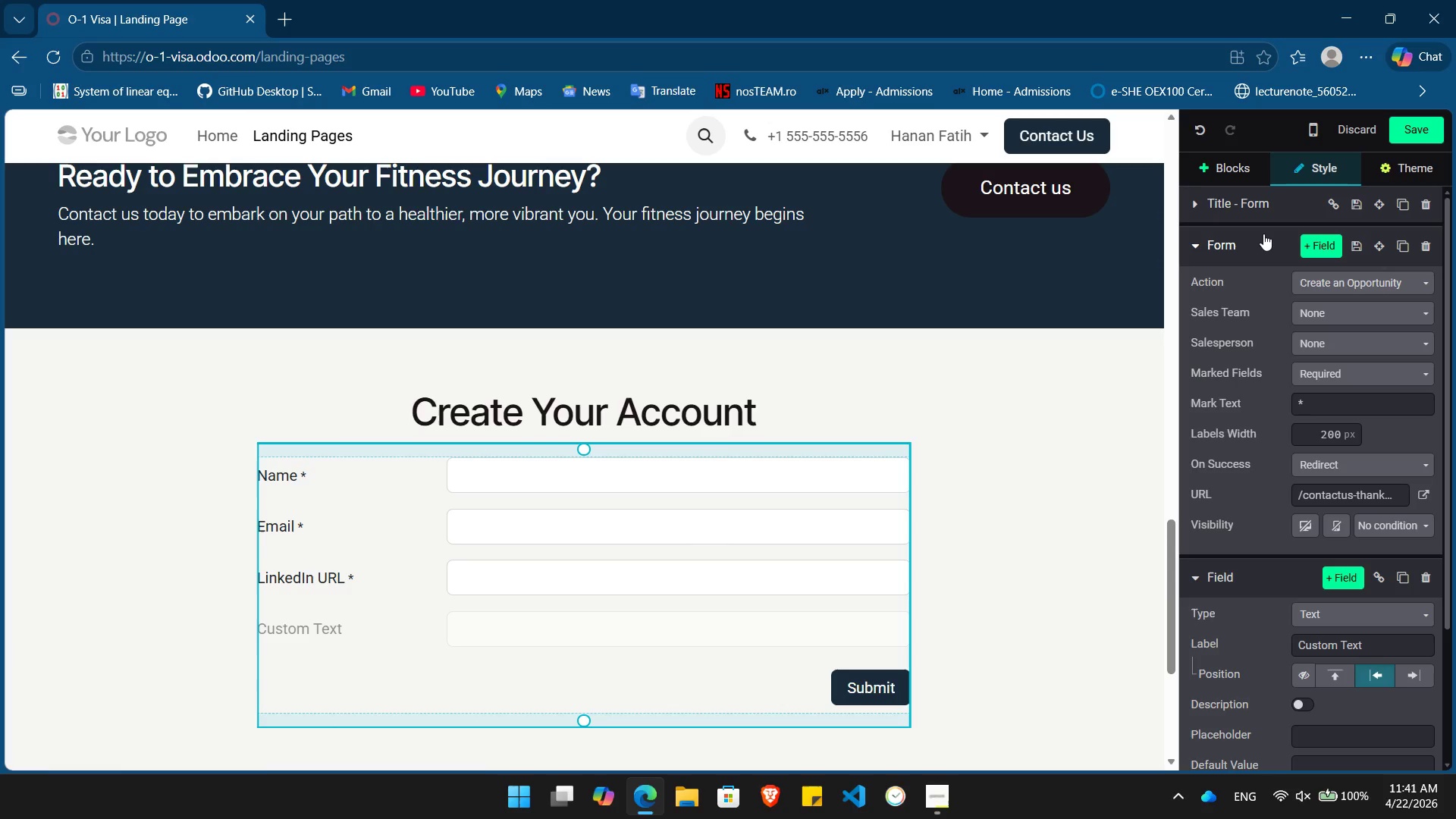 
left_click([949, 811])